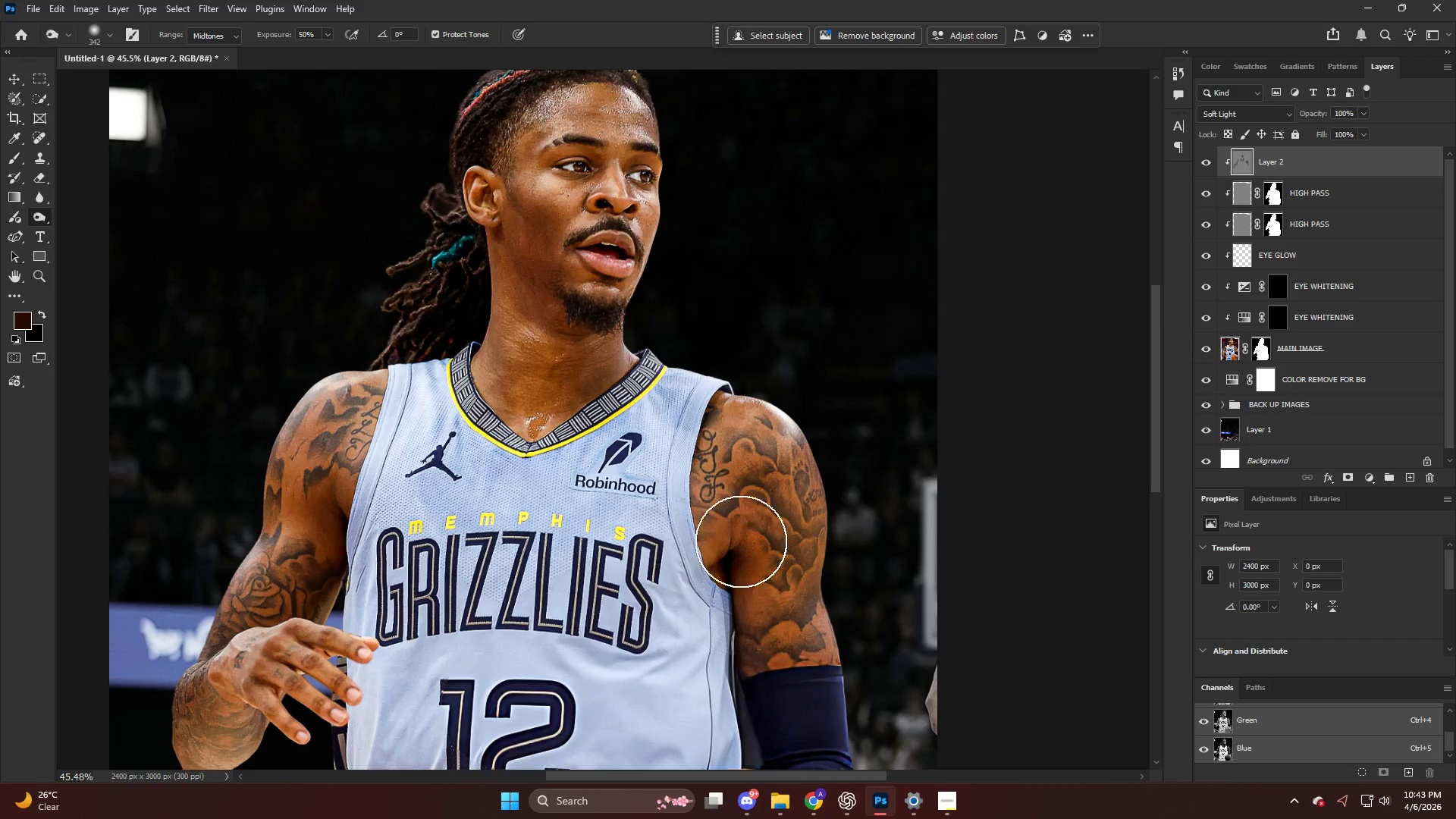 
hold_key(key=AltLeft, duration=0.42)
scroll: coordinate [745, 491], scroll_direction: up, amount: 6.0
 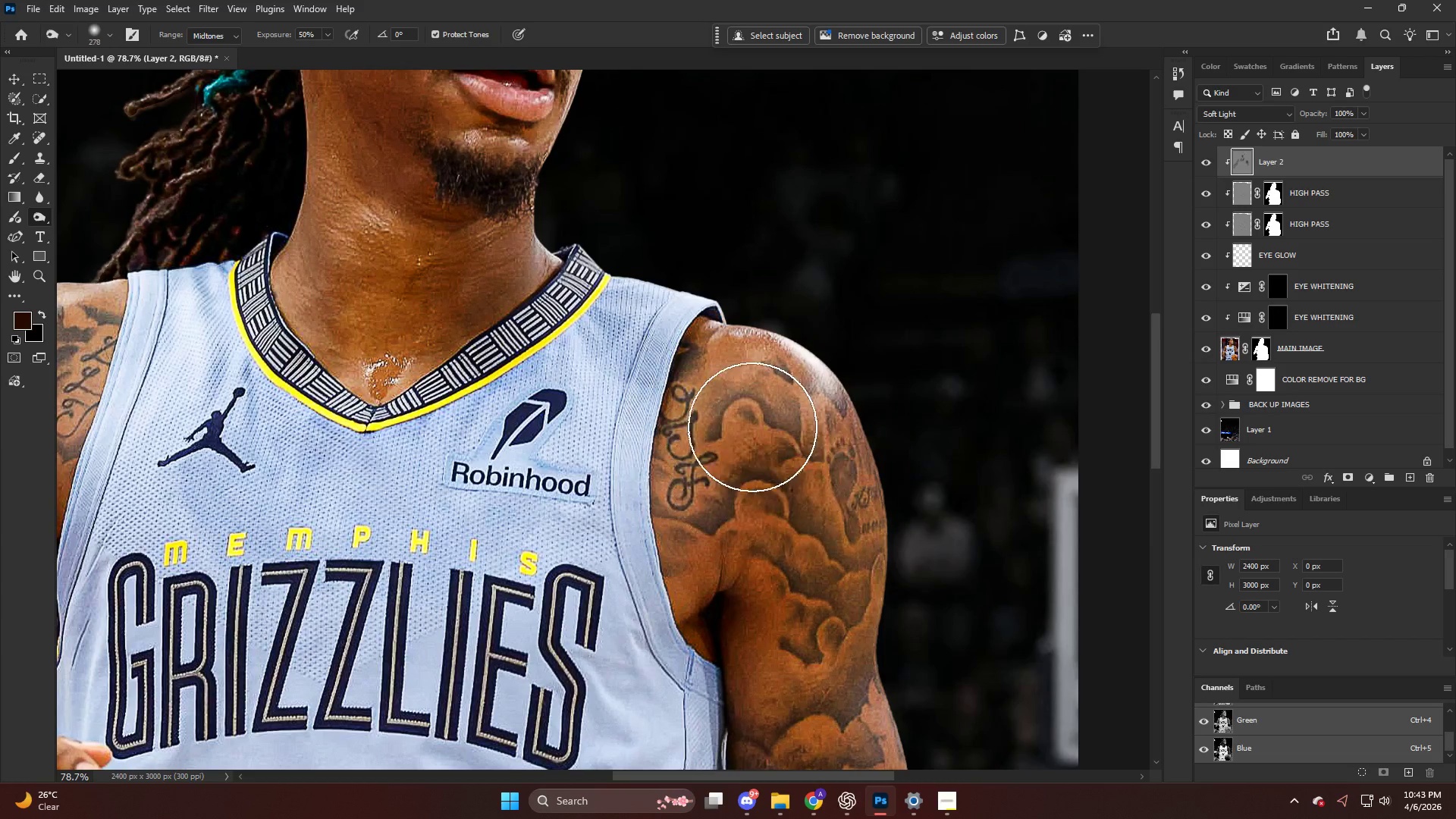 
left_click_drag(start_coordinate=[767, 415], to_coordinate=[781, 487])
 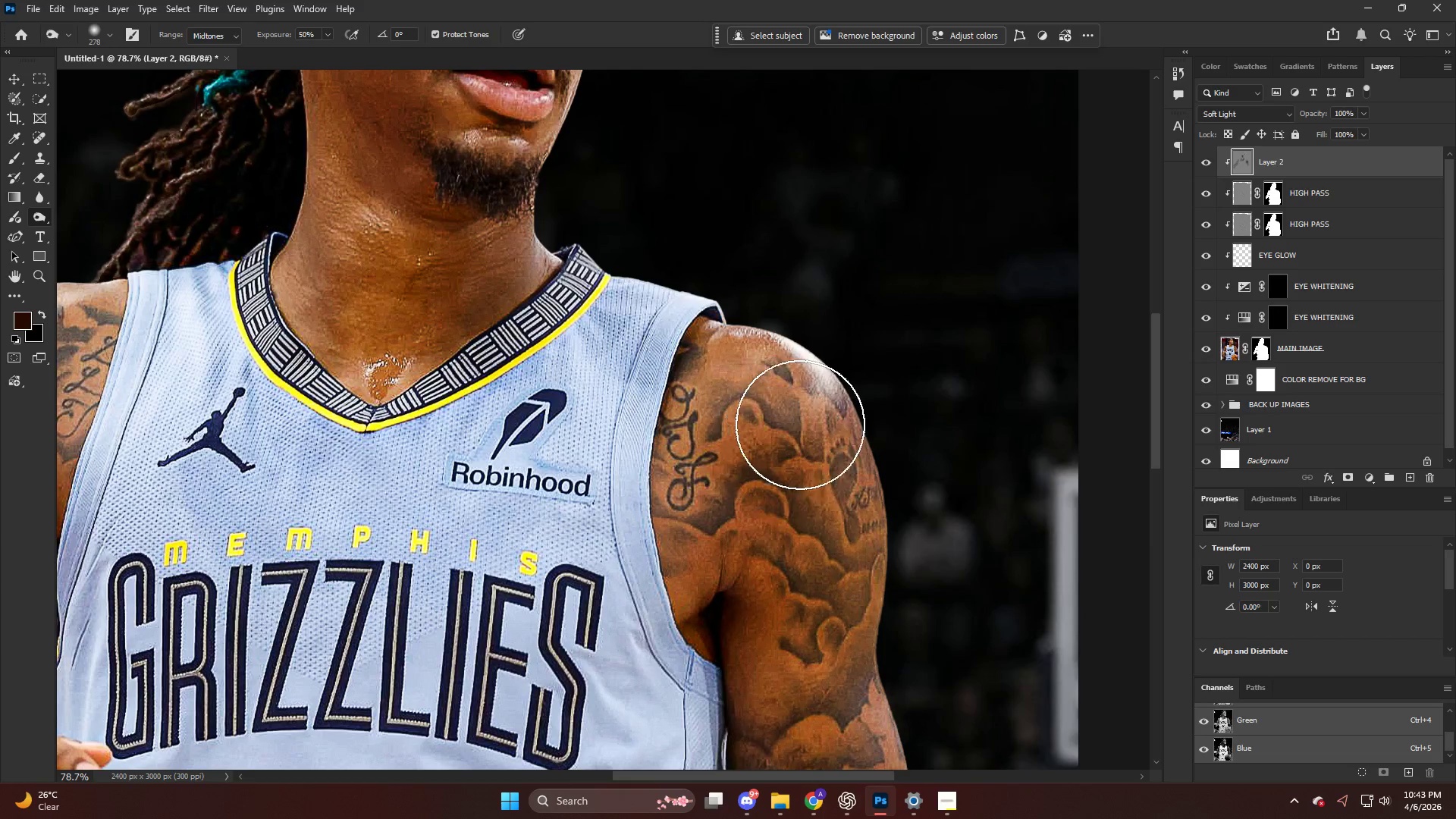 
left_click_drag(start_coordinate=[801, 435], to_coordinate=[789, 661])
 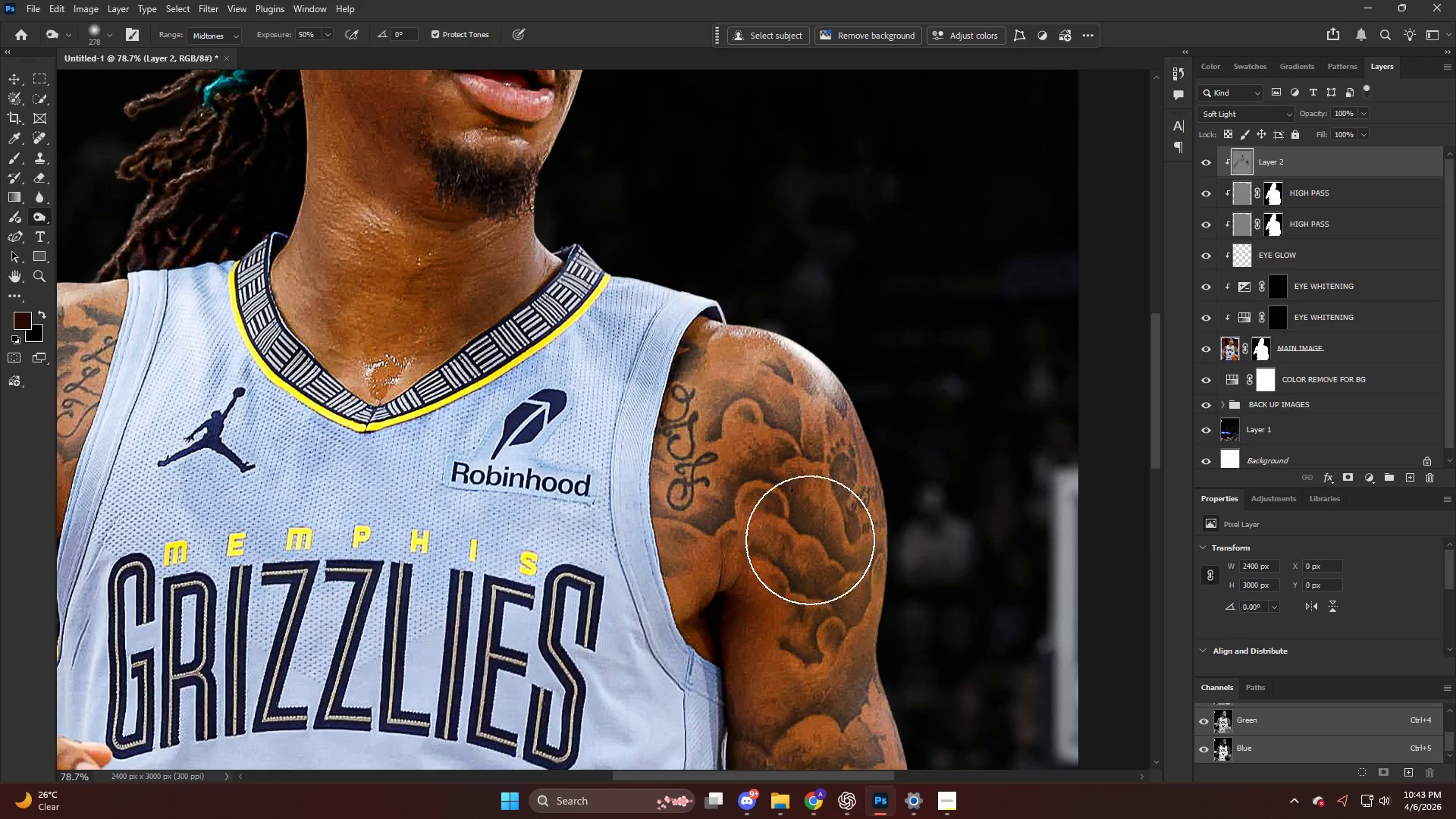 
left_click_drag(start_coordinate=[811, 558], to_coordinate=[811, 697])
 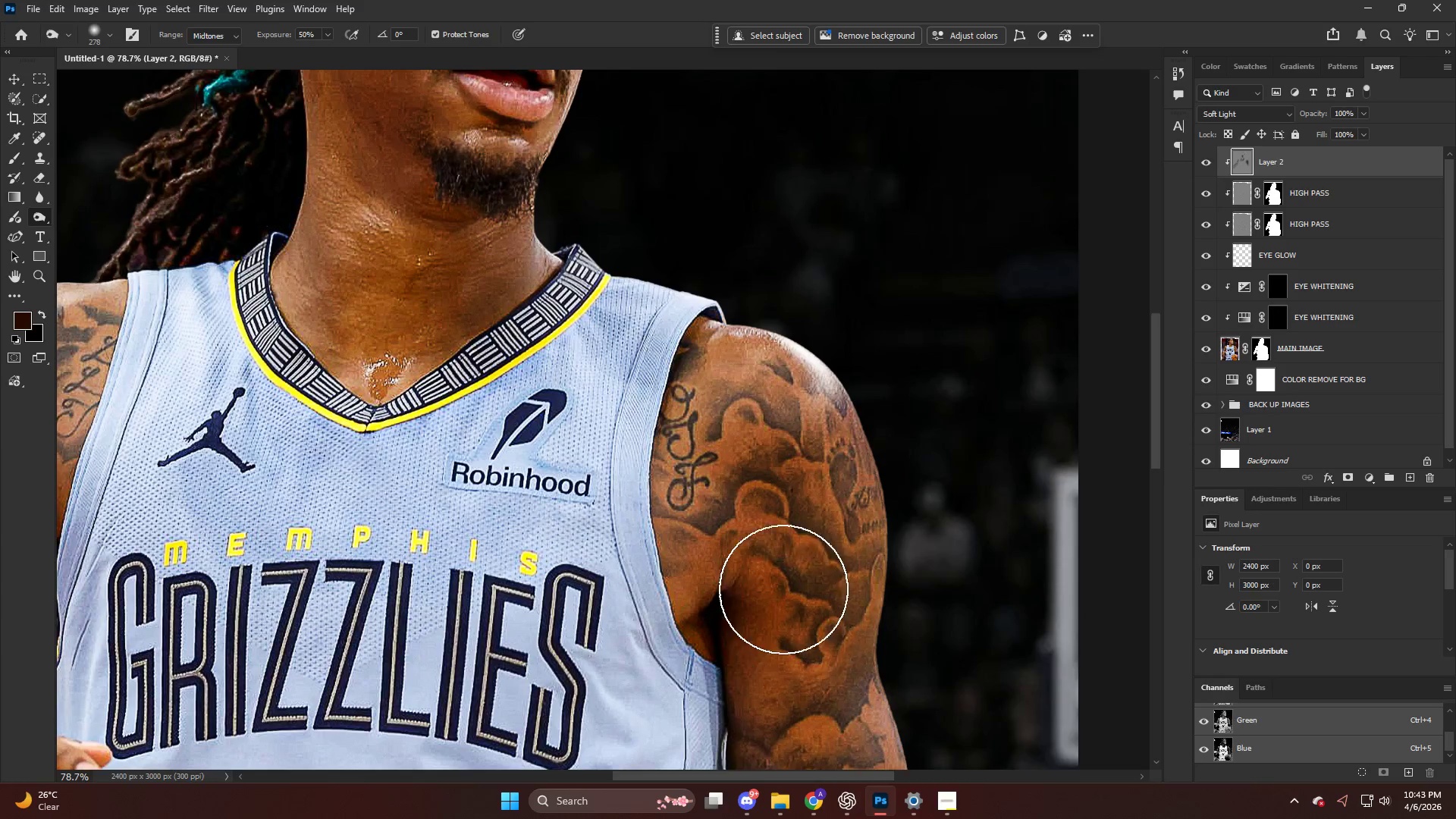 
left_click_drag(start_coordinate=[800, 608], to_coordinate=[795, 705])
 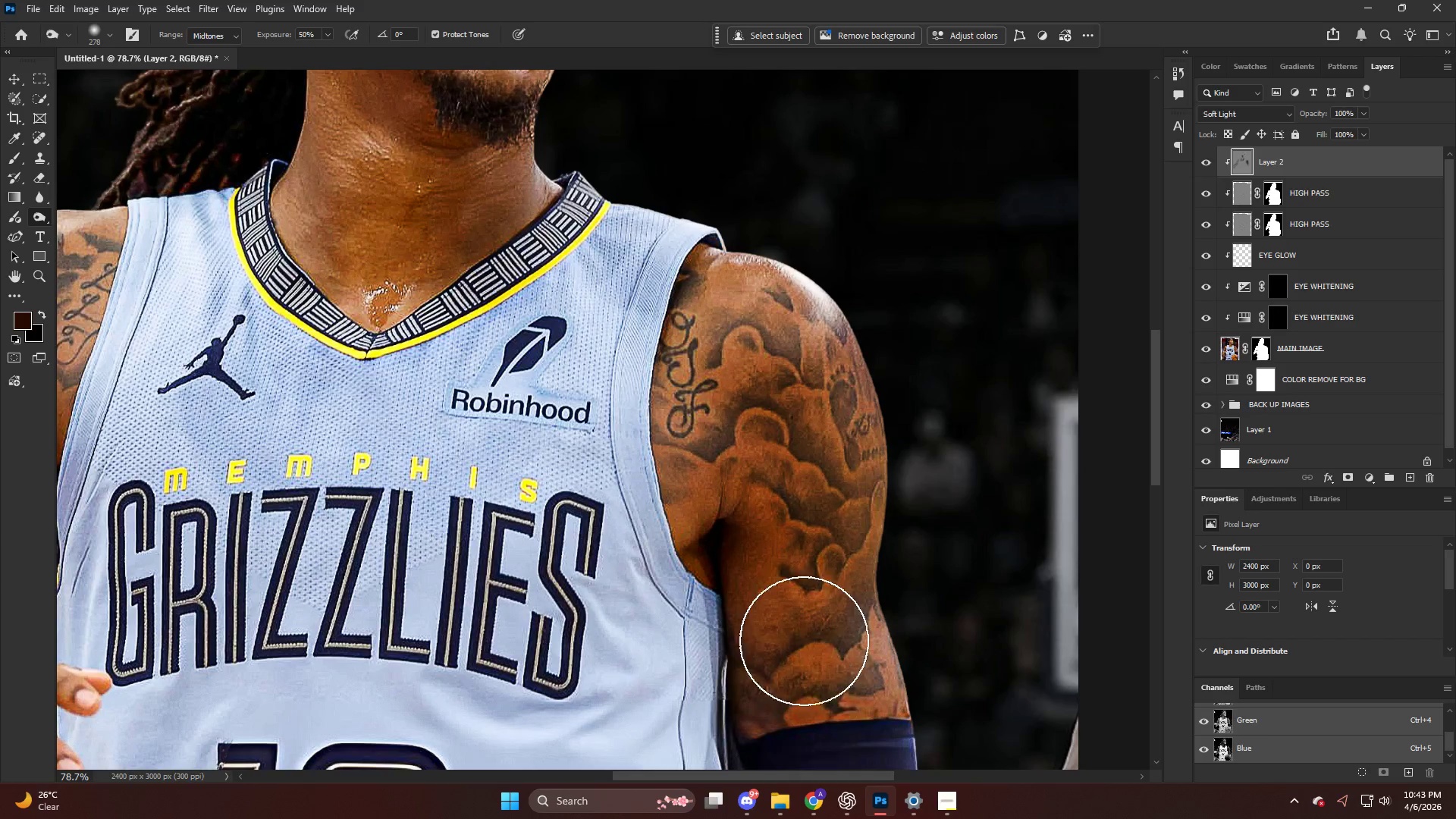 
scroll: coordinate [780, 579], scroll_direction: down, amount: 6.0
 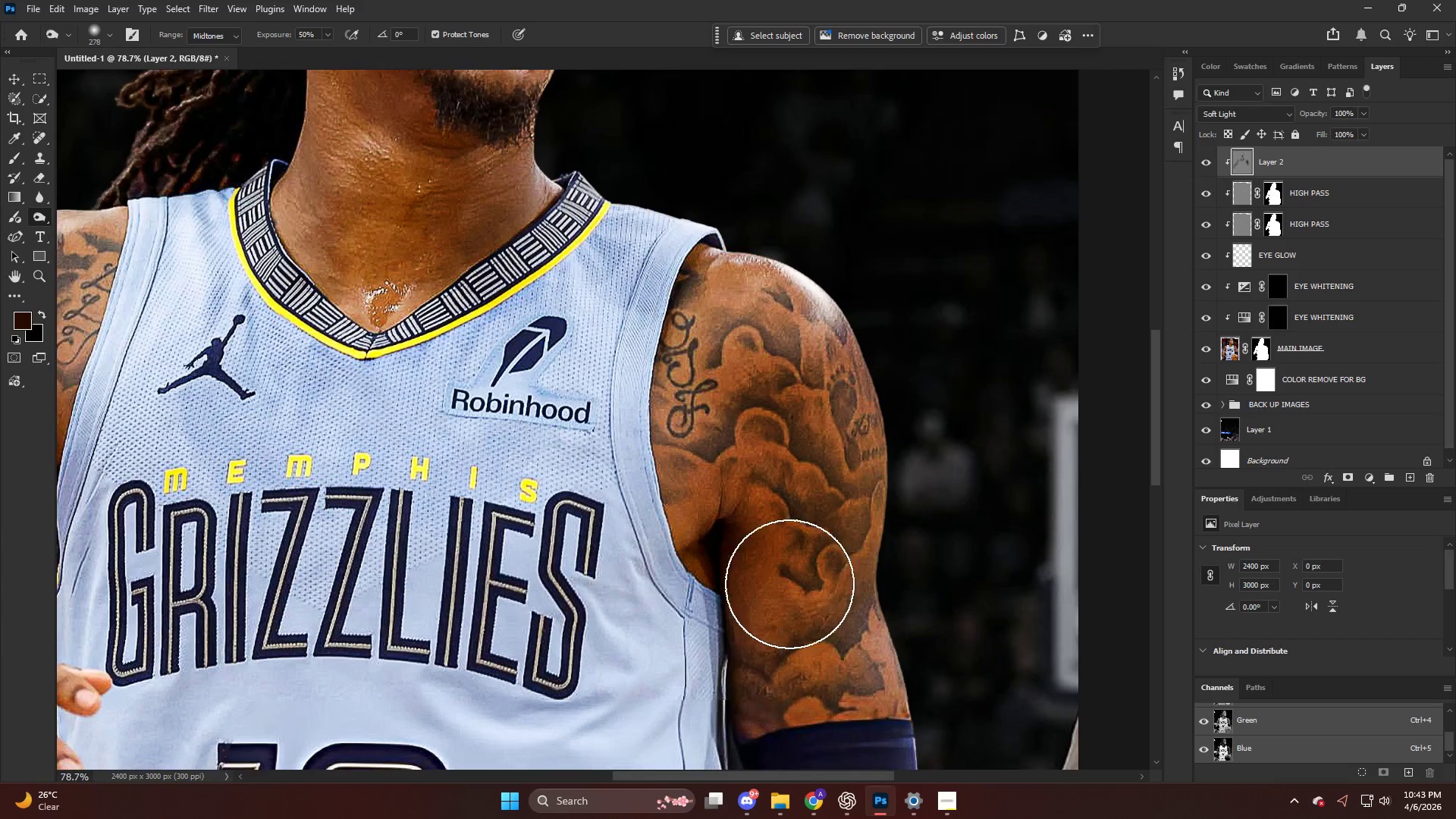 
left_click_drag(start_coordinate=[830, 643], to_coordinate=[828, 719])
 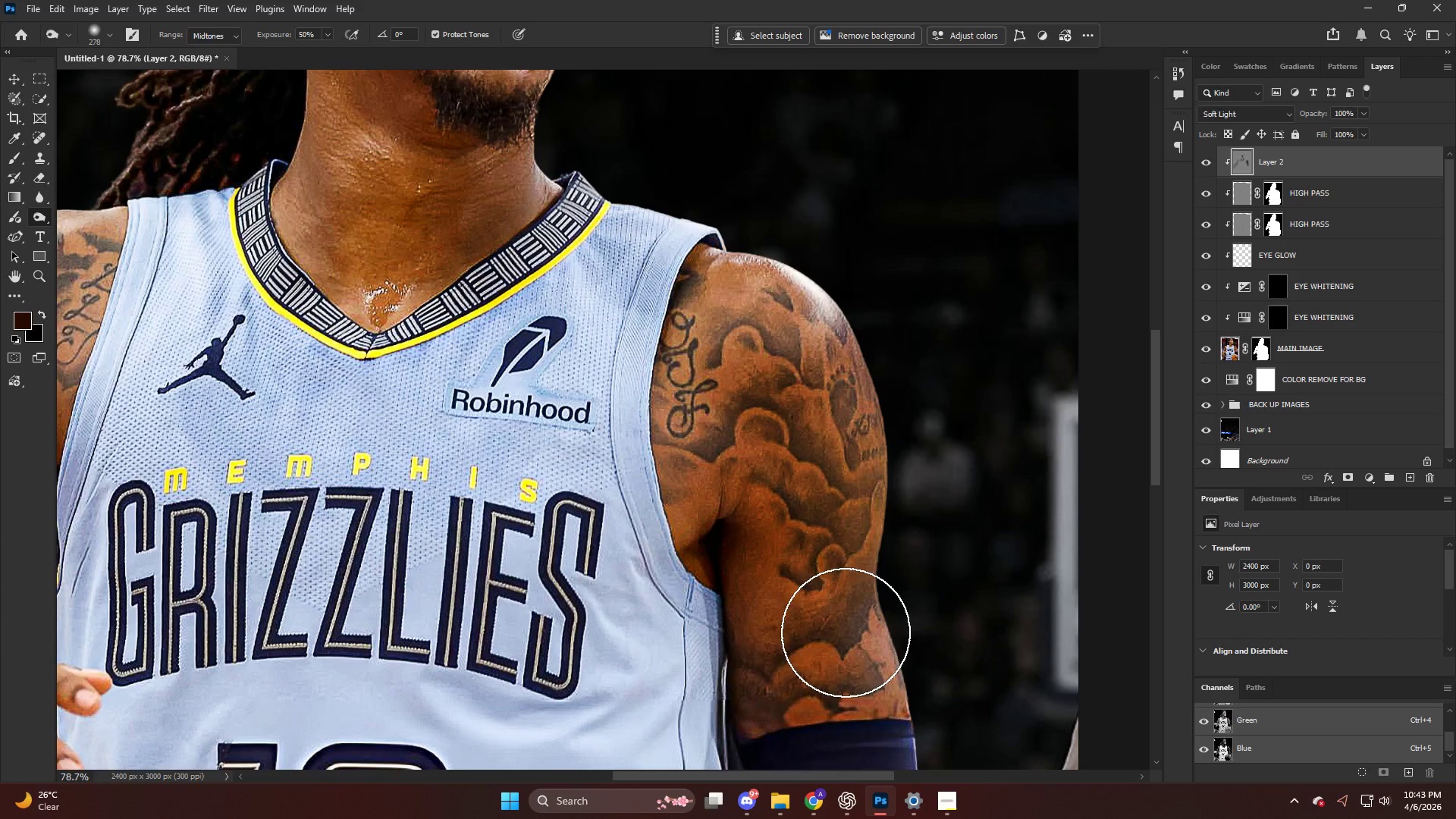 
left_click_drag(start_coordinate=[846, 637], to_coordinate=[837, 709])
 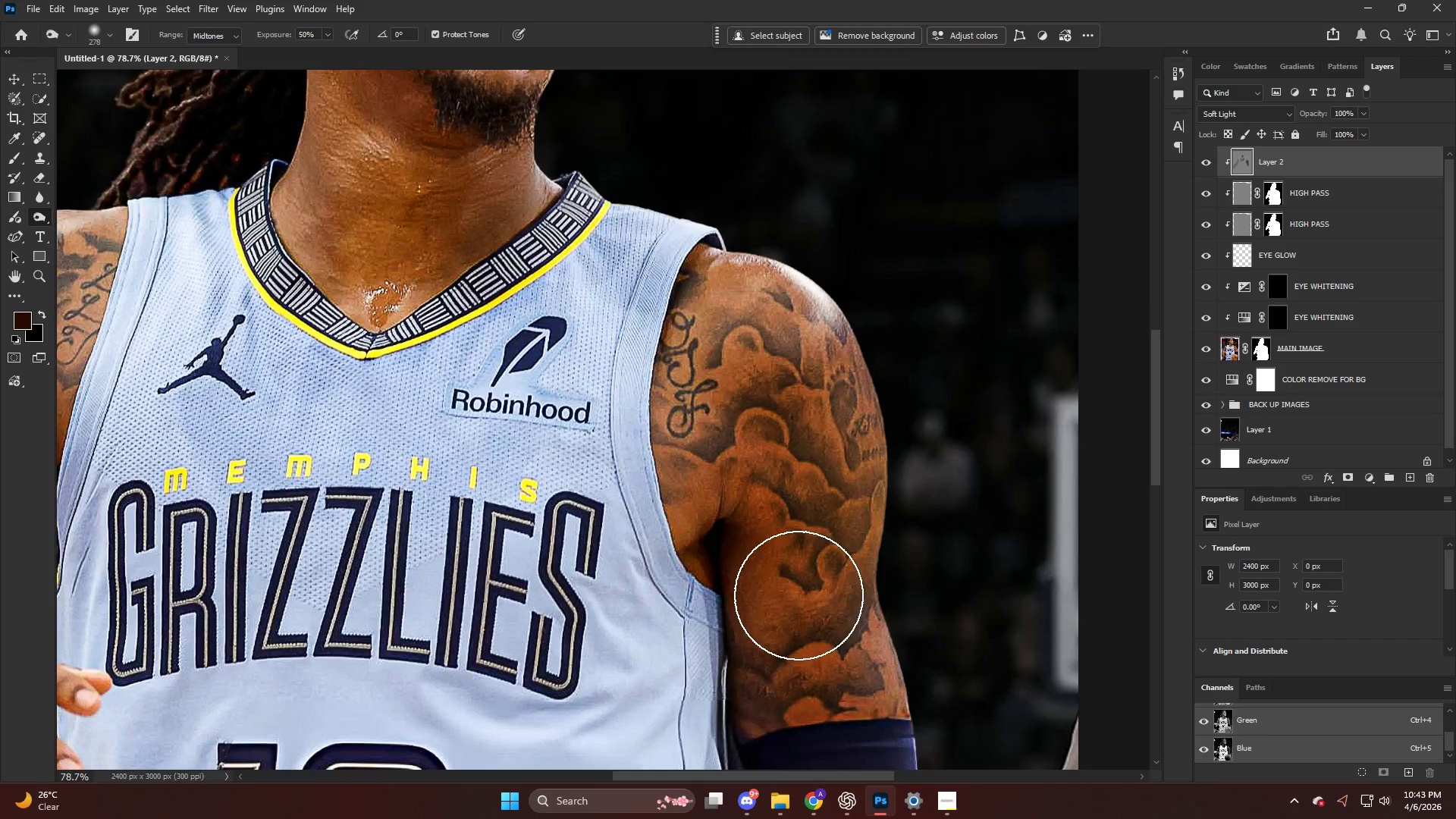 
key(Alt+AltLeft)
 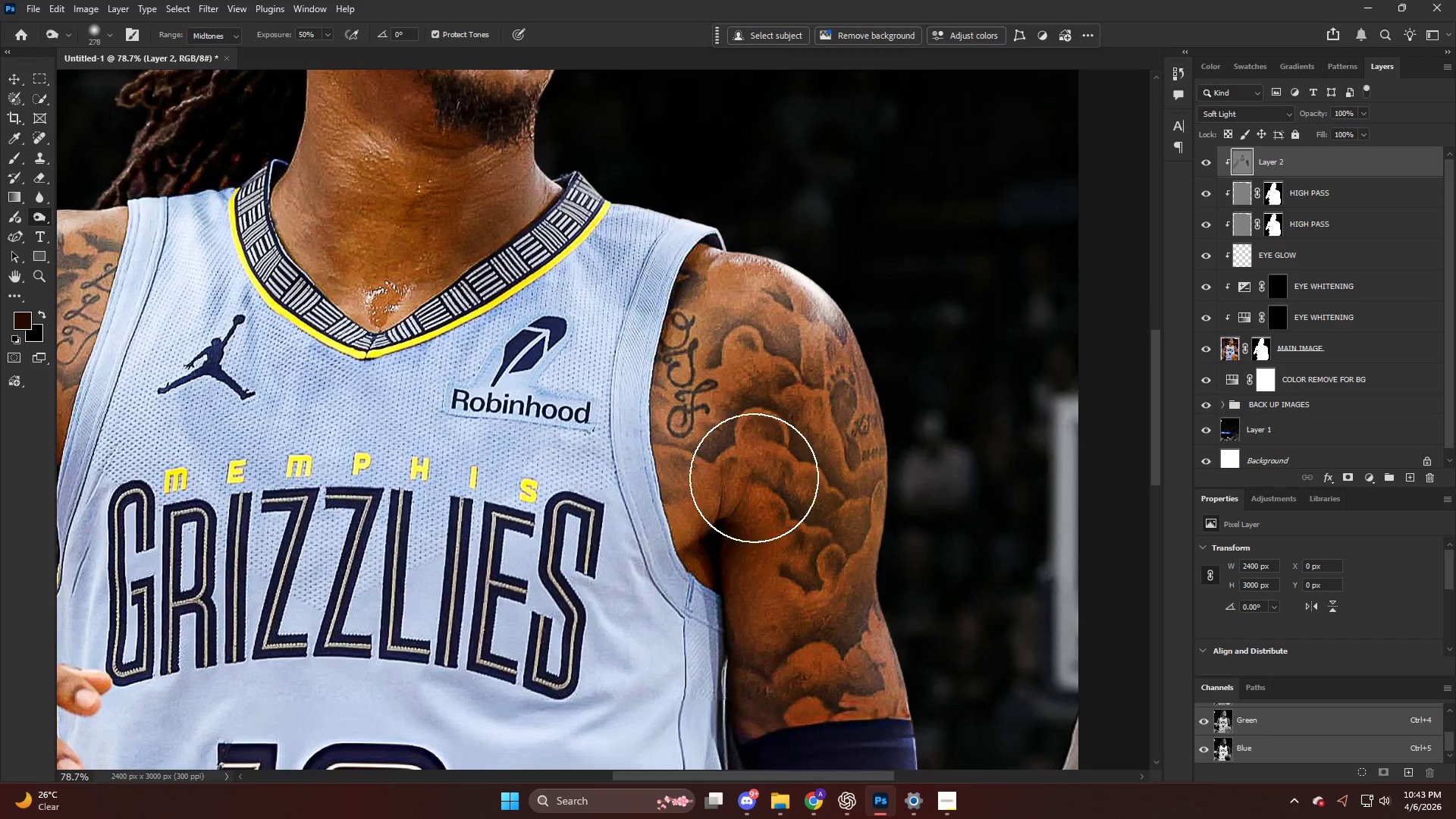 
left_click_drag(start_coordinate=[742, 366], to_coordinate=[687, 361])
 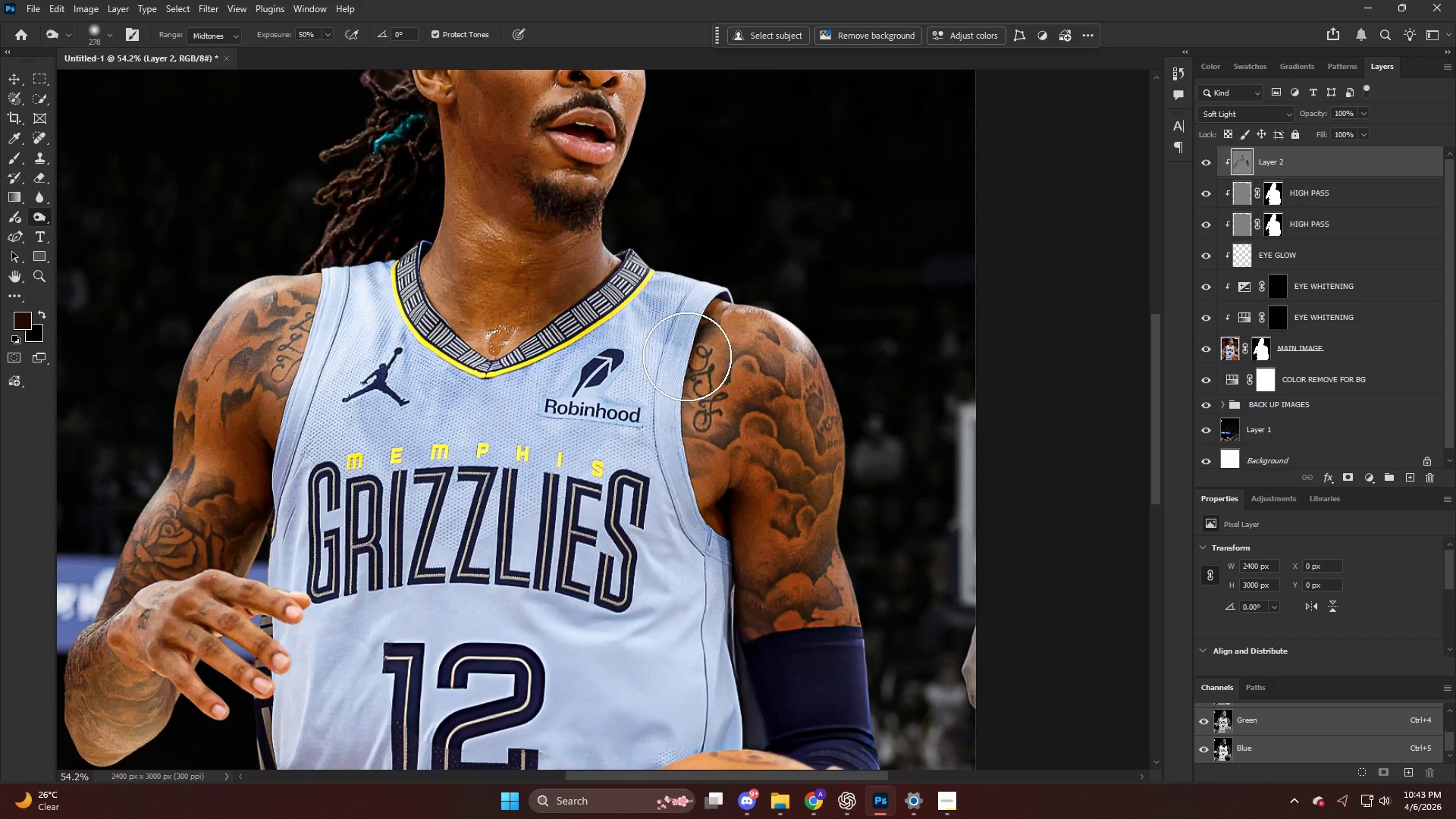 
scroll: coordinate [749, 453], scroll_direction: down, amount: 5.0
 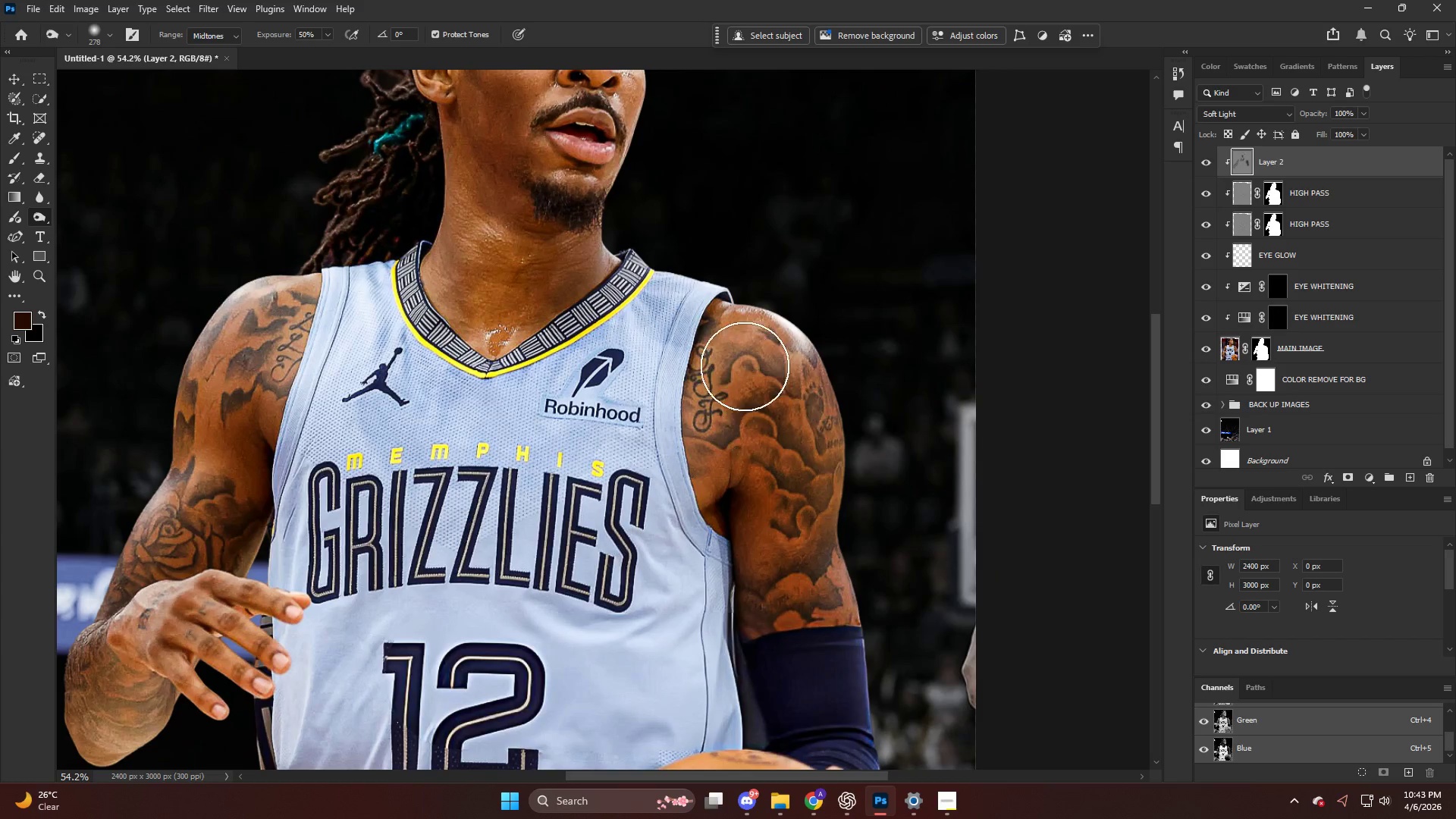 
key(Alt+AltLeft)
 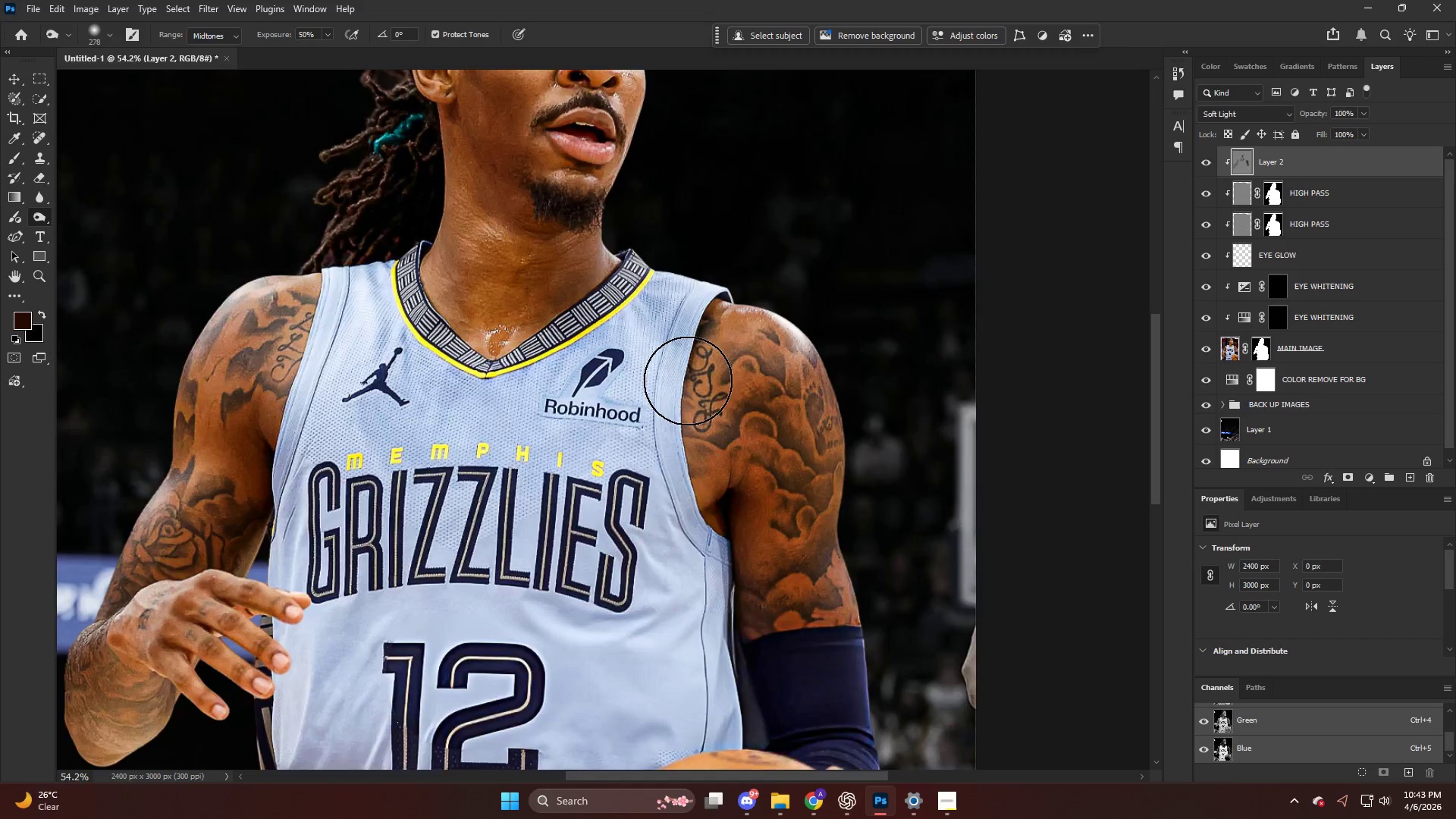 
scroll: coordinate [654, 491], scroll_direction: down, amount: 14.0
 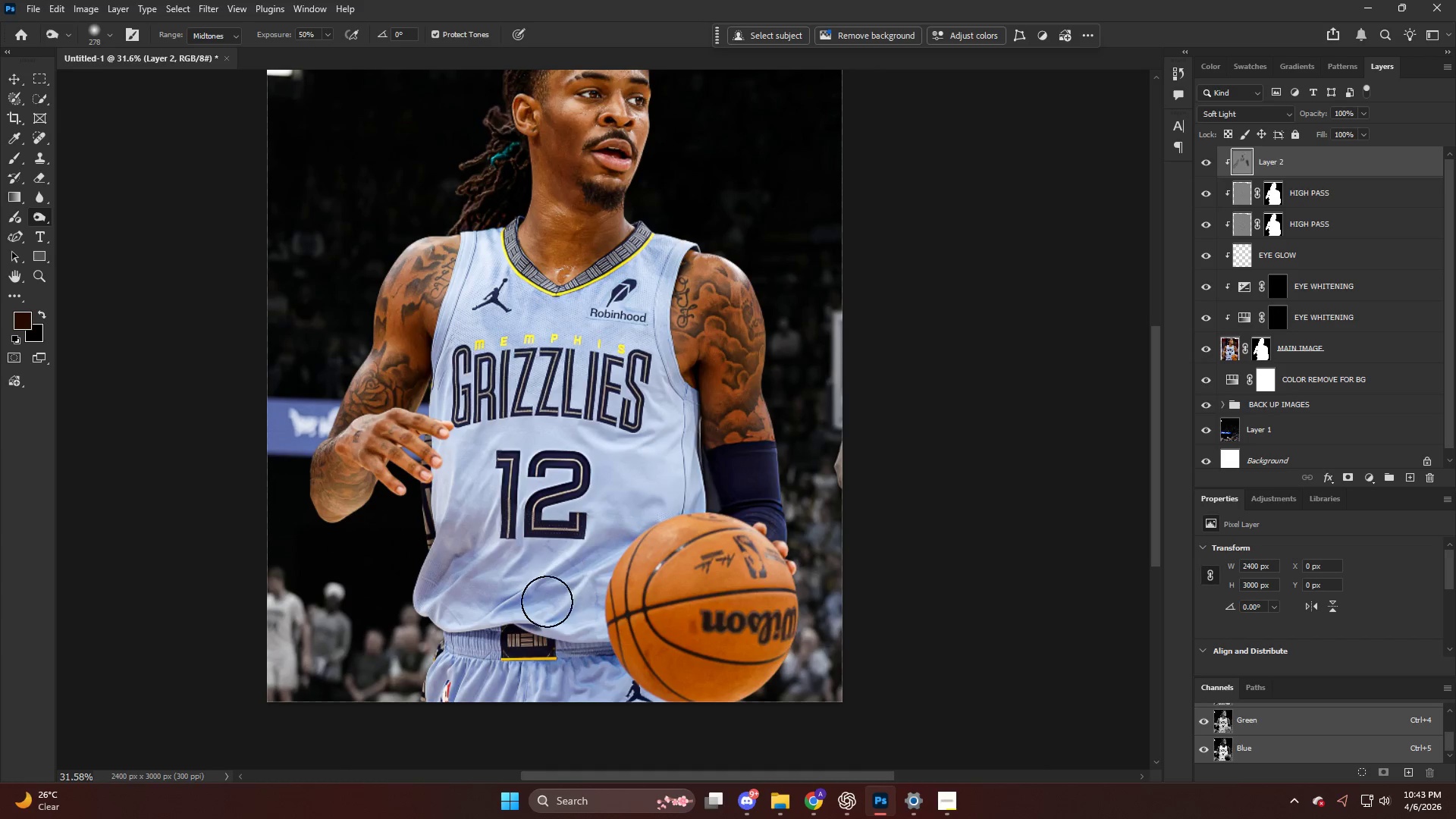 
hold_key(key=AltLeft, duration=1.76)
scroll: coordinate [590, 567], scroll_direction: up, amount: 11.0
 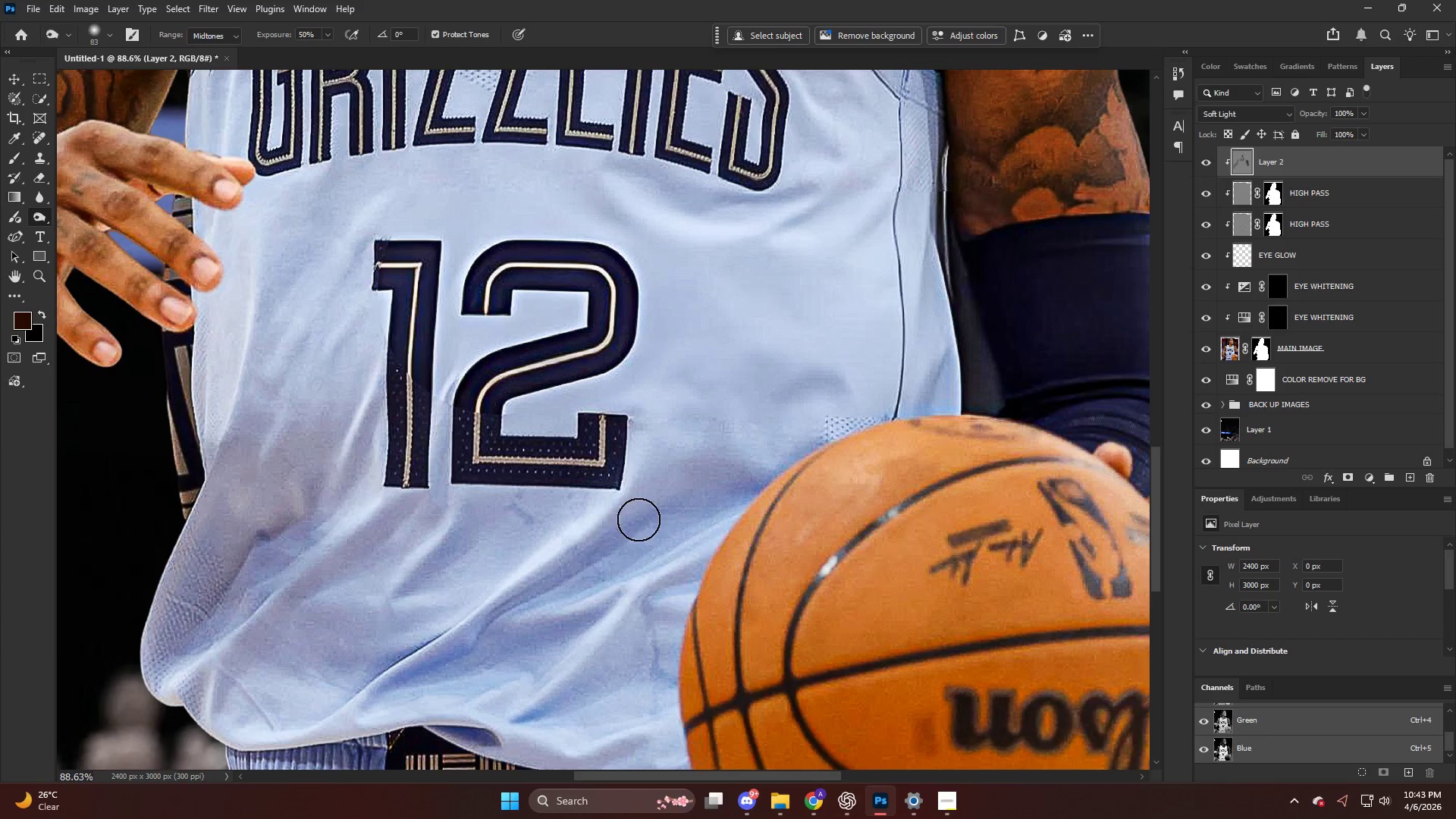 
key(Alt+AltLeft)
 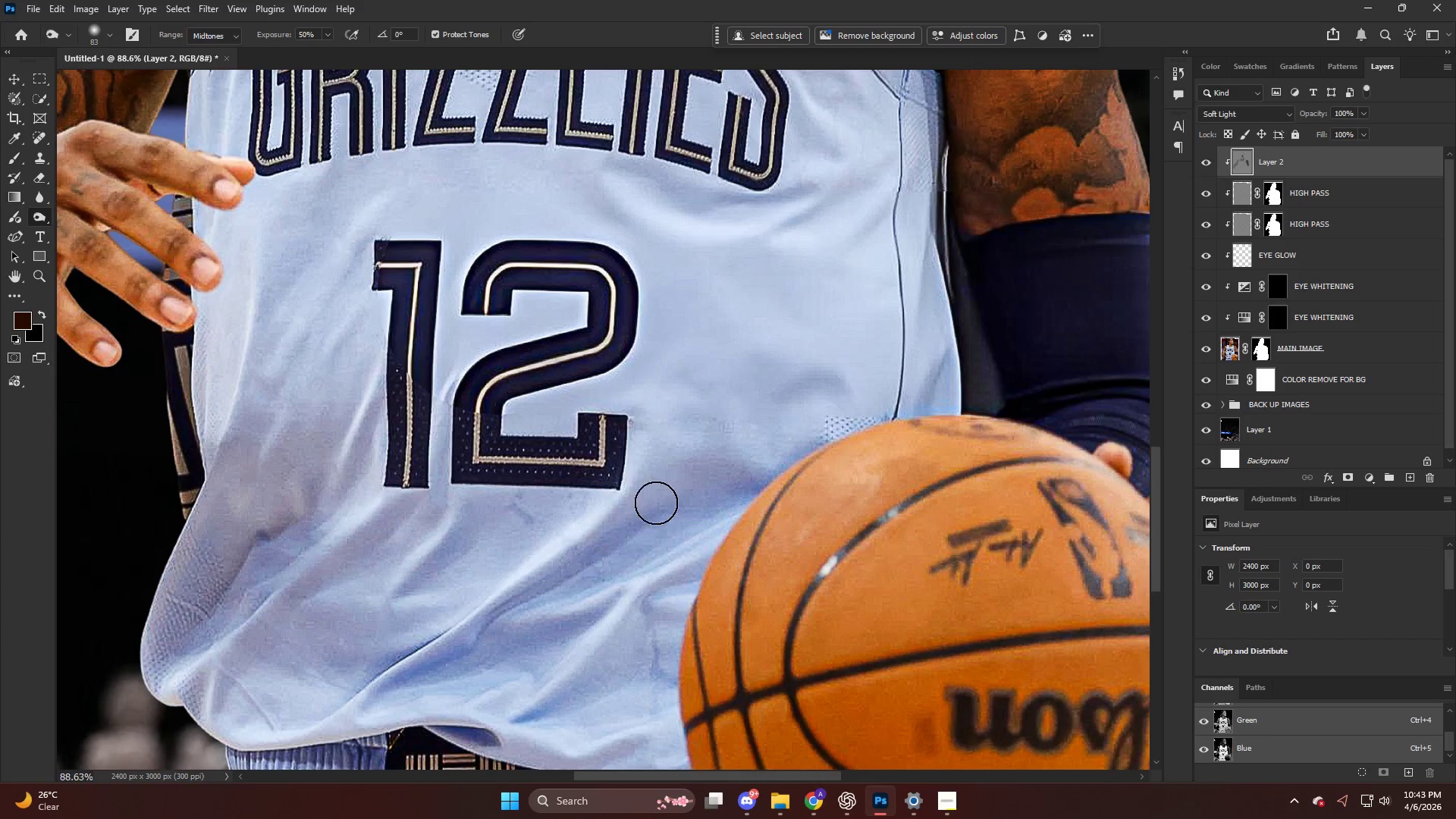 
left_click_drag(start_coordinate=[647, 516], to_coordinate=[578, 554])
 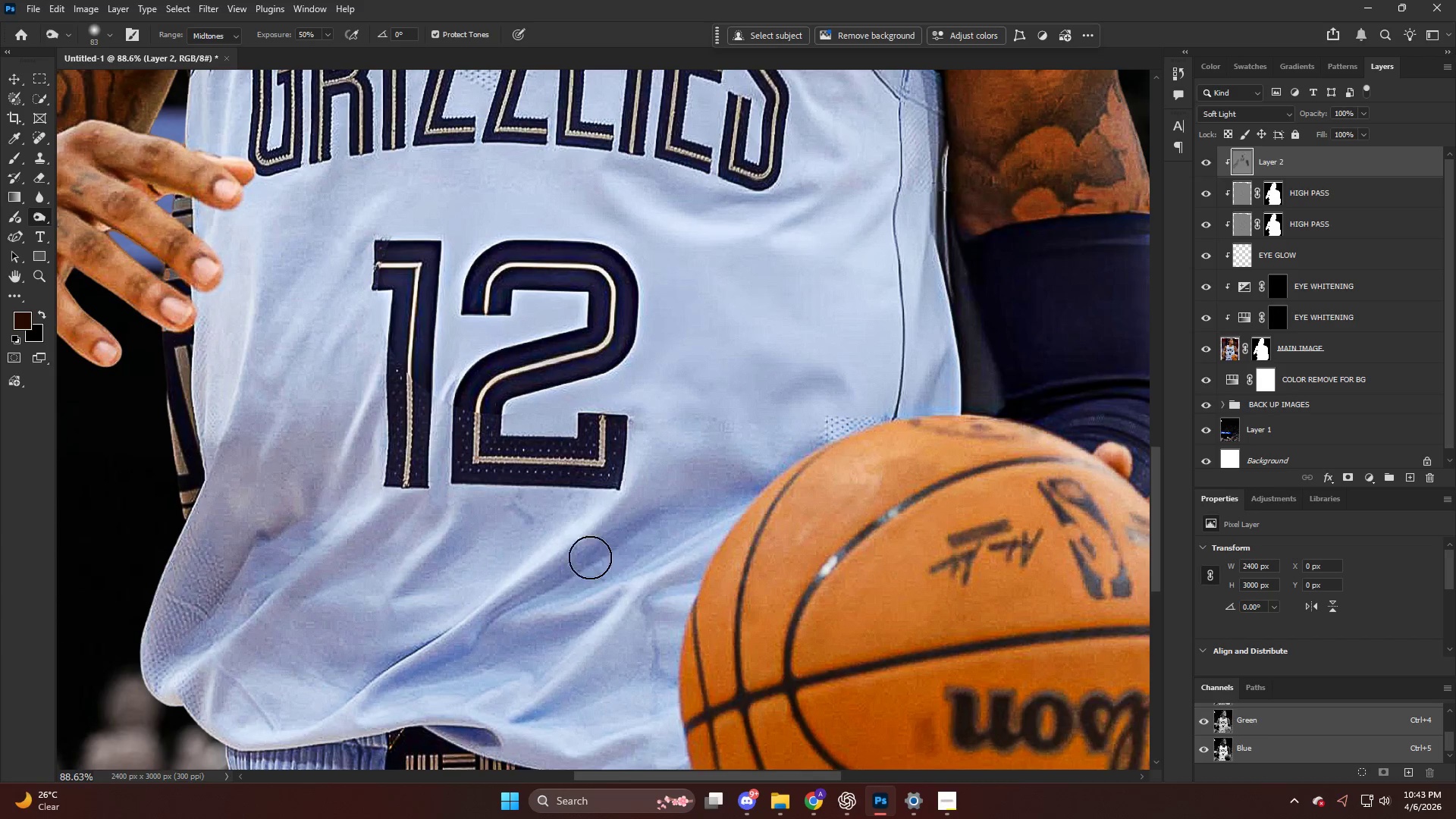 
left_click_drag(start_coordinate=[606, 541], to_coordinate=[548, 575])
 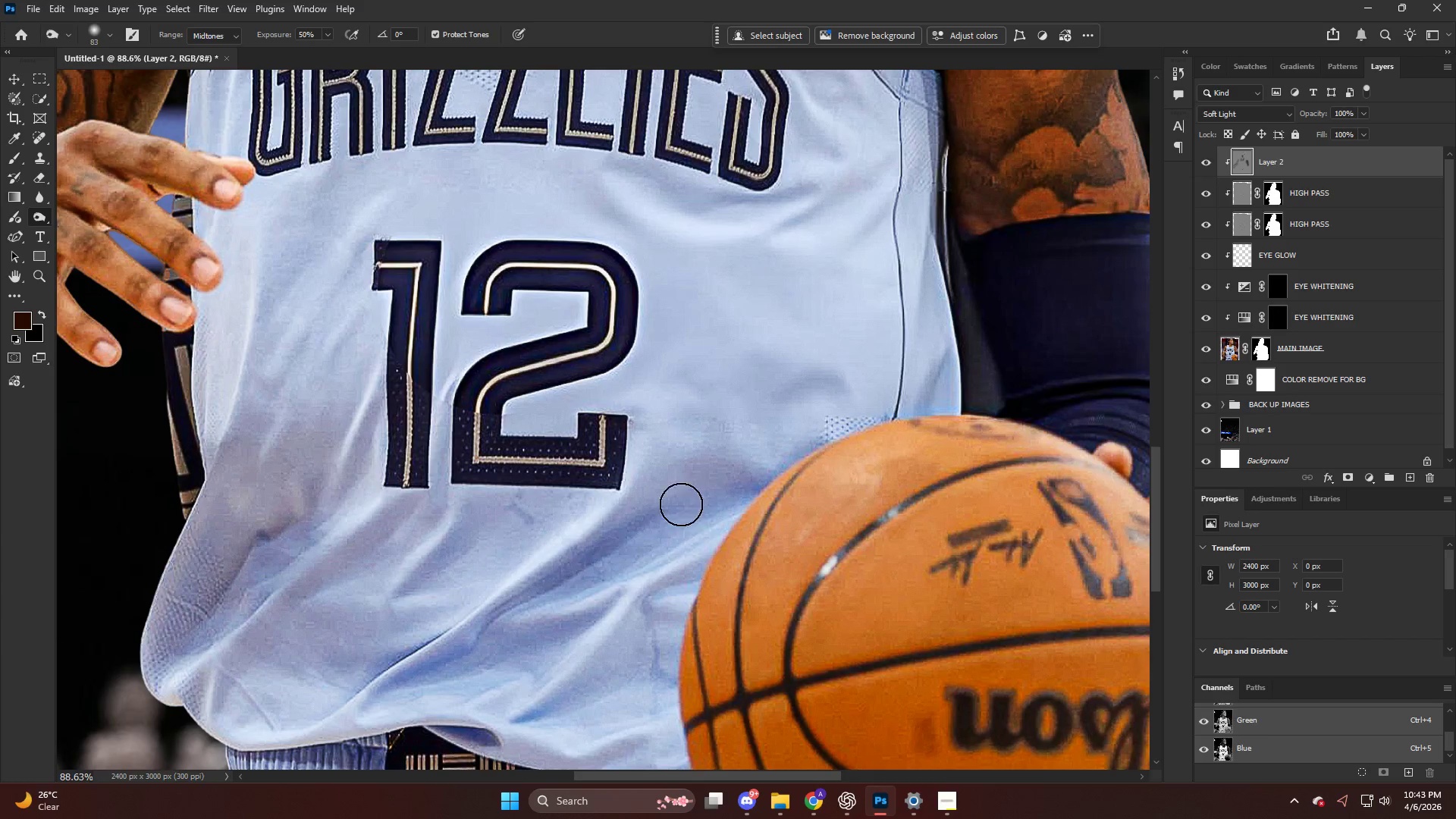 
left_click_drag(start_coordinate=[648, 526], to_coordinate=[543, 621])
 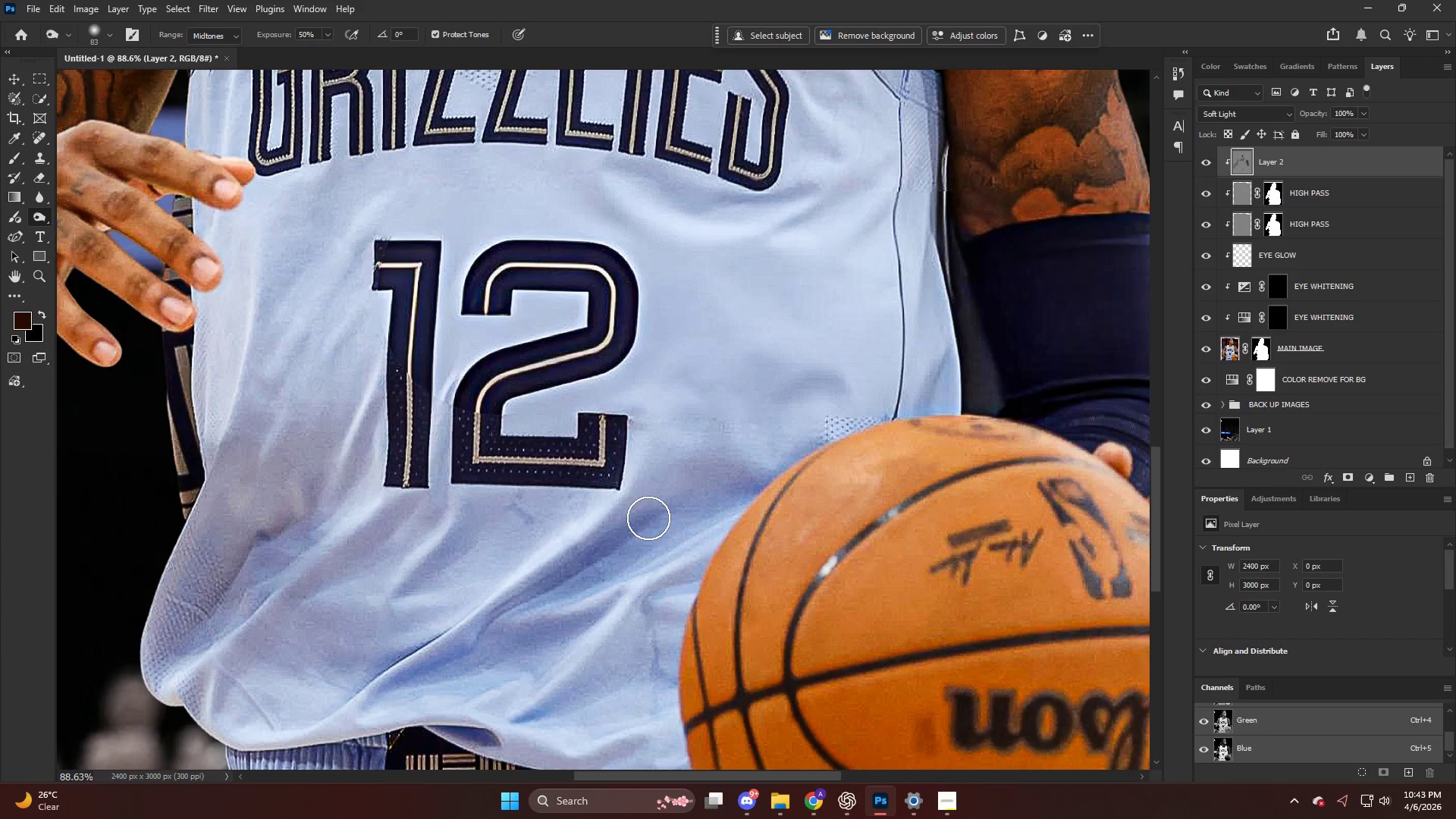 
left_click_drag(start_coordinate=[607, 552], to_coordinate=[466, 657])
 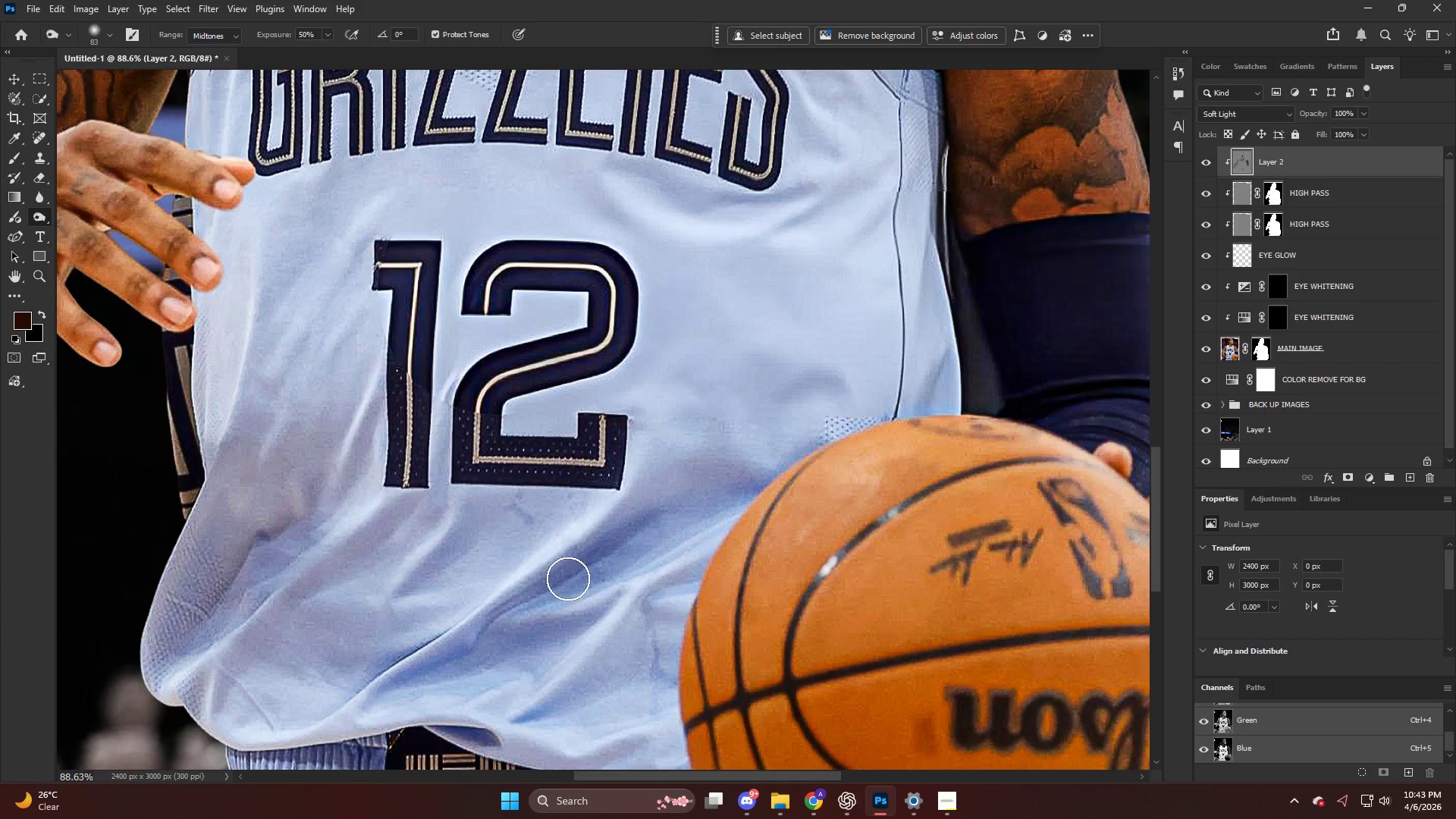 
left_click_drag(start_coordinate=[561, 579], to_coordinate=[414, 711])
 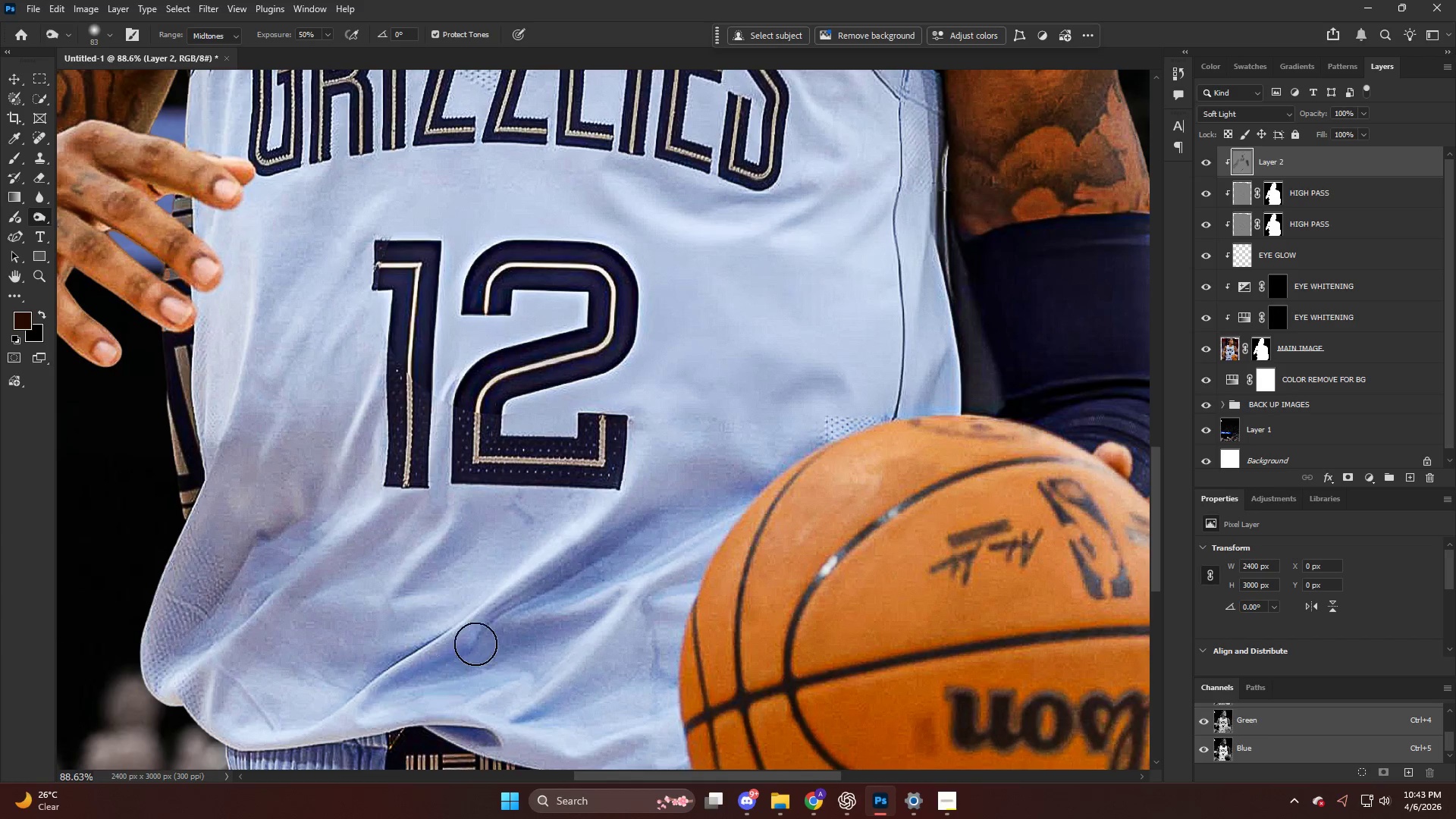 
left_click_drag(start_coordinate=[482, 648], to_coordinate=[388, 693])
 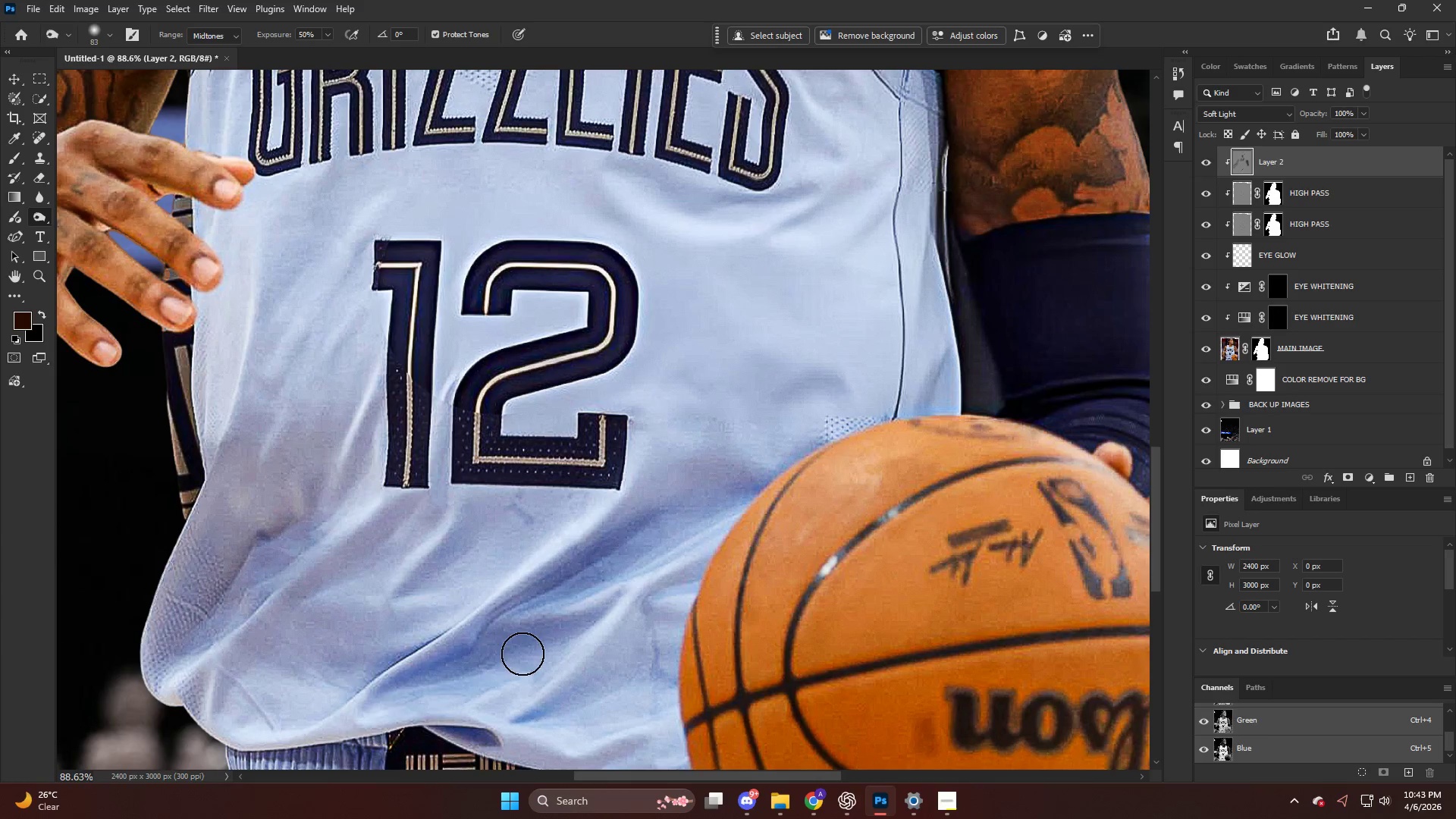 
left_click_drag(start_coordinate=[483, 668], to_coordinate=[354, 692])
 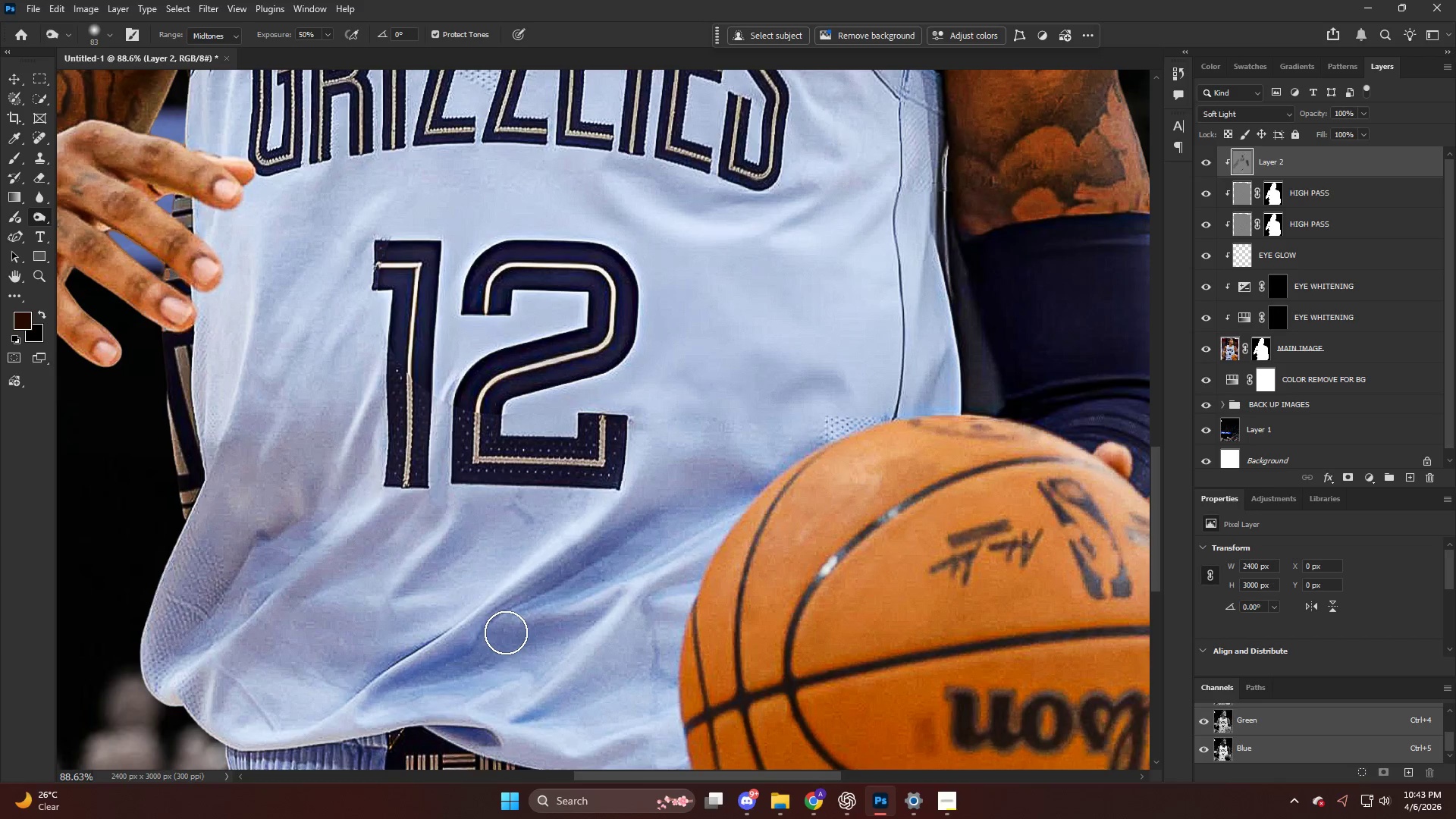 
hold_key(key=AltLeft, duration=0.41)
 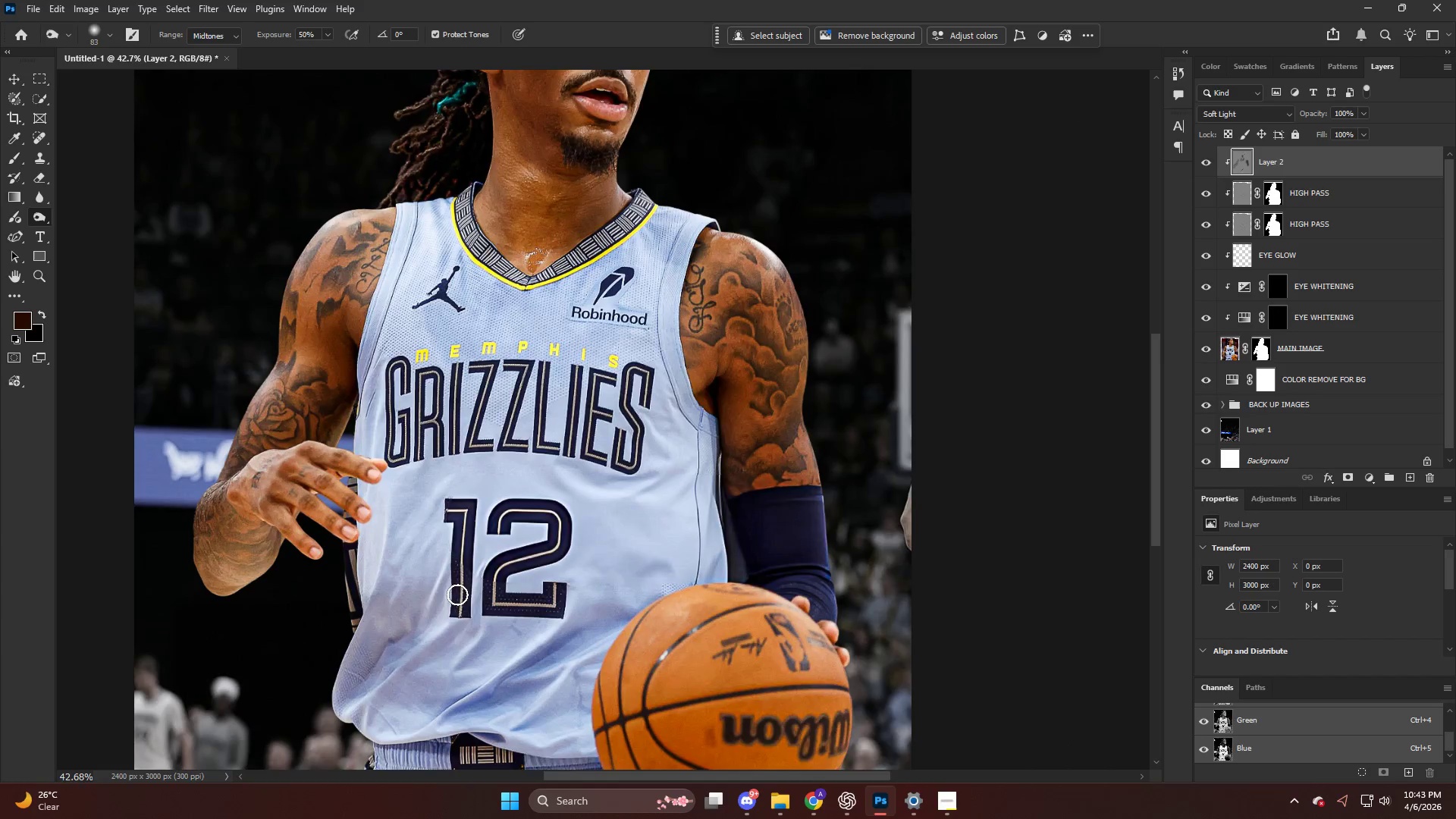 
hold_key(key=AltLeft, duration=0.48)
 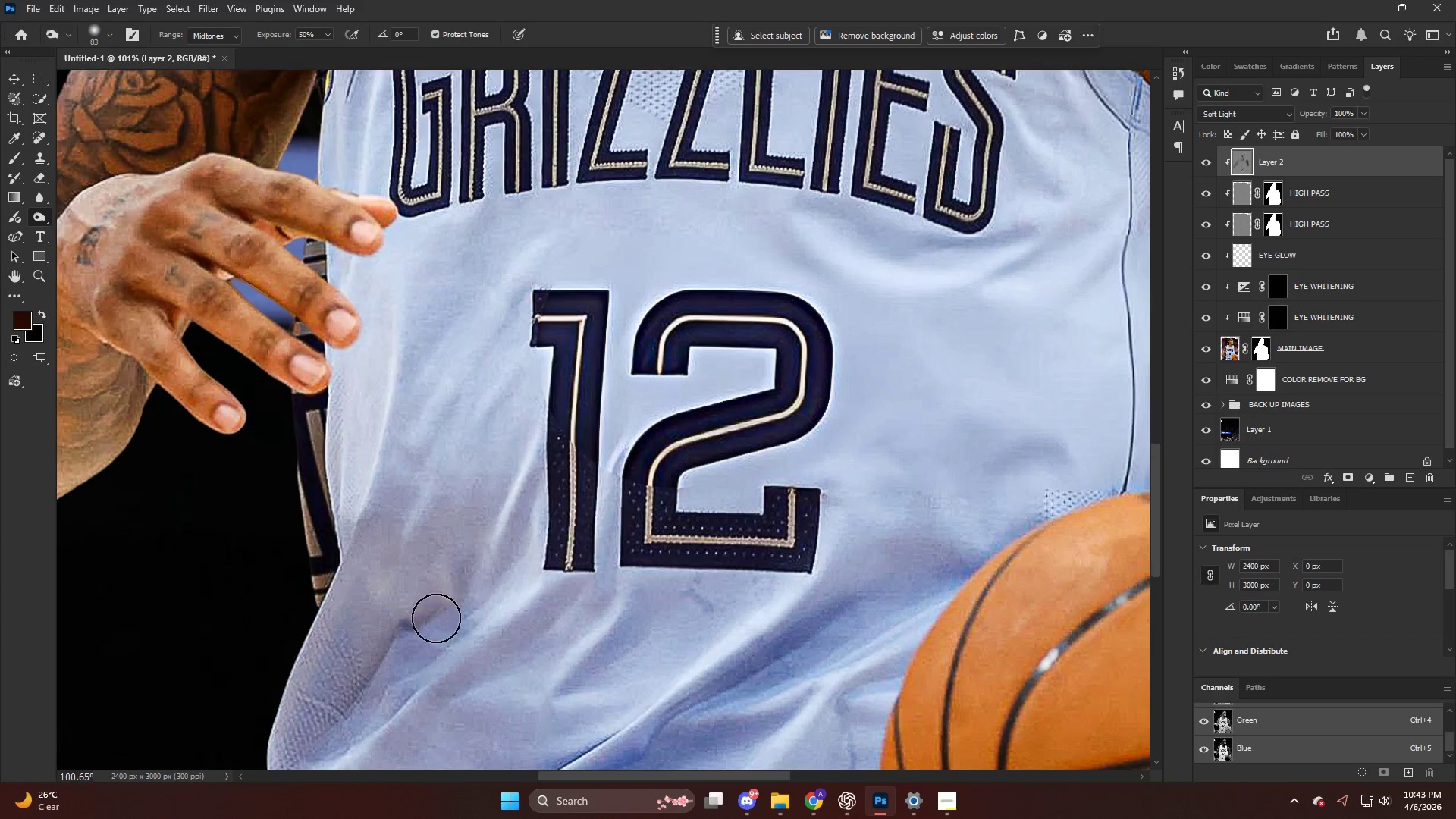 
left_click_drag(start_coordinate=[450, 615], to_coordinate=[403, 646])
 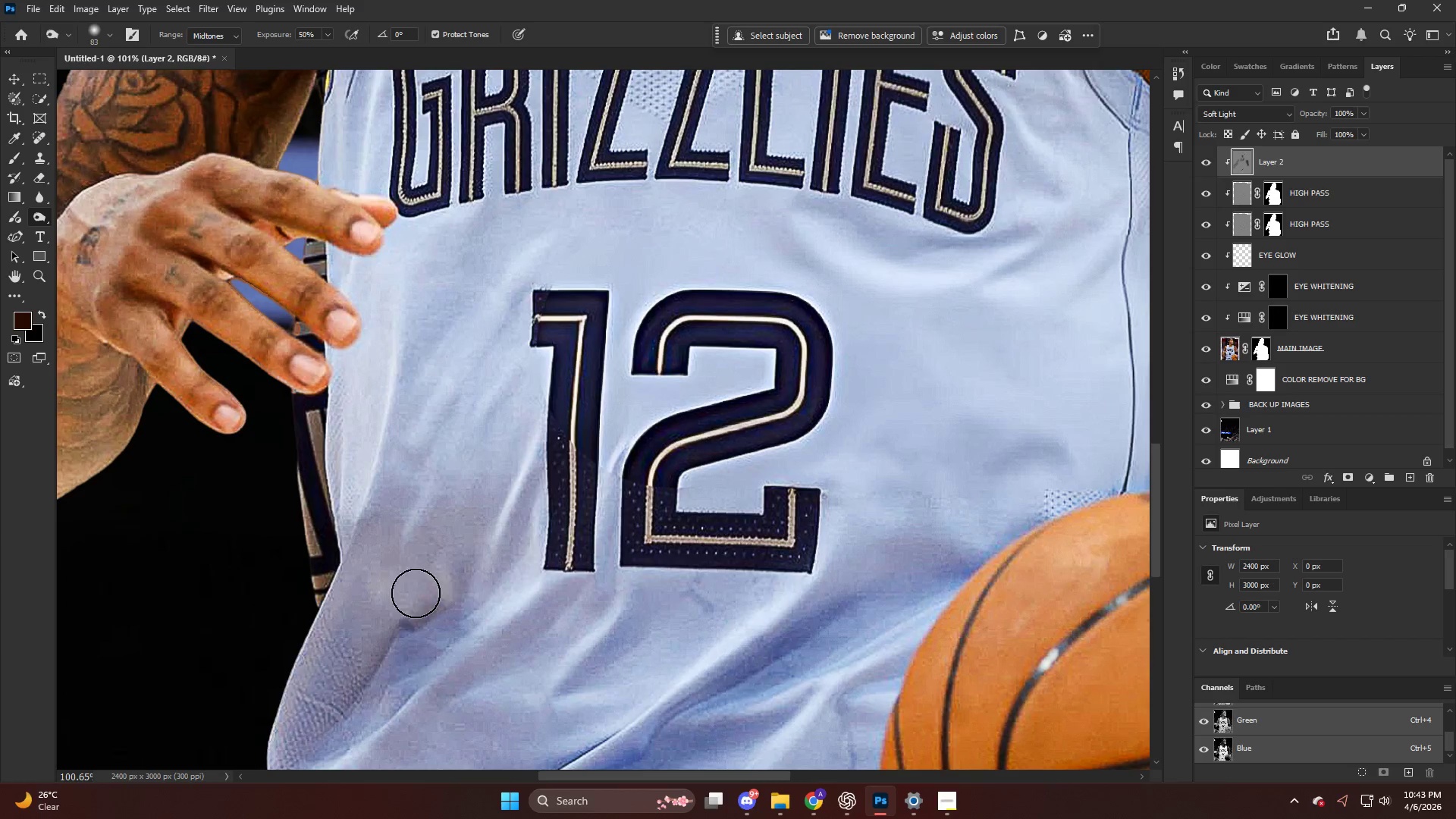 
scroll: coordinate [397, 642], scroll_direction: up, amount: 2.0
 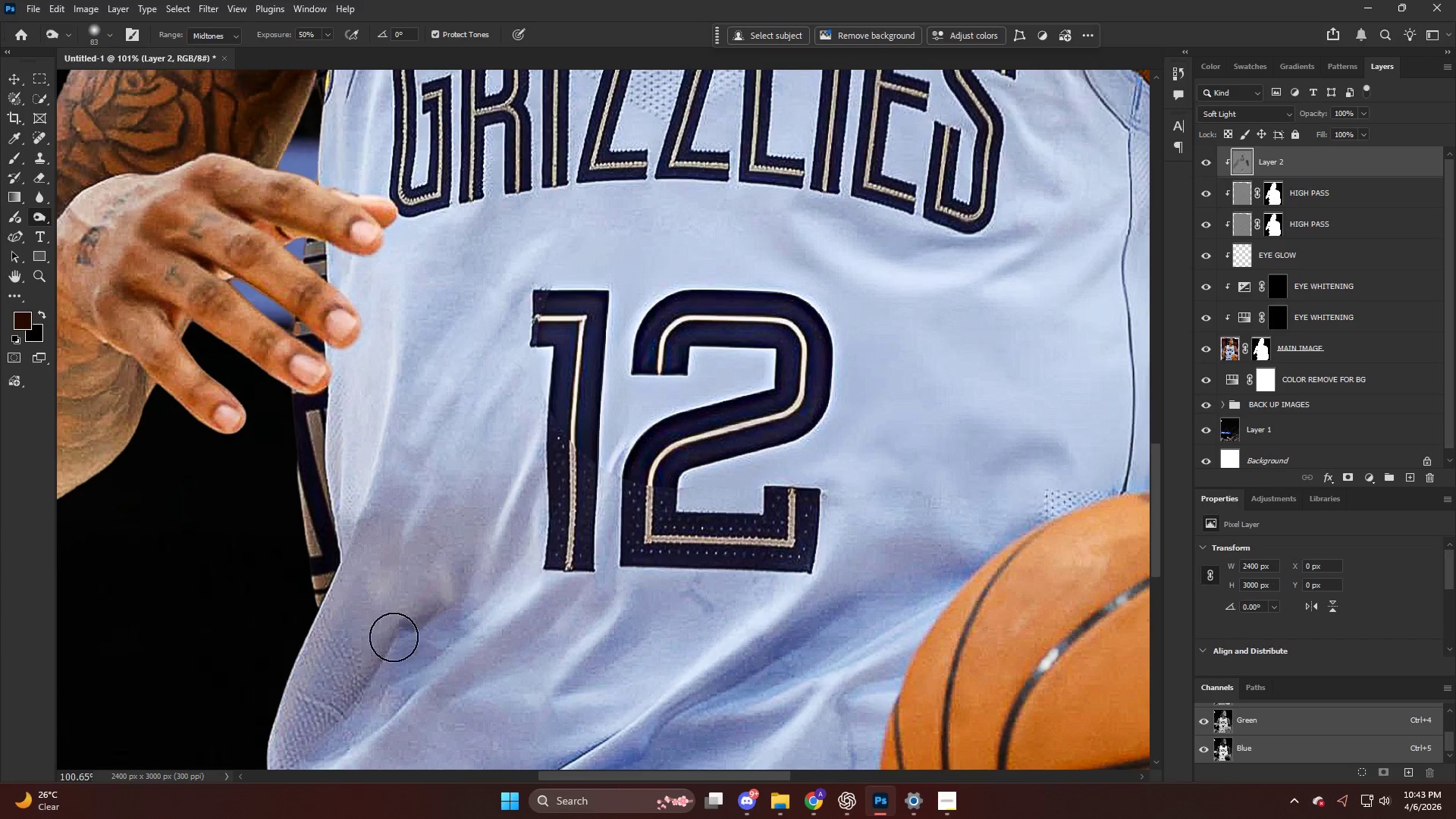 
left_click_drag(start_coordinate=[415, 604], to_coordinate=[377, 654])
 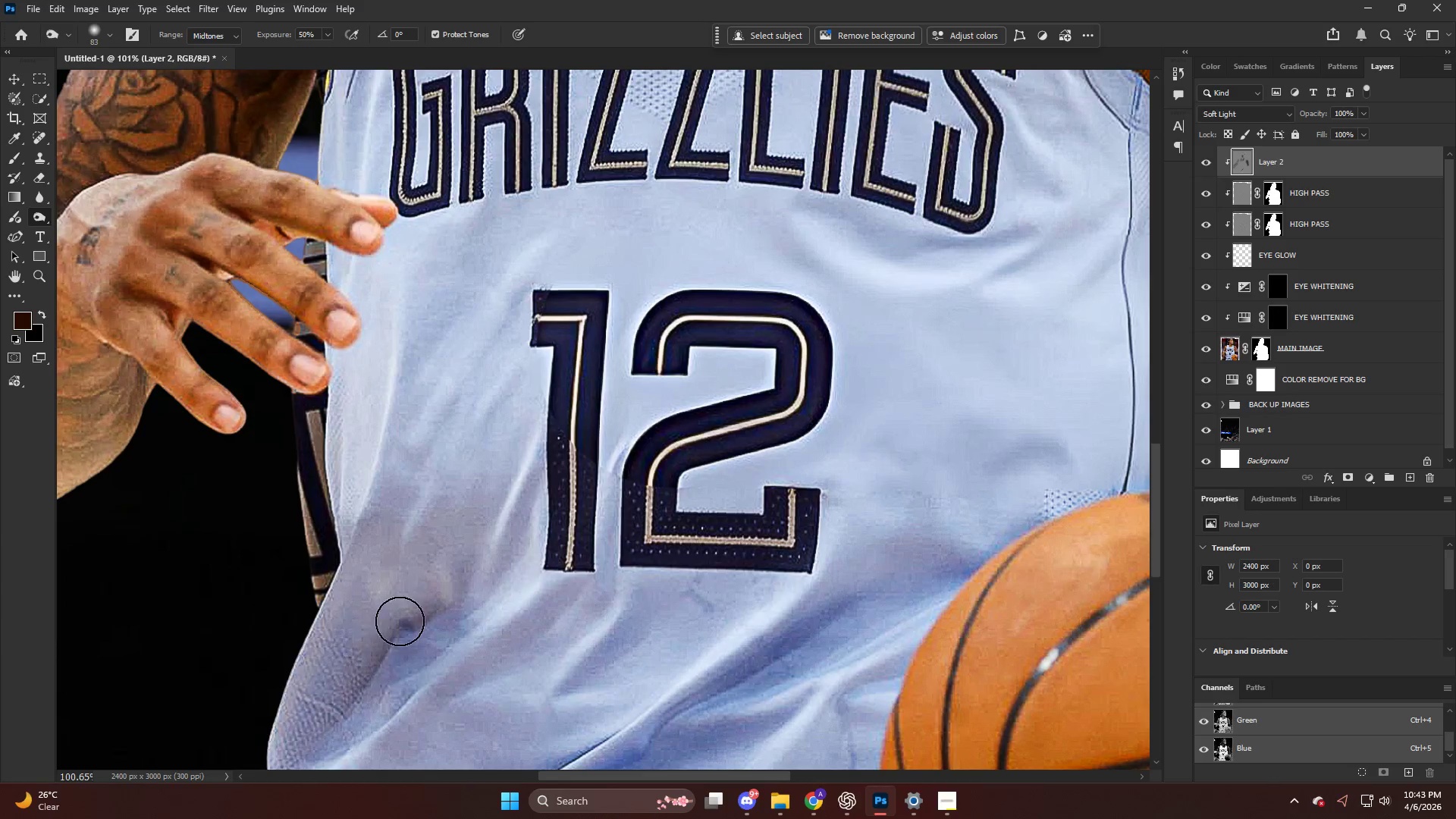 
left_click_drag(start_coordinate=[399, 630], to_coordinate=[338, 724])
 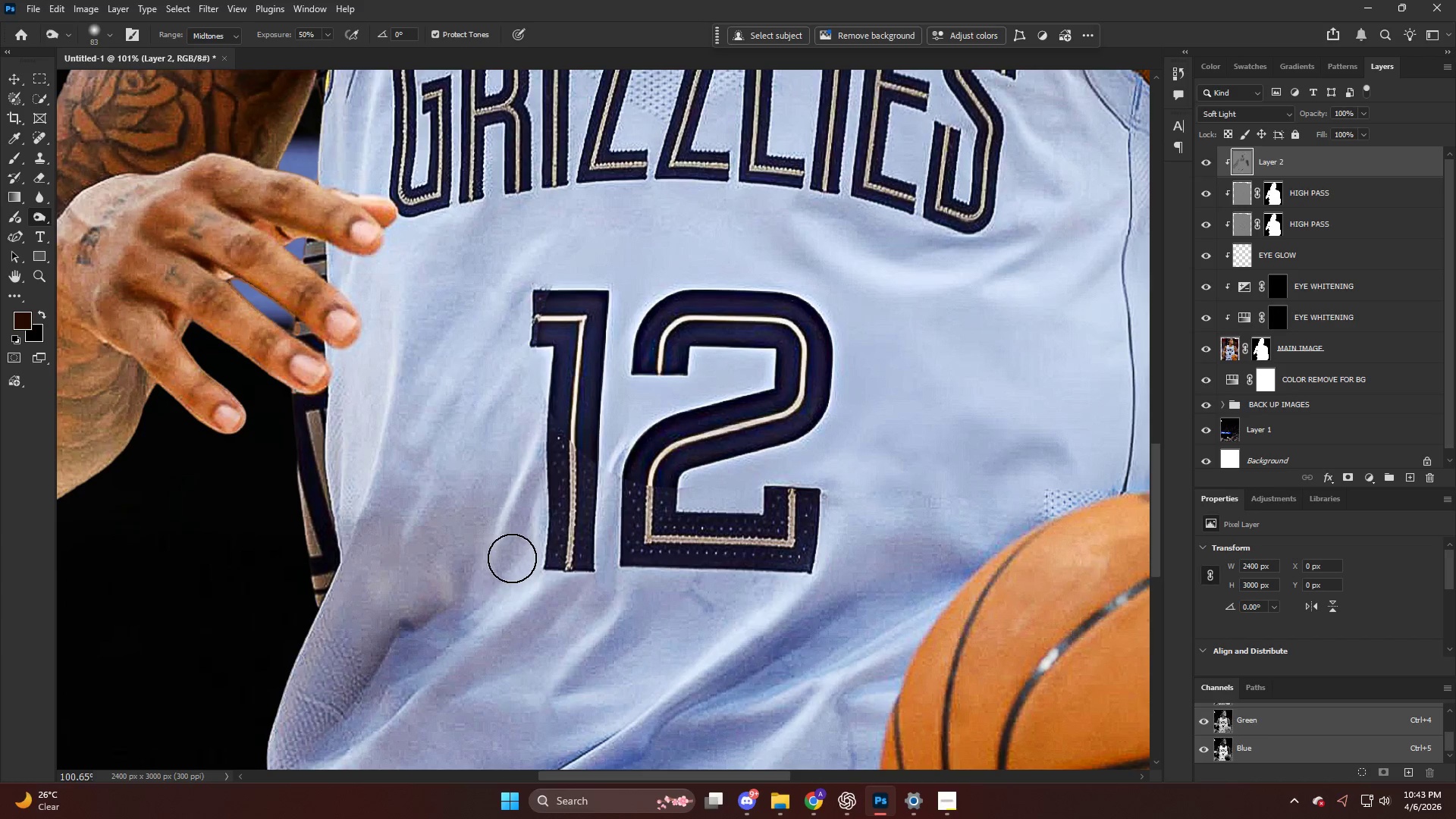 
left_click_drag(start_coordinate=[513, 555], to_coordinate=[532, 447])
 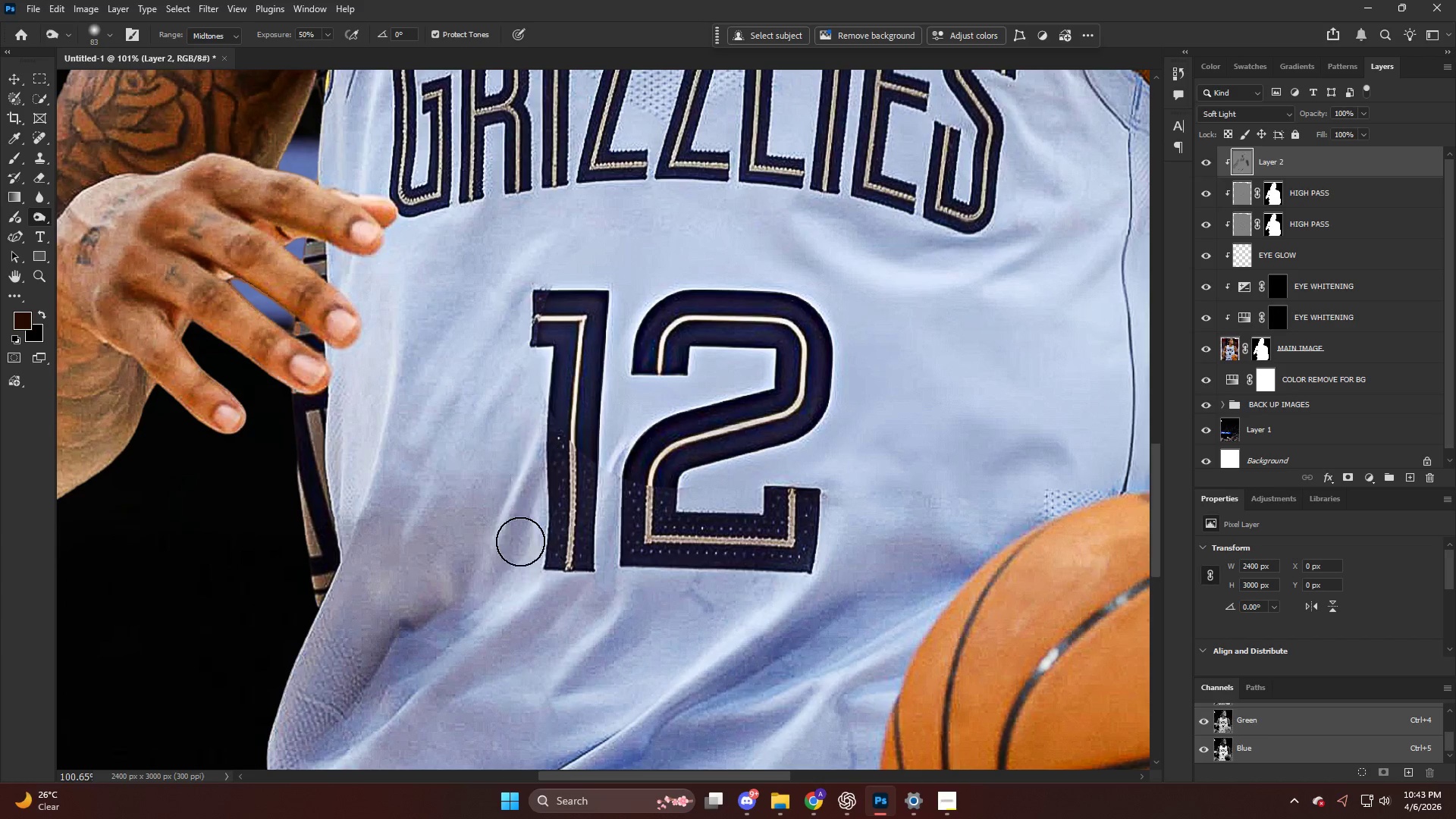 
left_click_drag(start_coordinate=[519, 541], to_coordinate=[551, 430])
 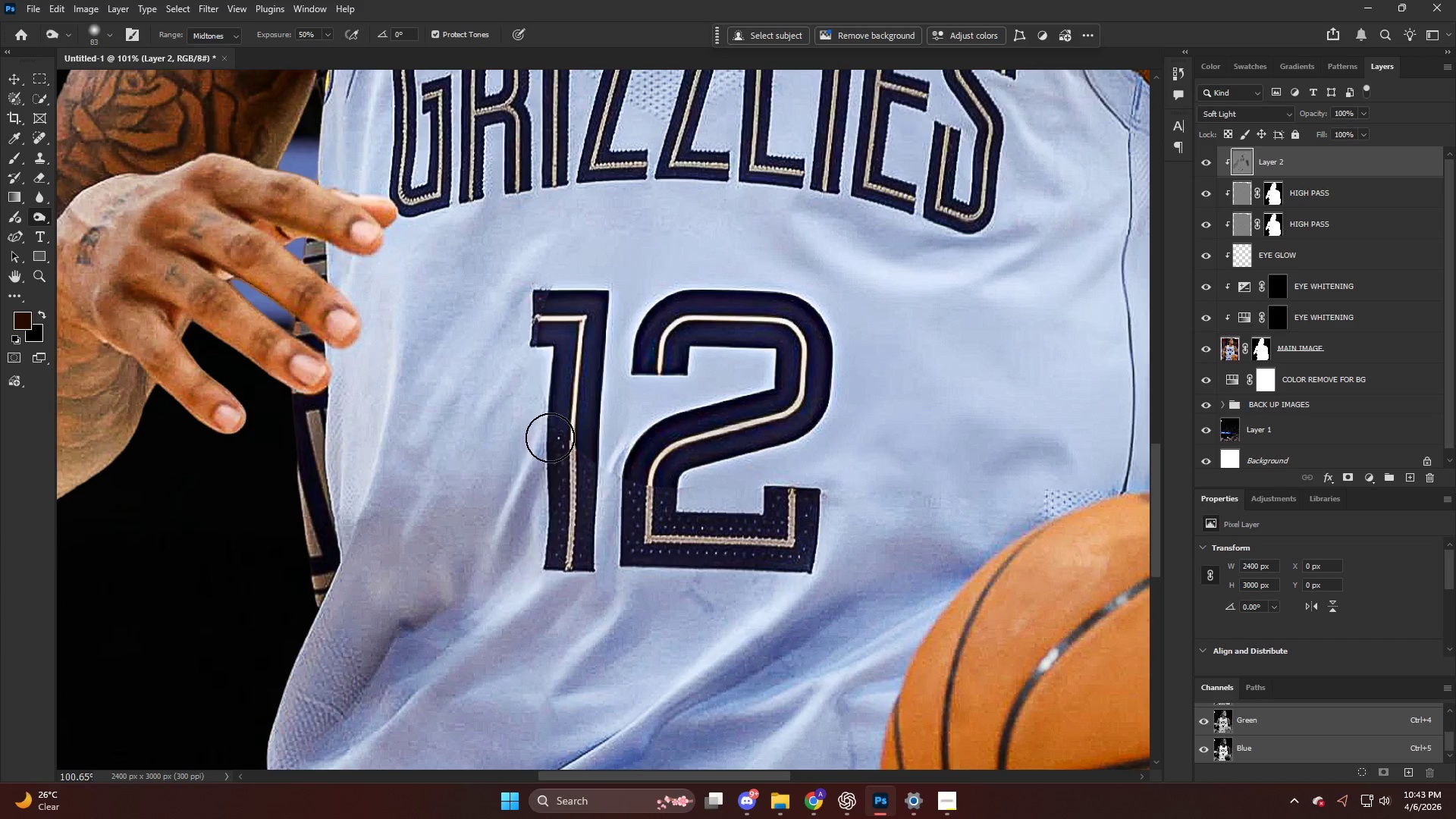 
left_click_drag(start_coordinate=[538, 475], to_coordinate=[492, 634])
 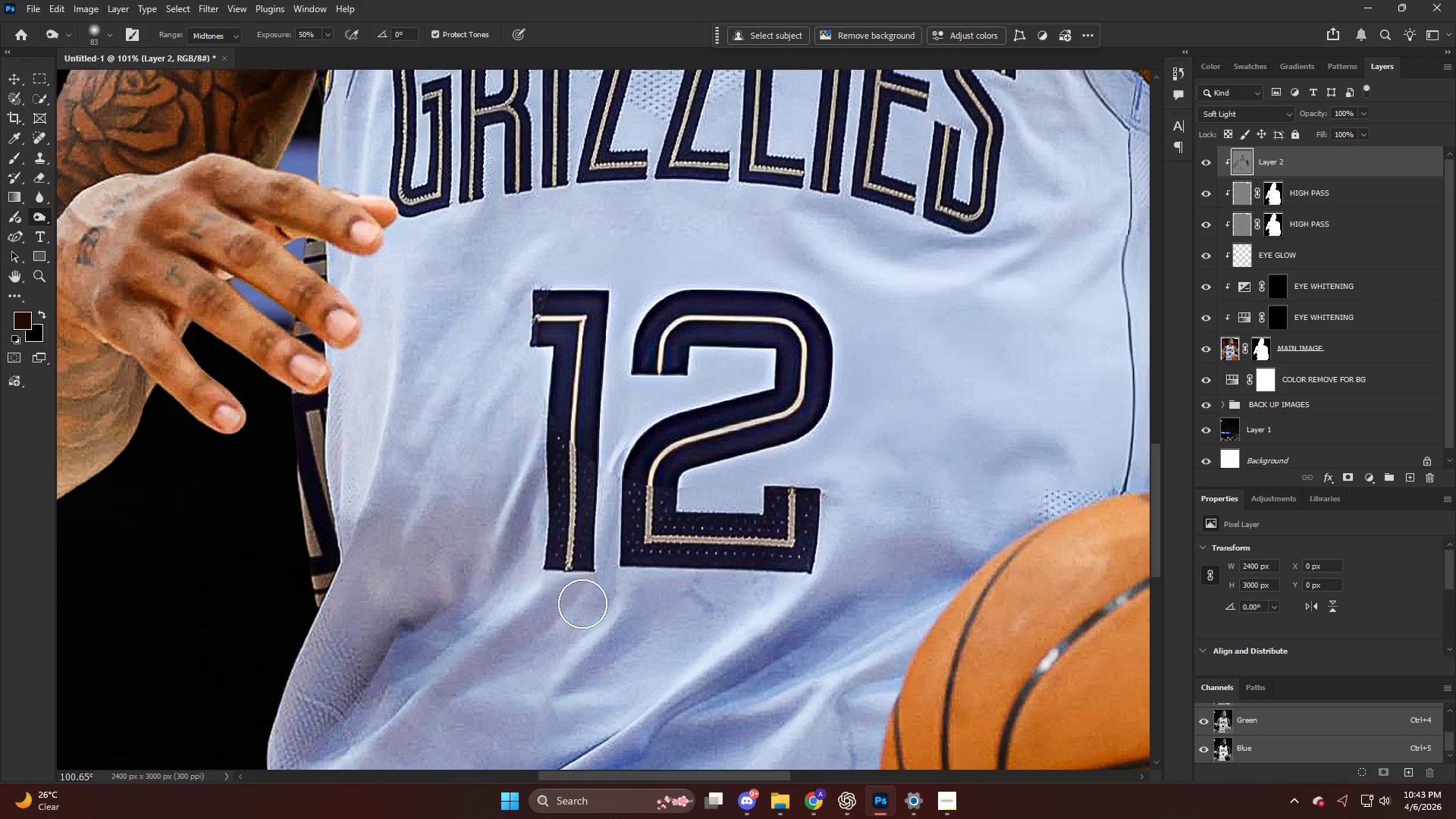 
key(Alt+AltLeft)
 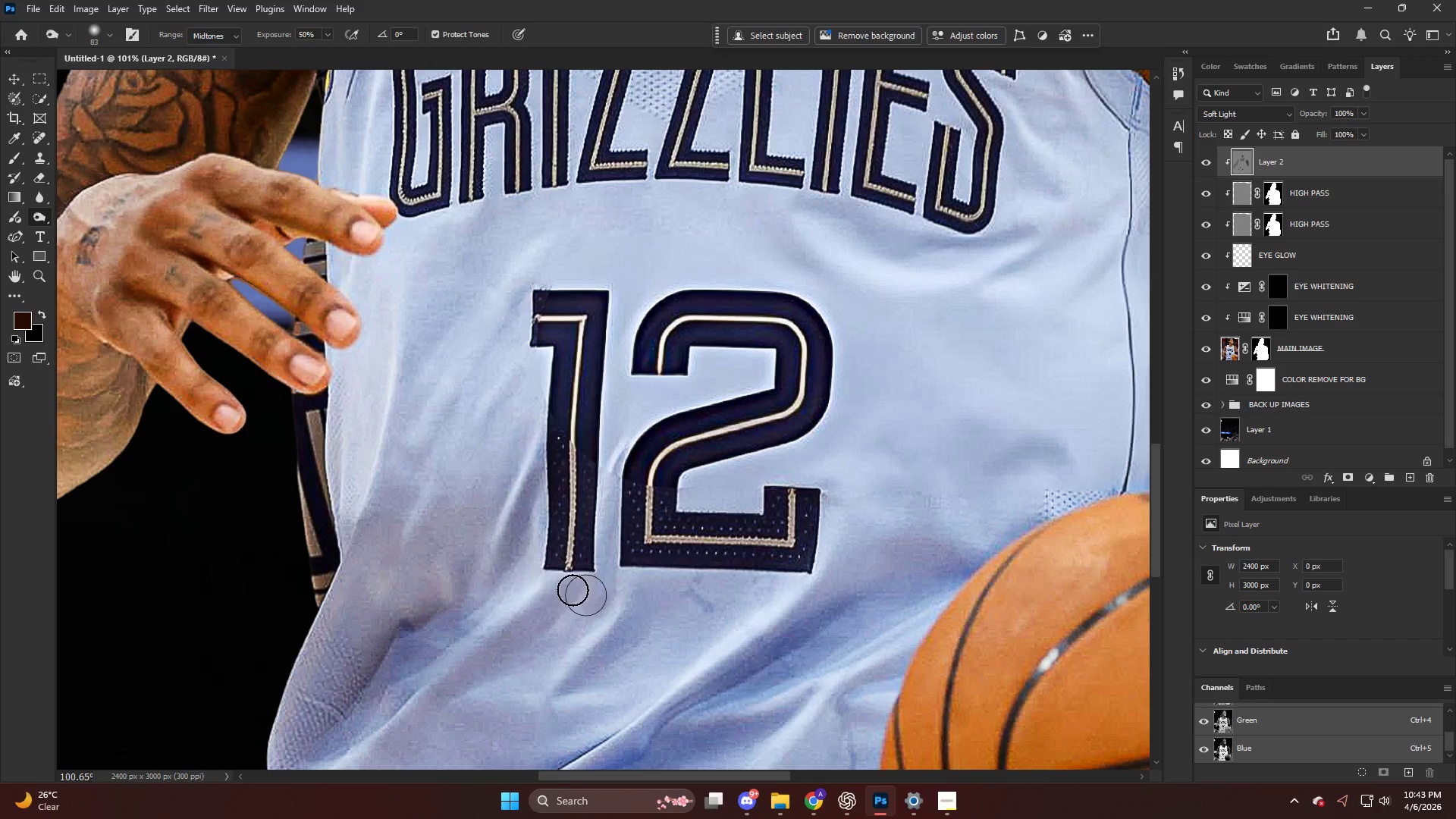 
left_click_drag(start_coordinate=[560, 598], to_coordinate=[465, 661])
 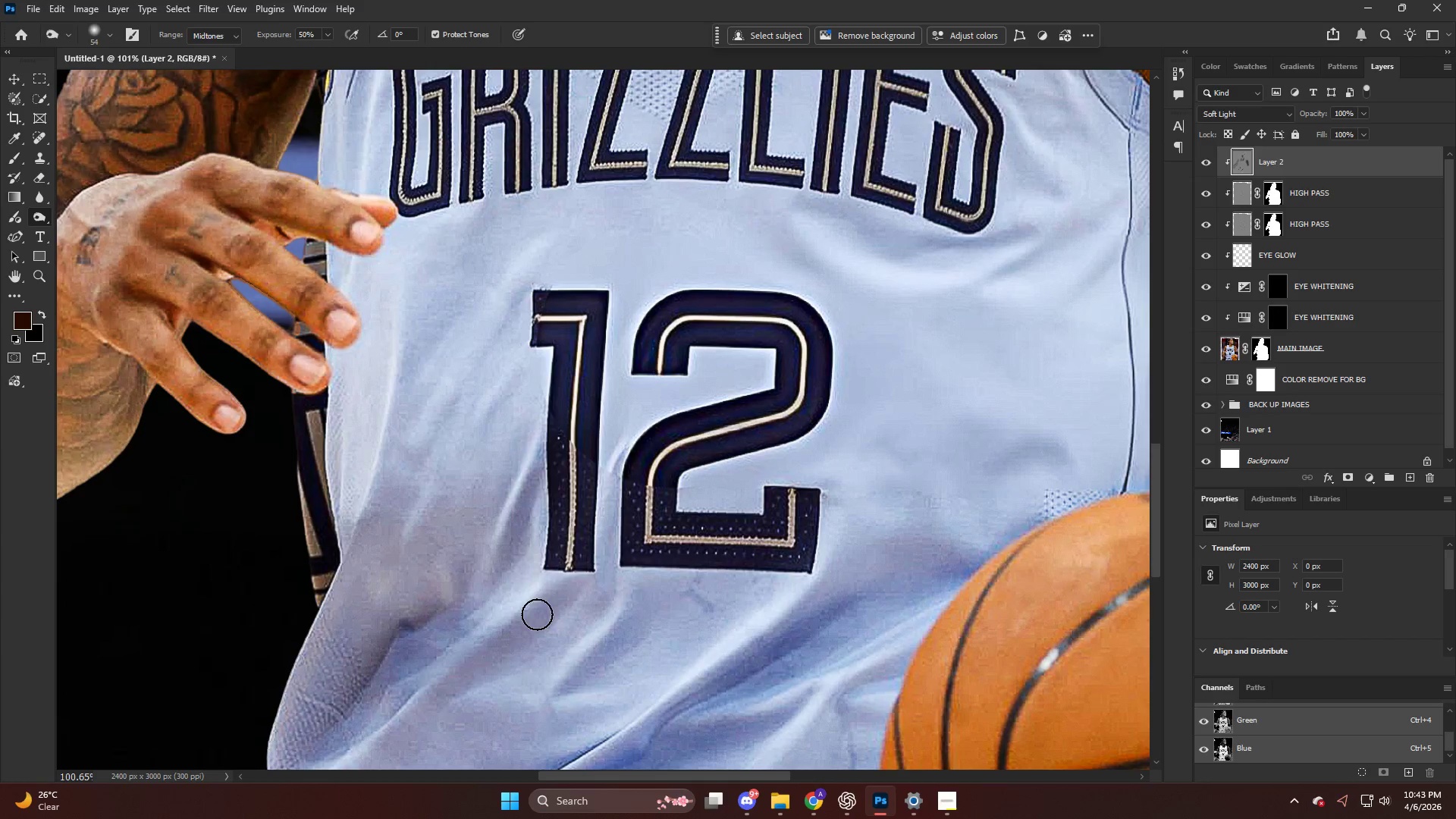 
left_click_drag(start_coordinate=[526, 626], to_coordinate=[422, 704])
 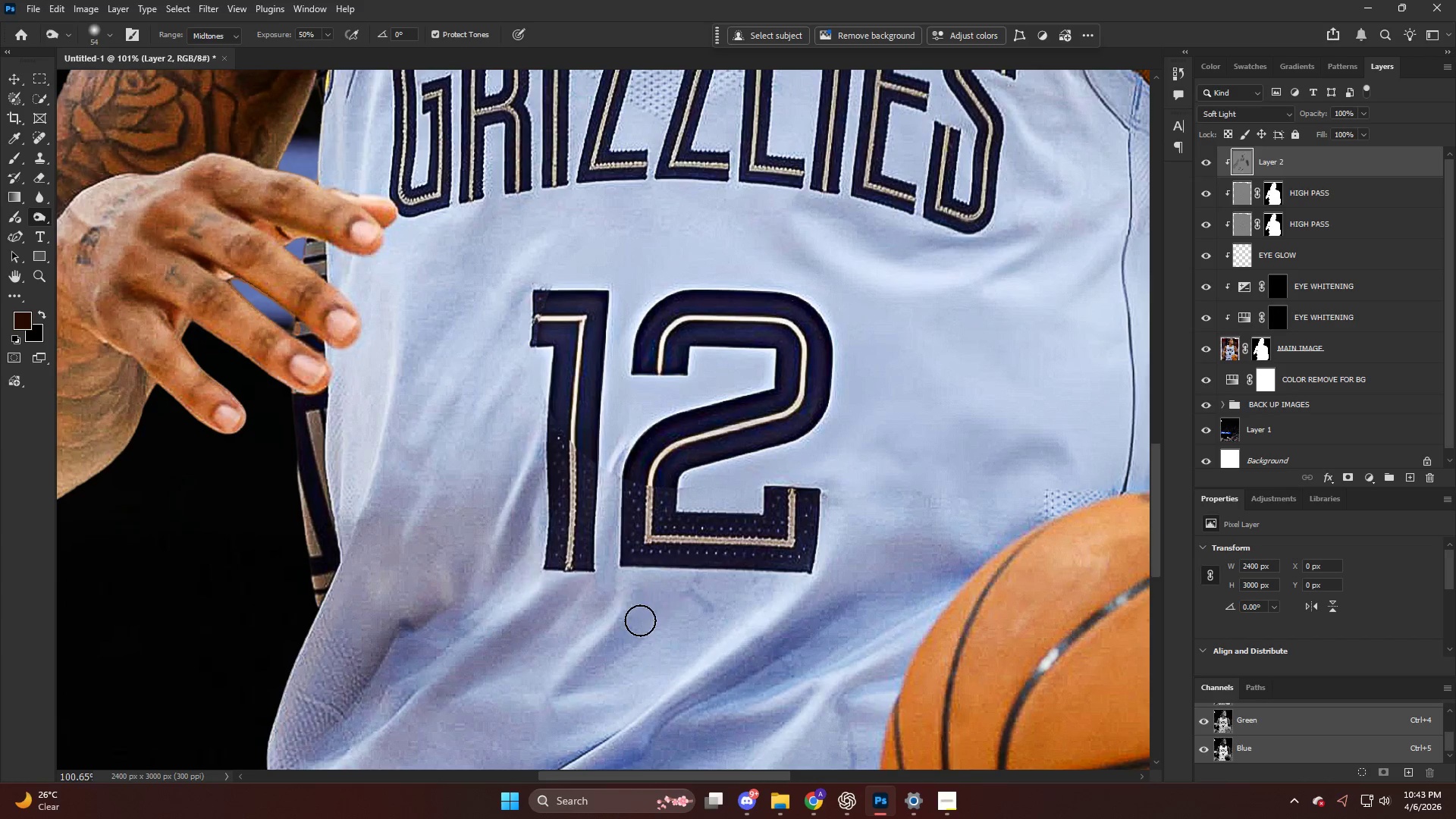 
left_click_drag(start_coordinate=[646, 614], to_coordinate=[524, 690])
 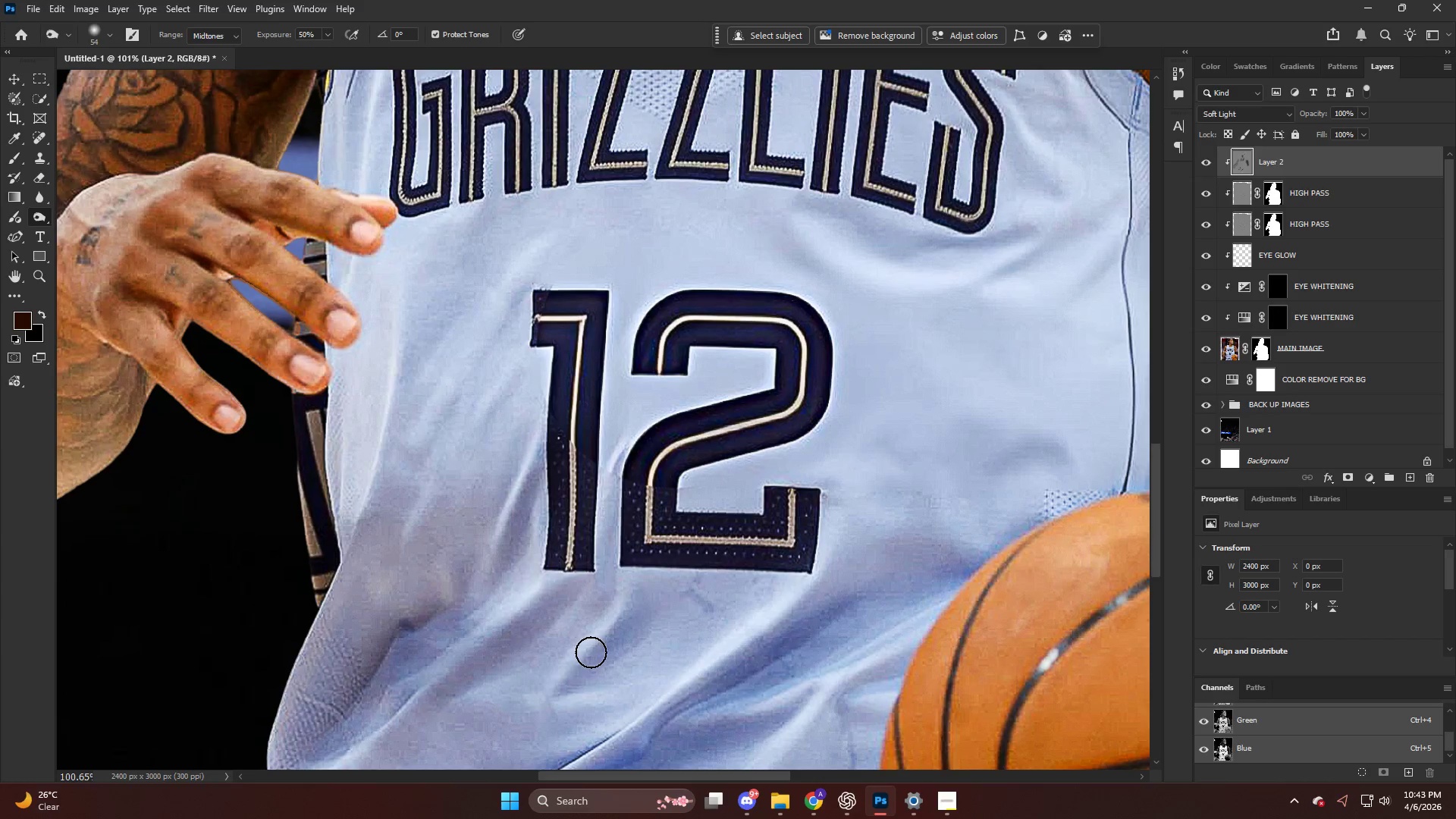 
left_click_drag(start_coordinate=[582, 667], to_coordinate=[546, 704])
 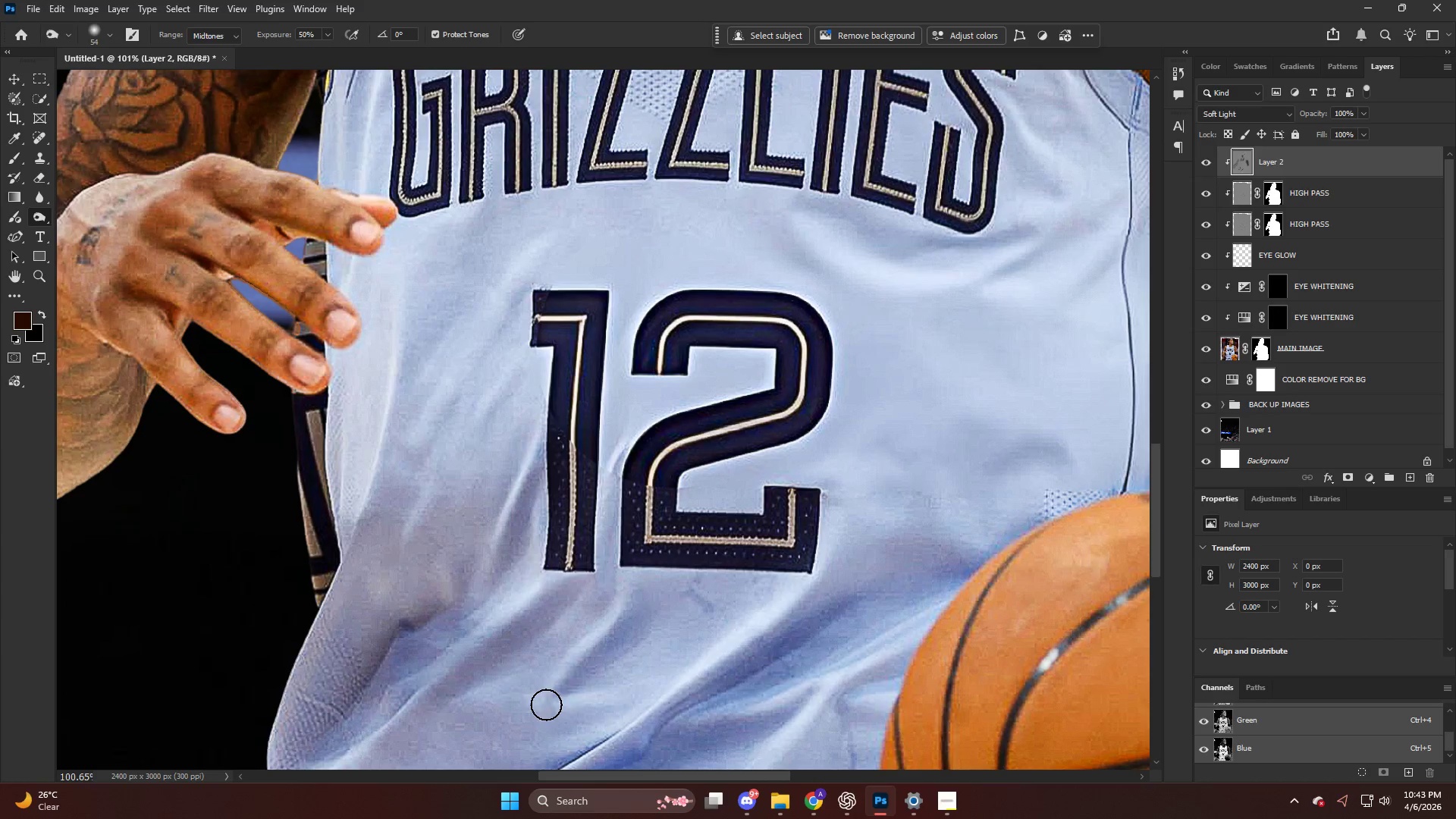 
left_click_drag(start_coordinate=[545, 711], to_coordinate=[617, 693])
 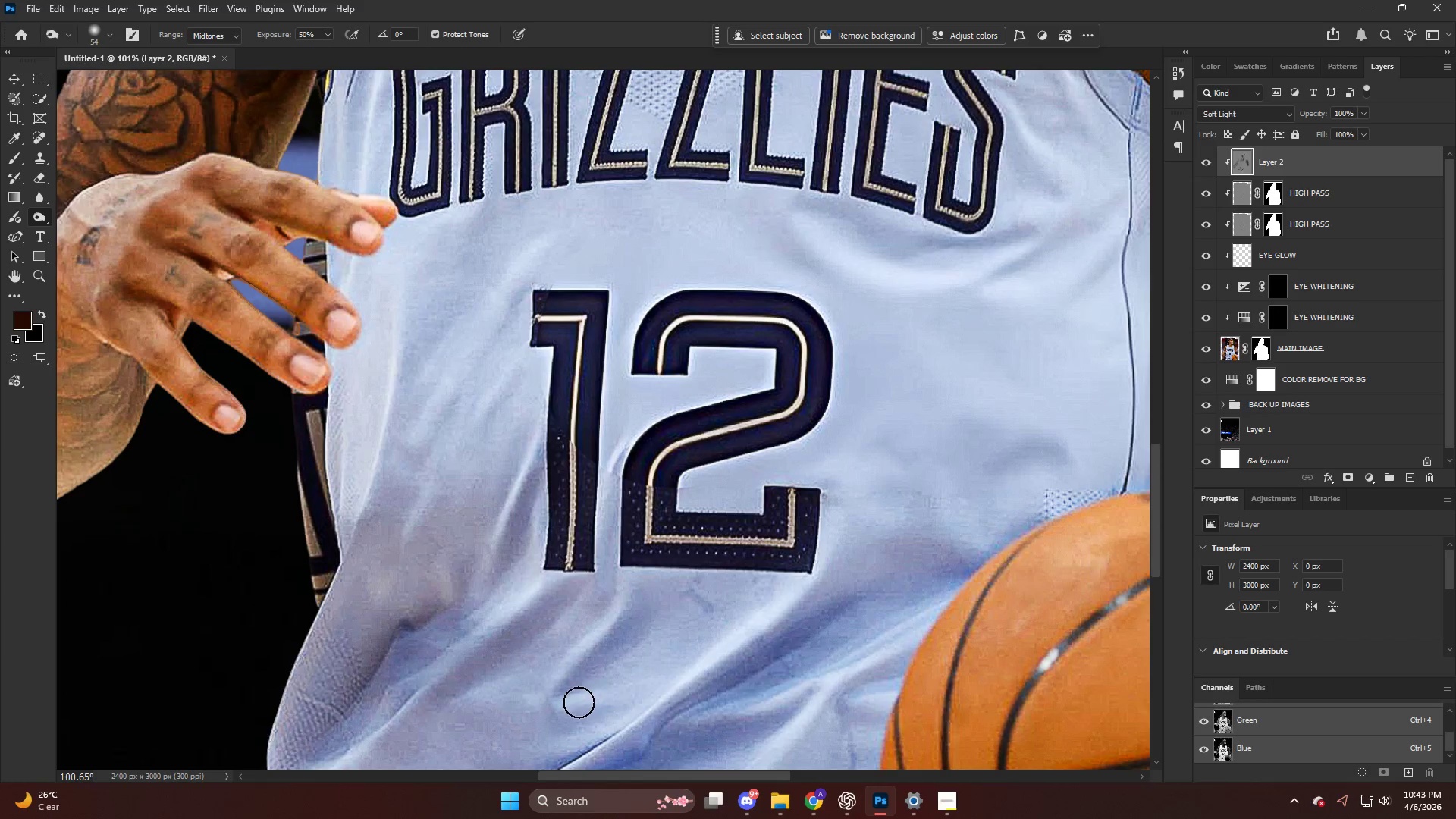 
left_click_drag(start_coordinate=[573, 701], to_coordinate=[673, 694])
 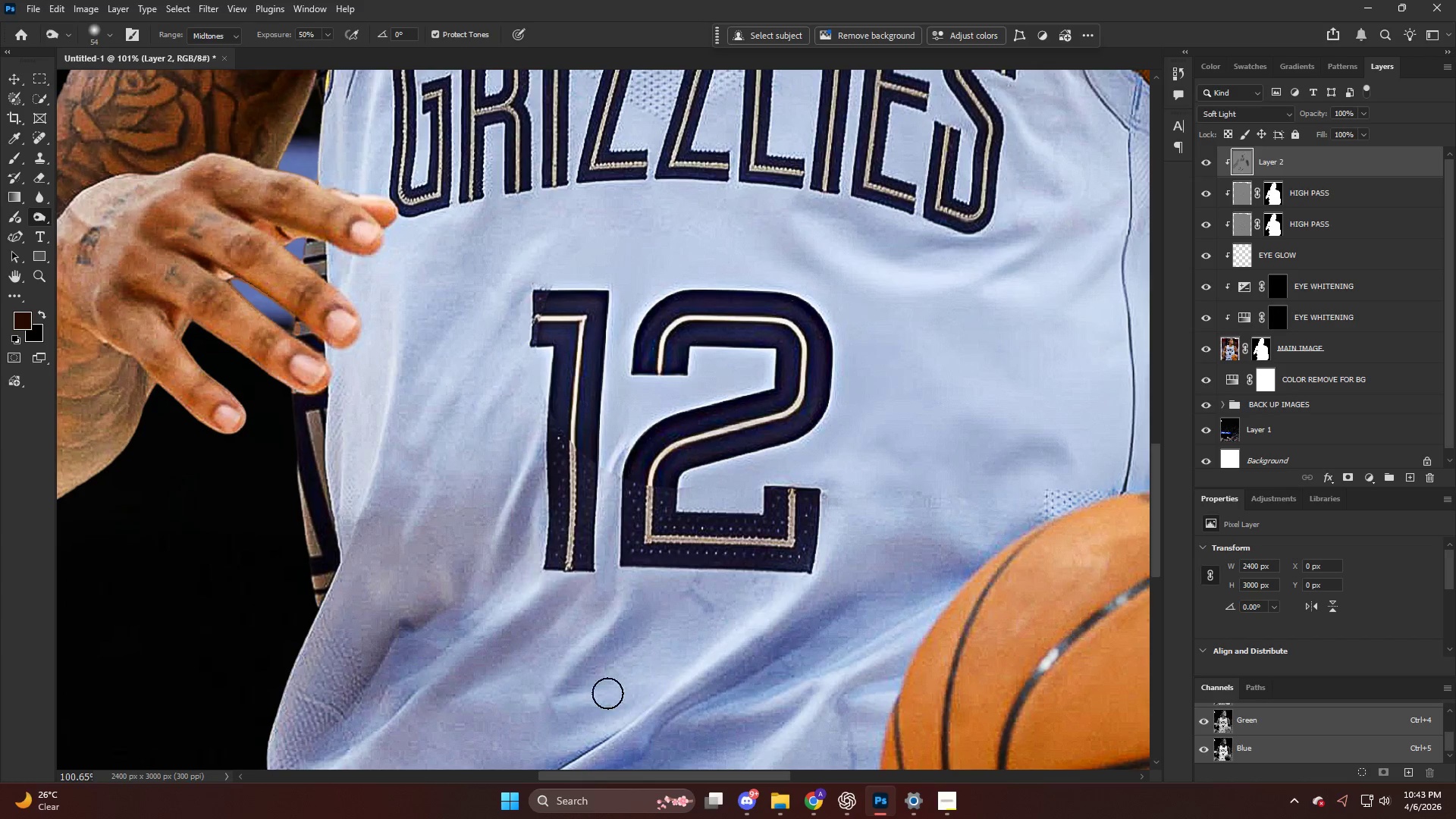 
hold_key(key=AltLeft, duration=0.39)
 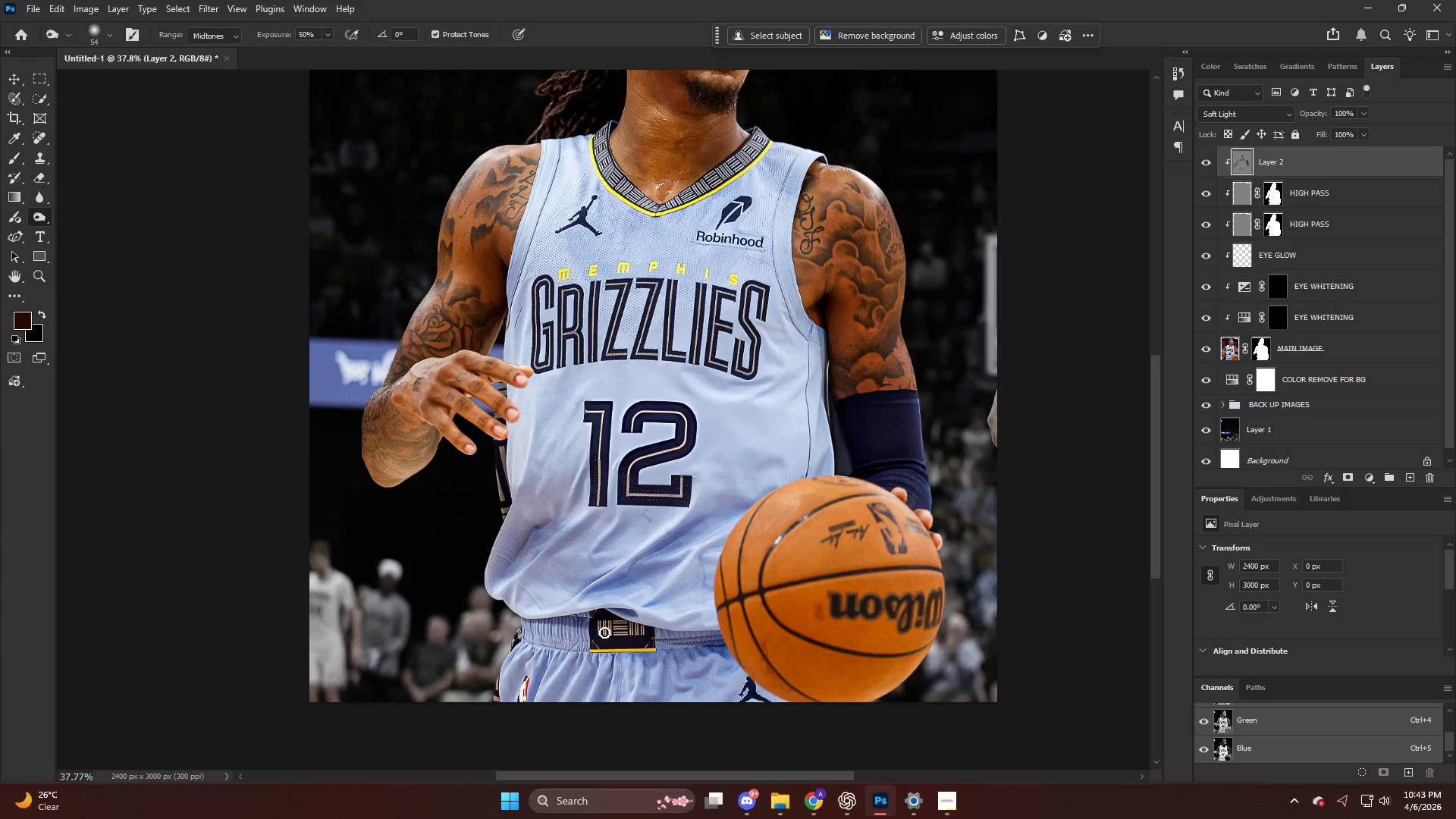 
key(Alt+AltLeft)
 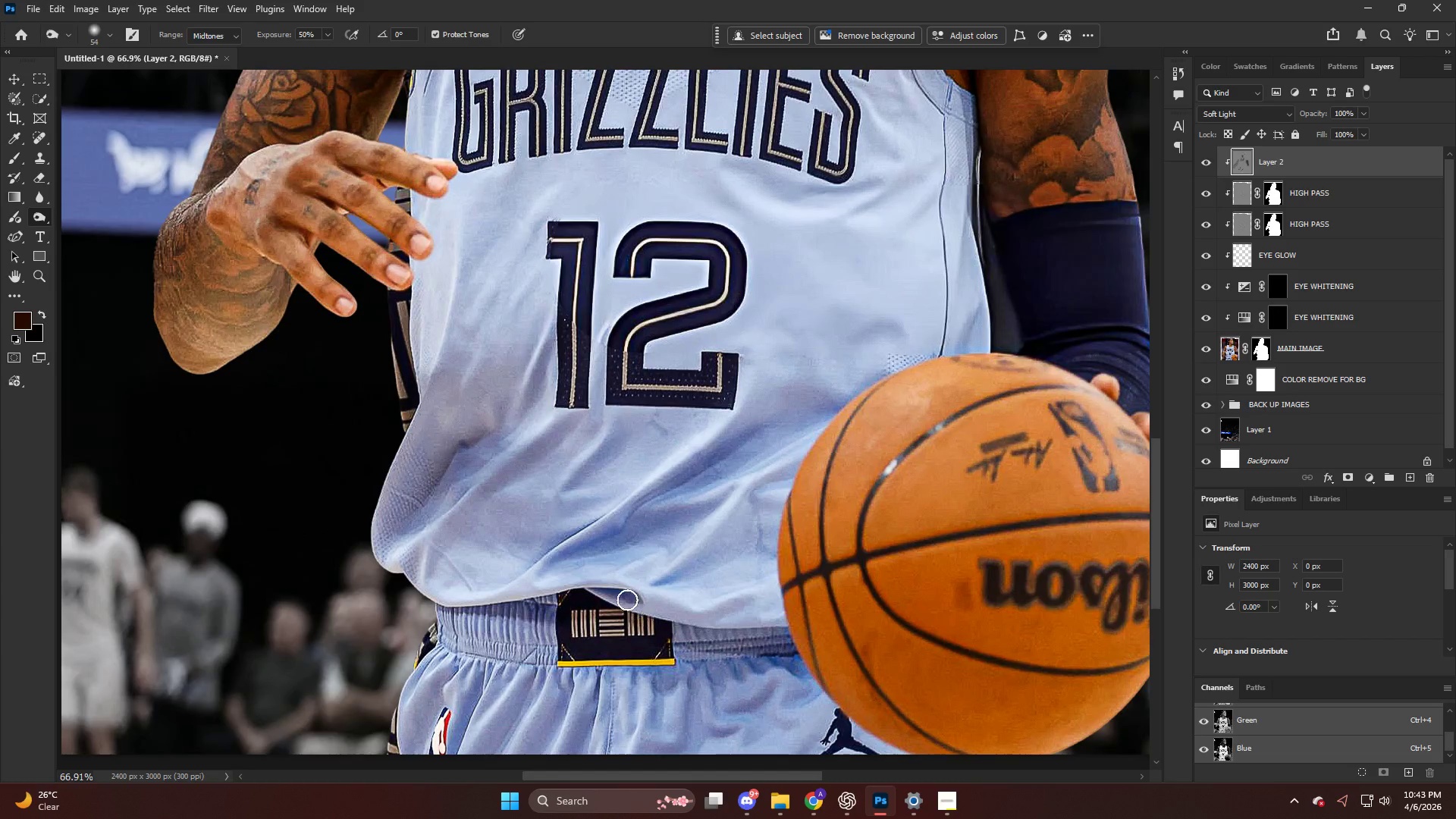 
left_click_drag(start_coordinate=[608, 593], to_coordinate=[674, 620])
 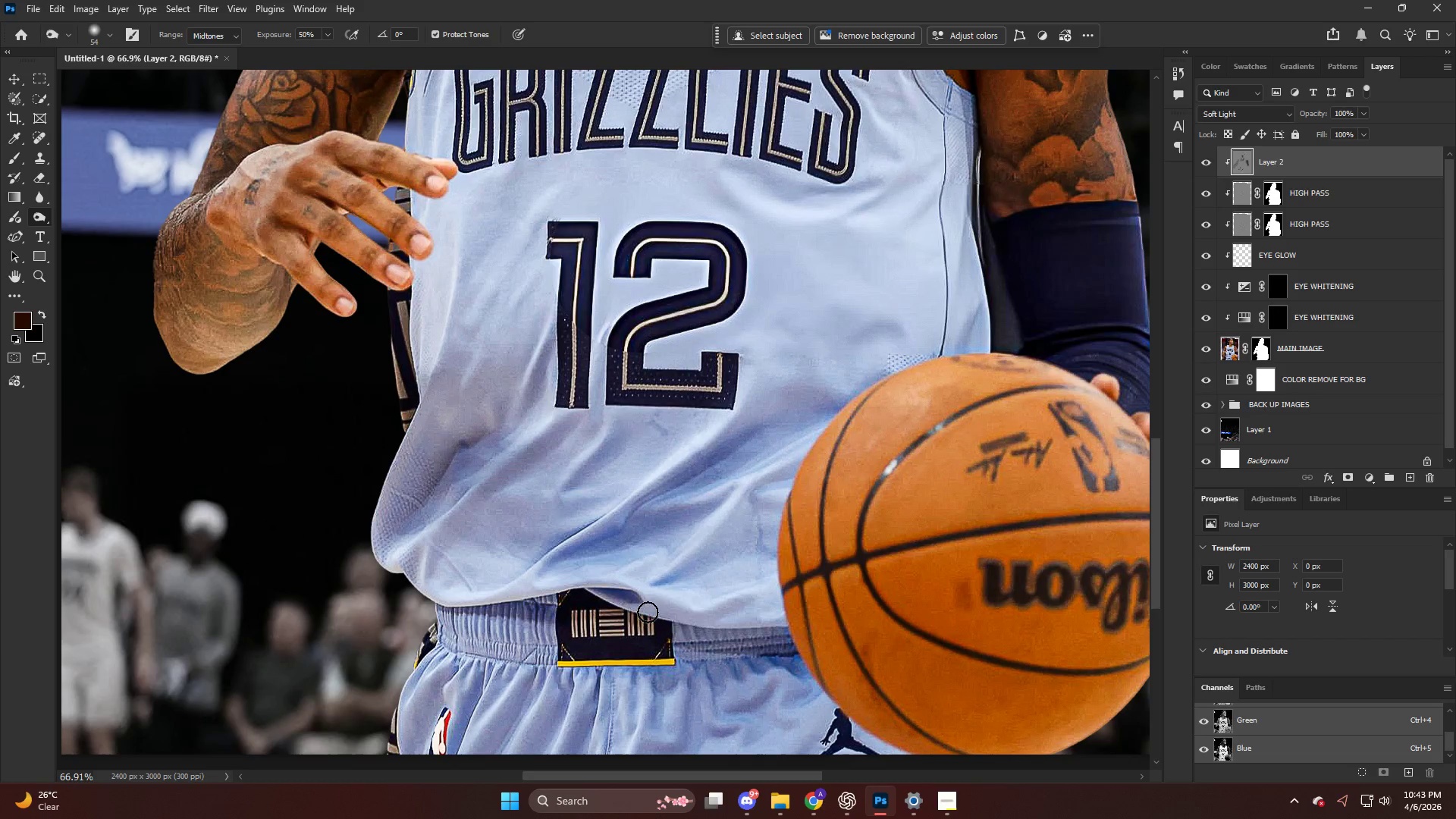 
scroll: coordinate [681, 635], scroll_direction: down, amount: 13.0
 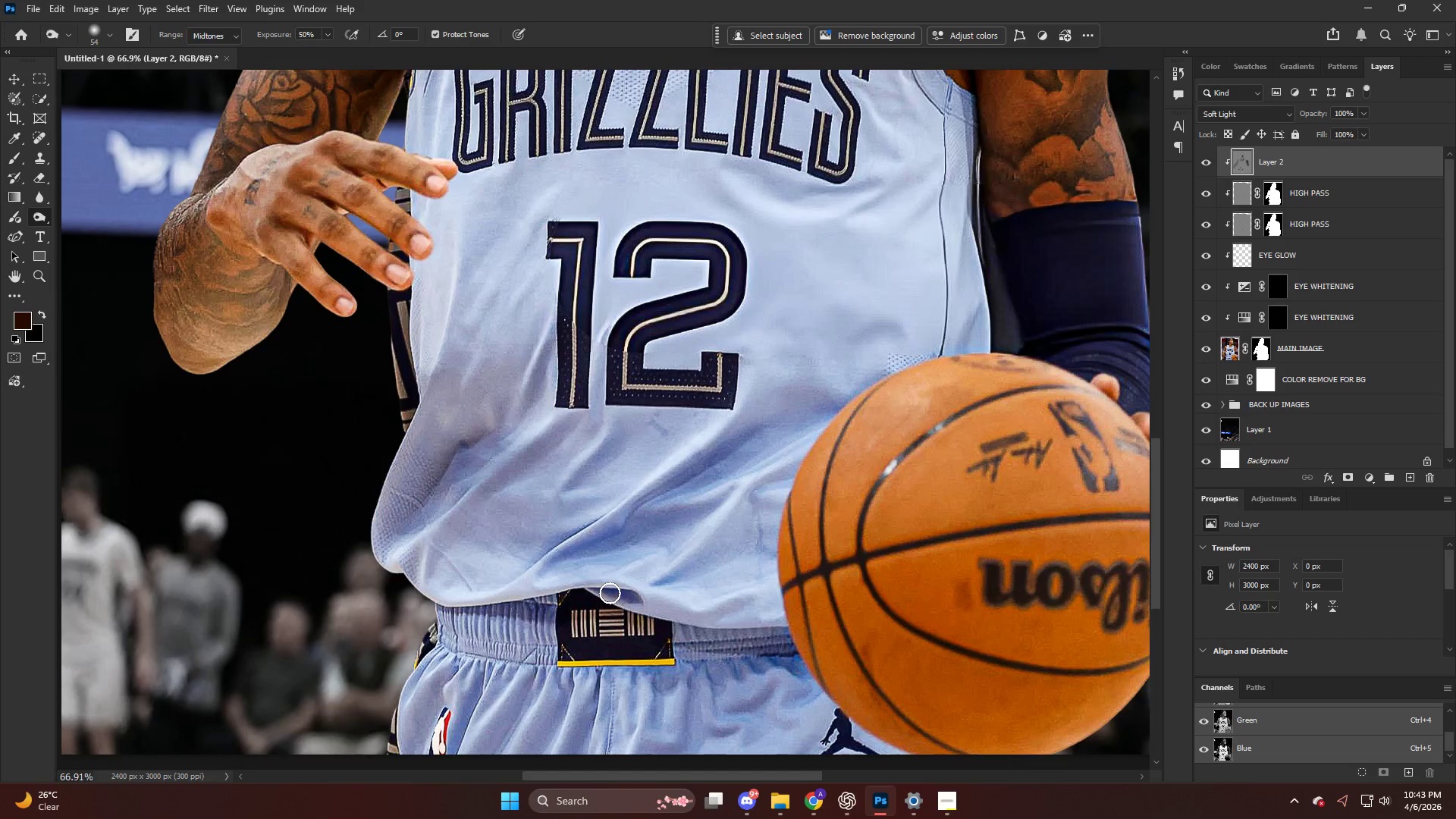 
left_click_drag(start_coordinate=[678, 613], to_coordinate=[745, 616])
 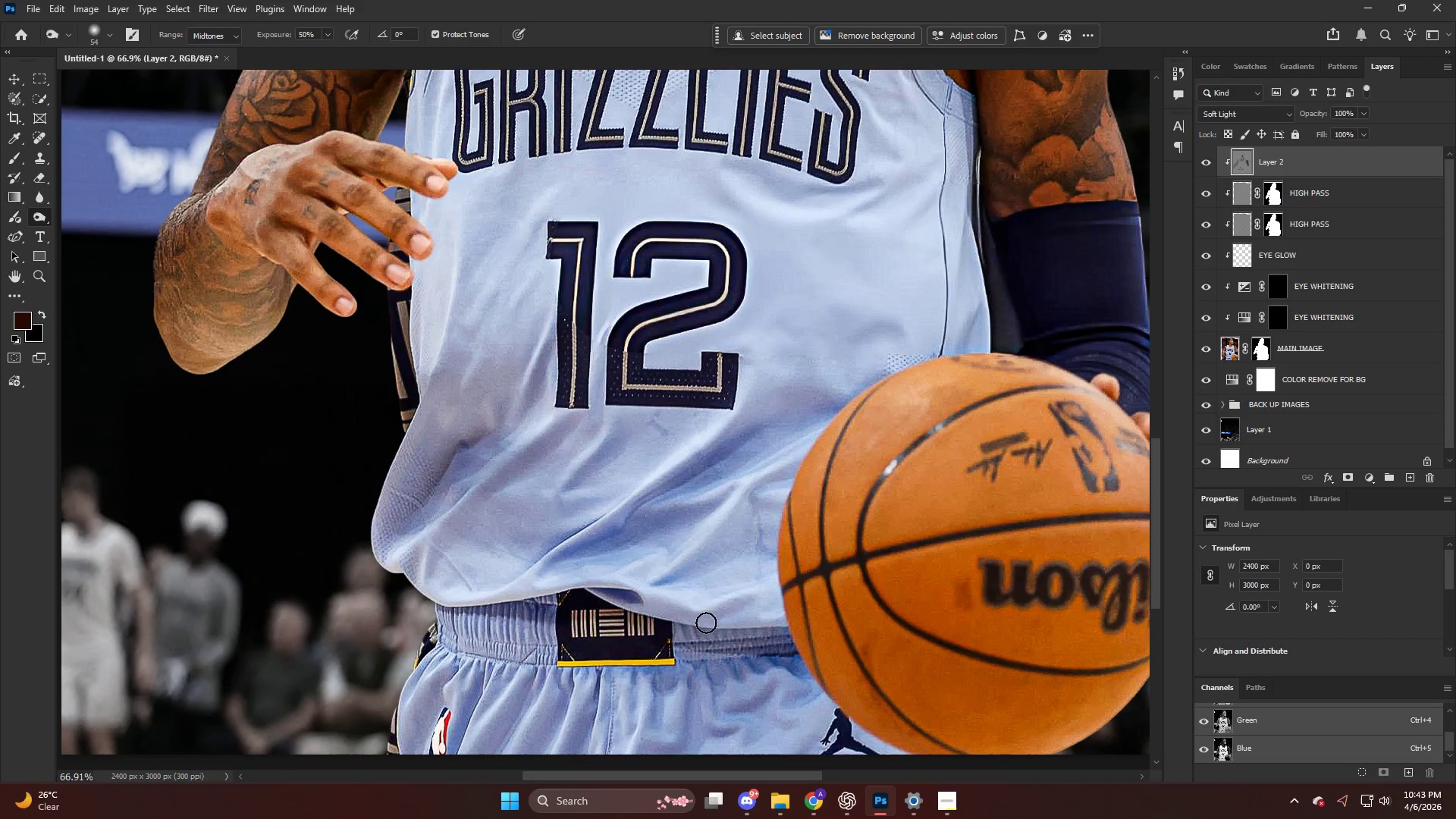 
left_click_drag(start_coordinate=[706, 623], to_coordinate=[764, 607])
 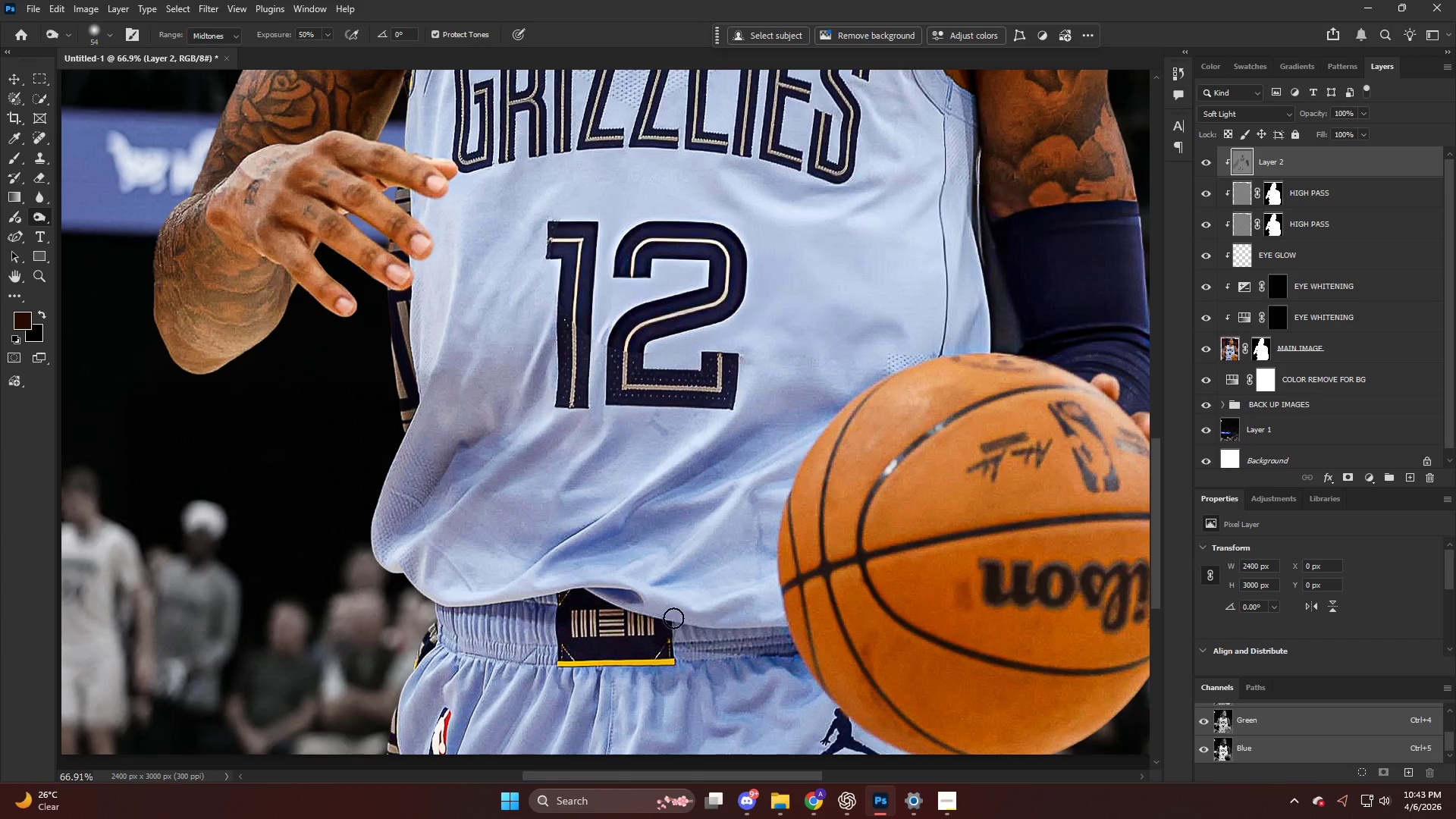 
left_click_drag(start_coordinate=[676, 618], to_coordinate=[742, 605])
 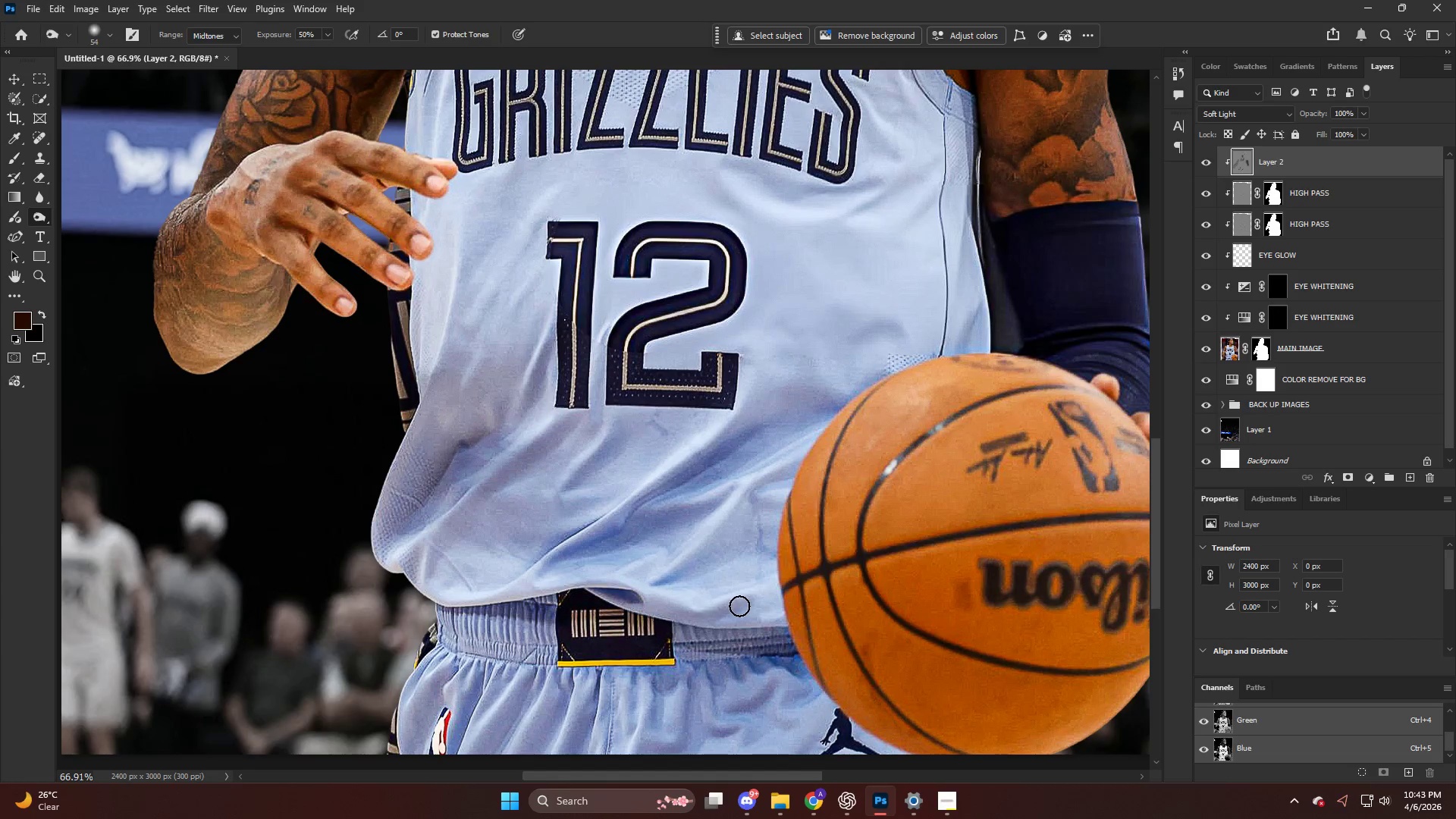 
left_click_drag(start_coordinate=[698, 613], to_coordinate=[751, 605])
 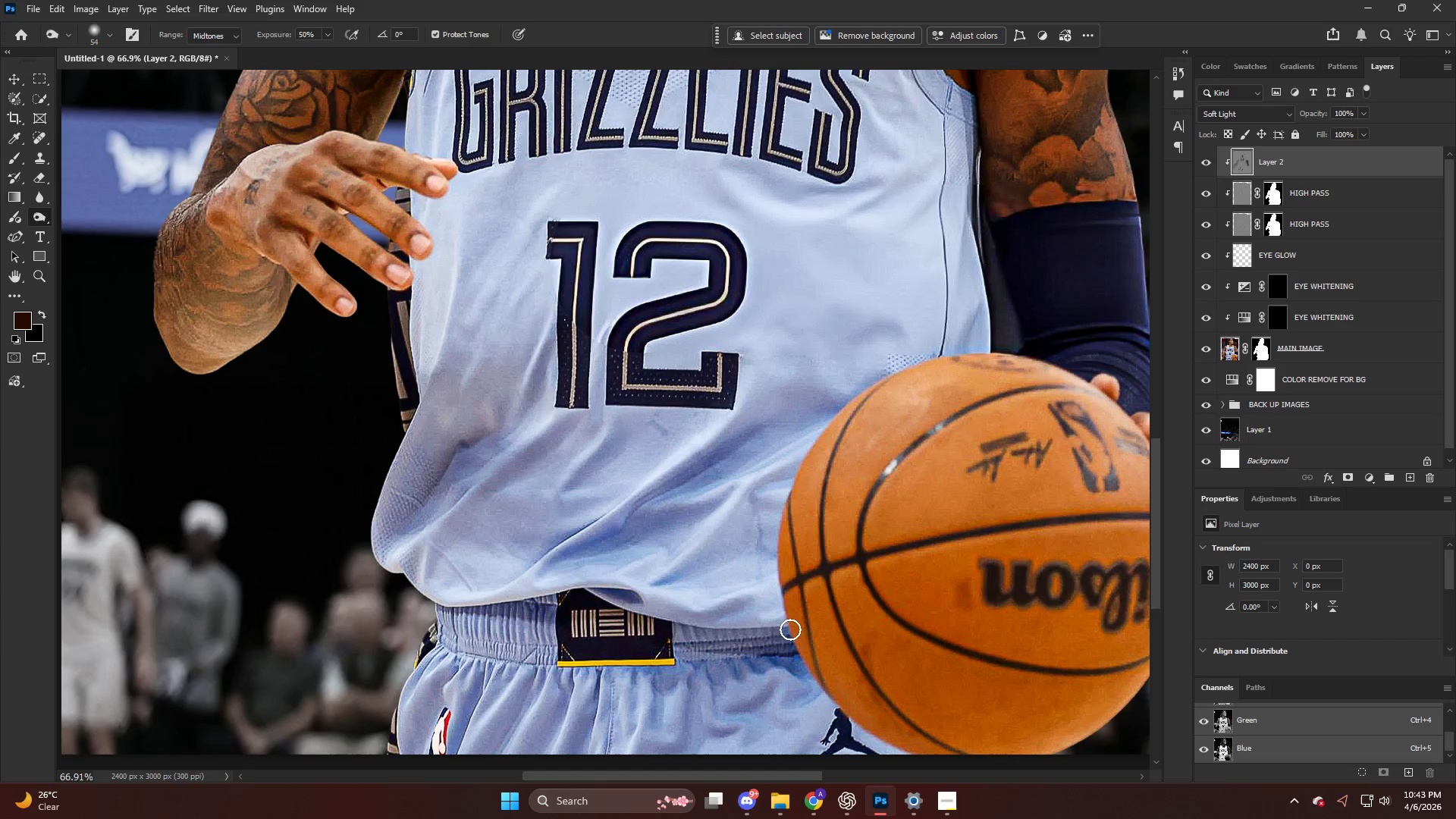 
left_click_drag(start_coordinate=[780, 629], to_coordinate=[664, 635])
 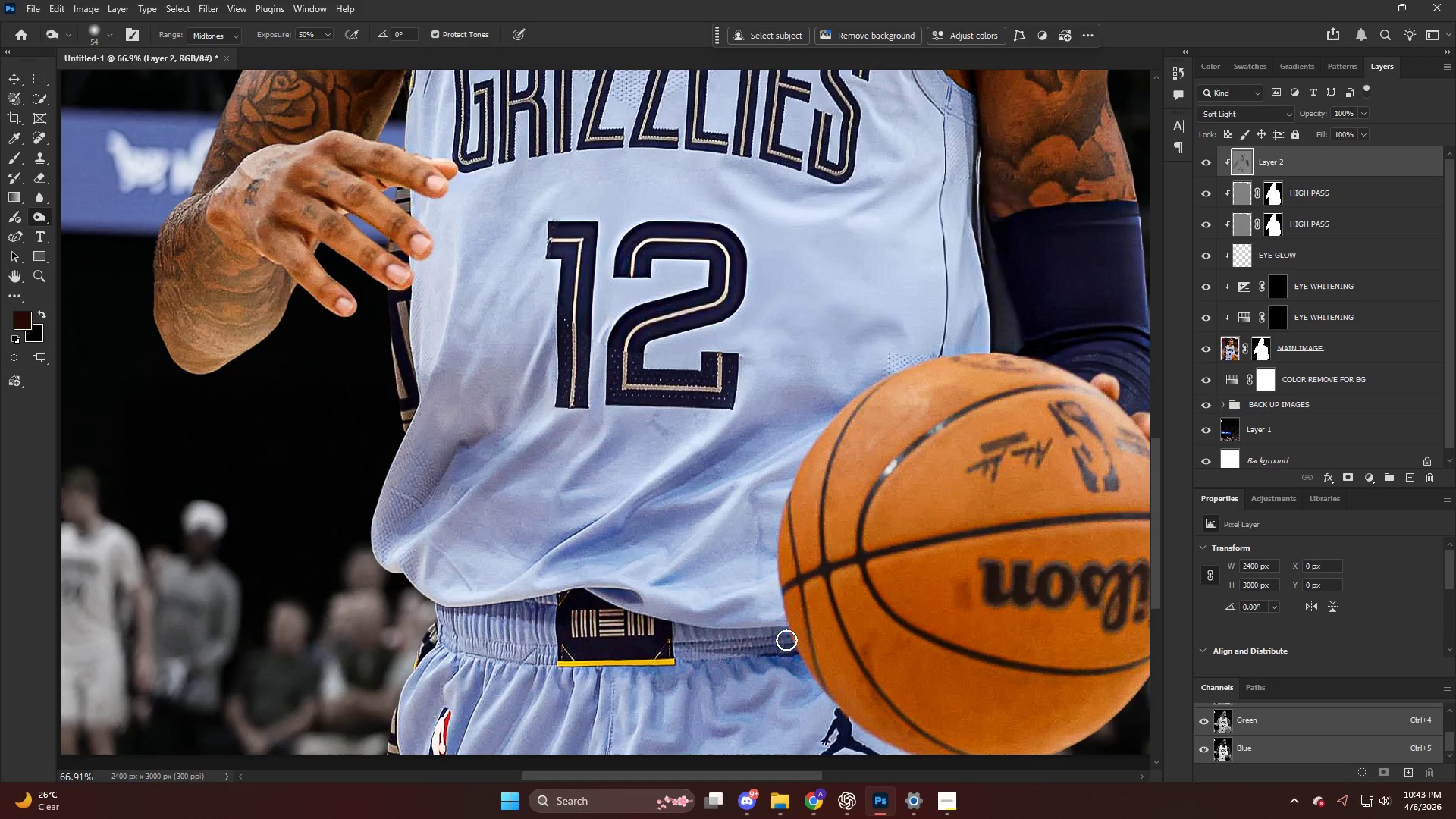 
left_click_drag(start_coordinate=[762, 642], to_coordinate=[636, 643])
 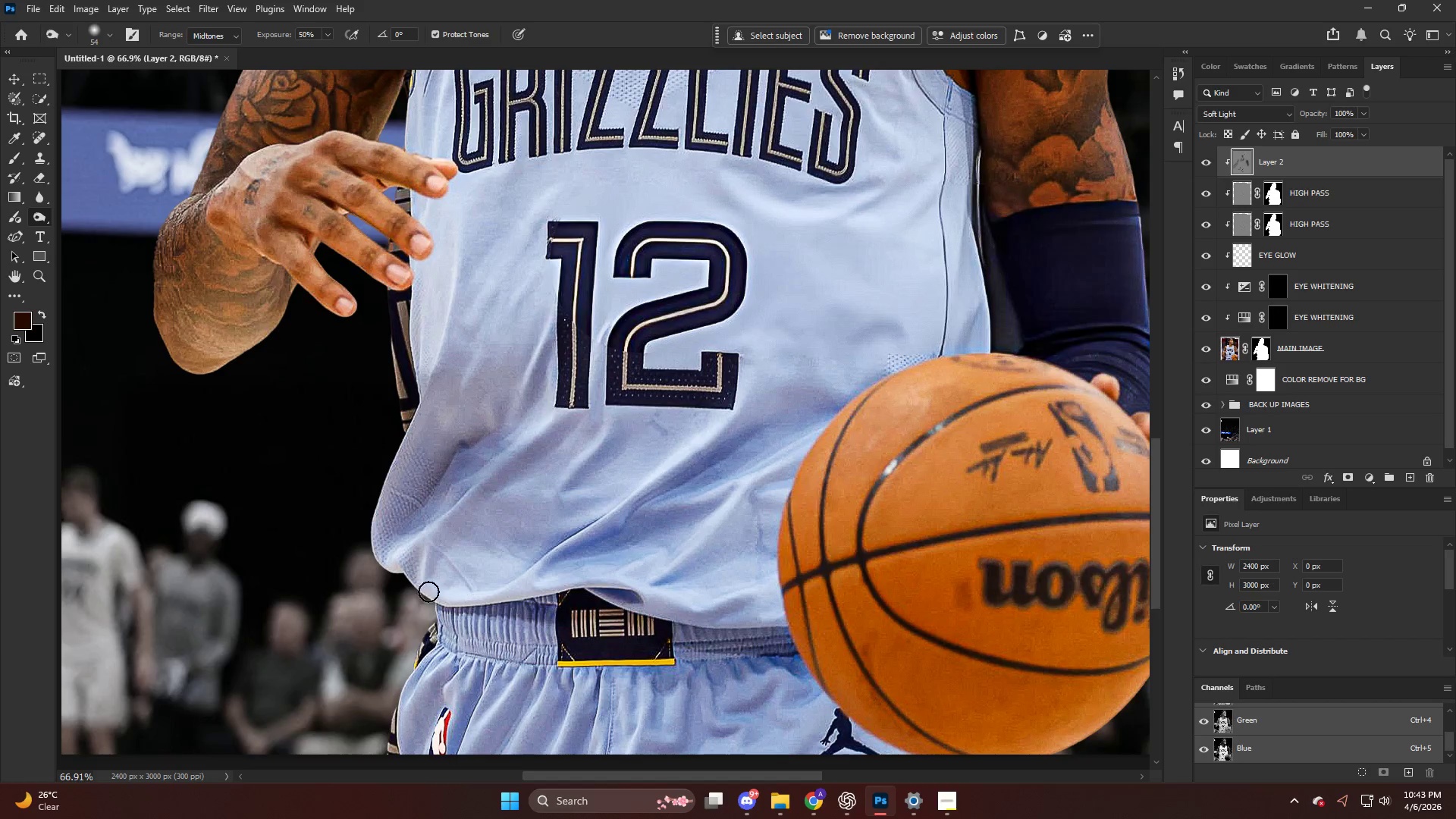 
key(Alt+AltLeft)
 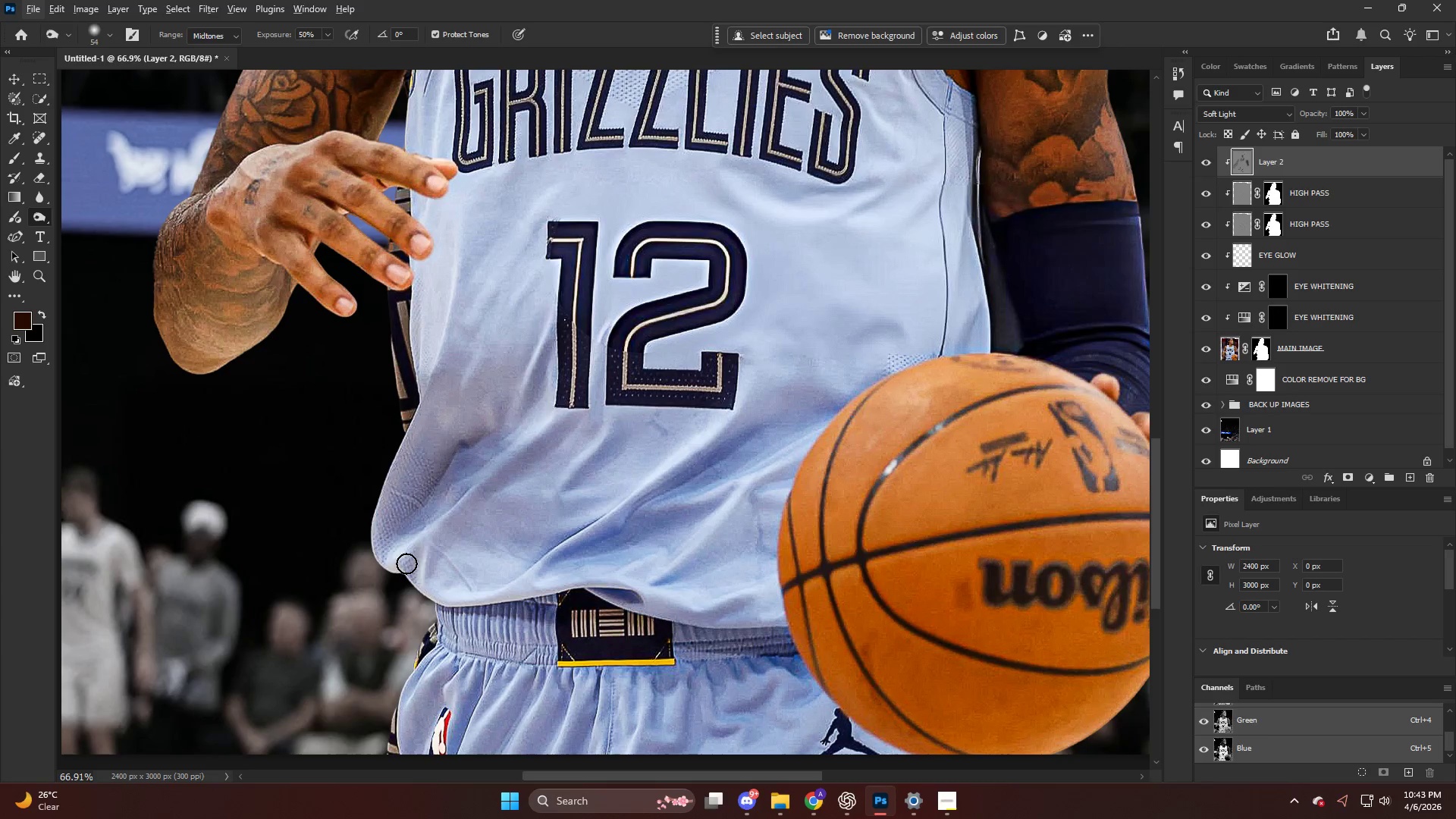 
key(Alt+AltLeft)
 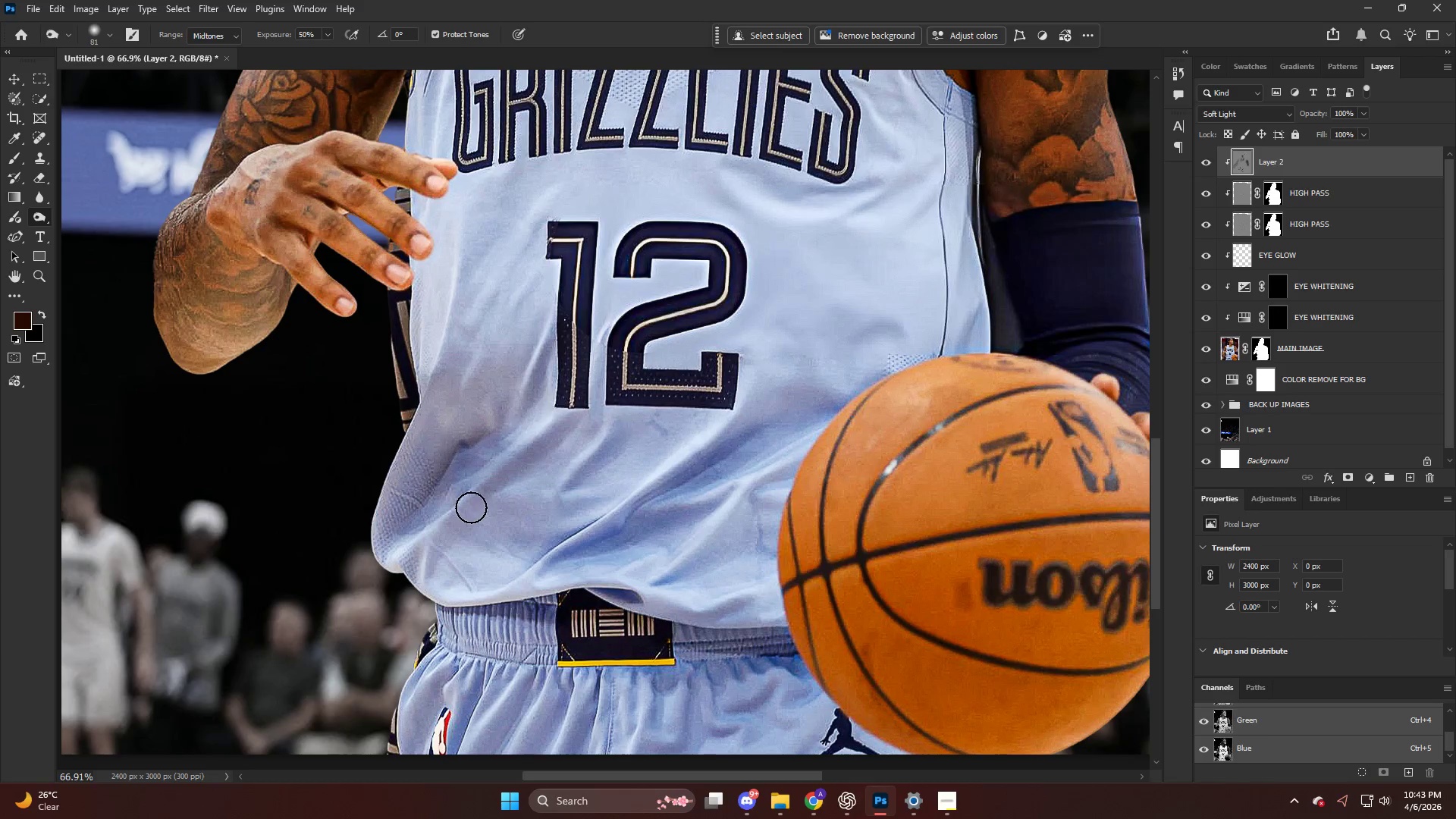 
left_click_drag(start_coordinate=[470, 510], to_coordinate=[436, 554])
 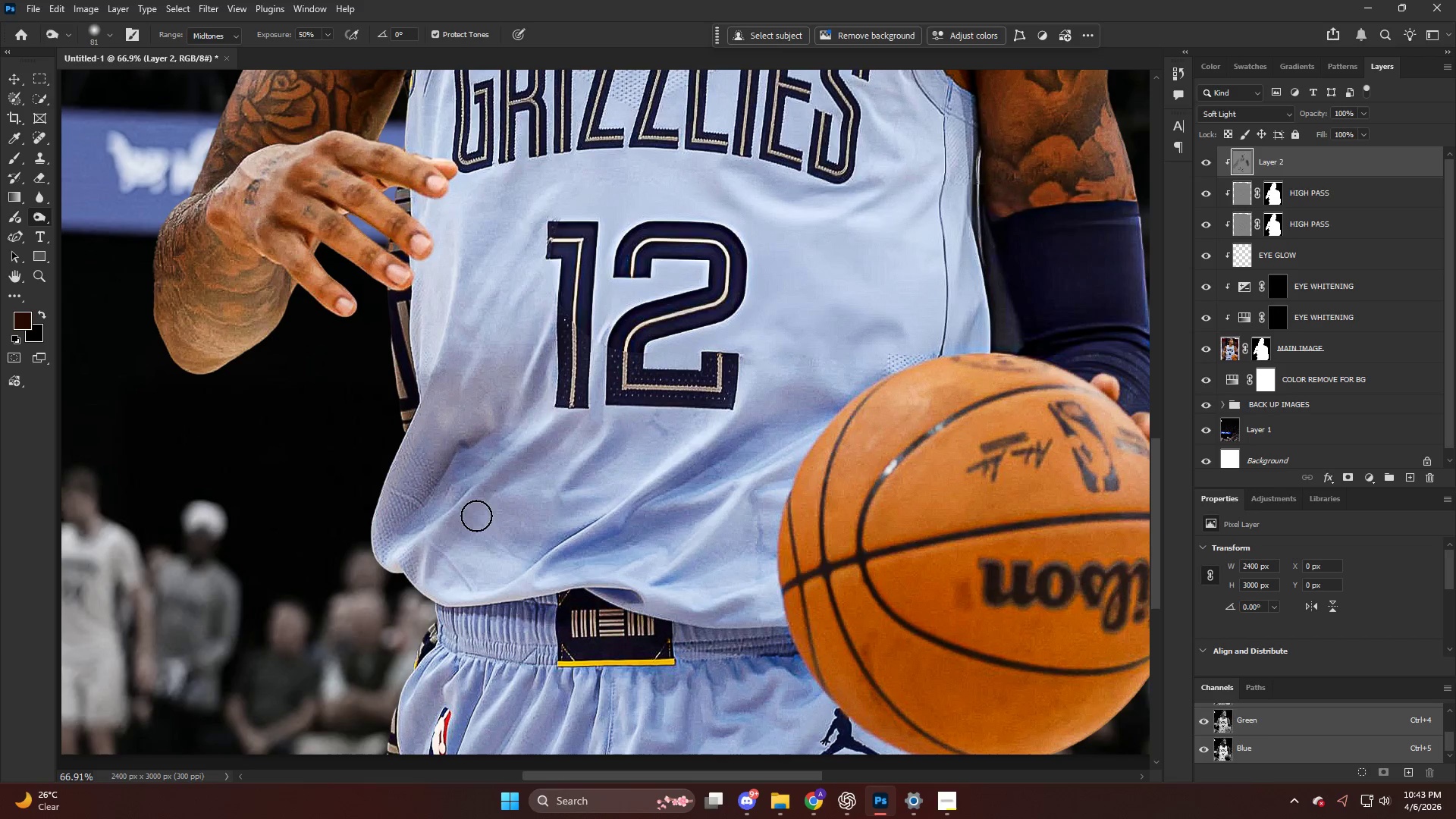 
left_click_drag(start_coordinate=[475, 518], to_coordinate=[431, 566])
 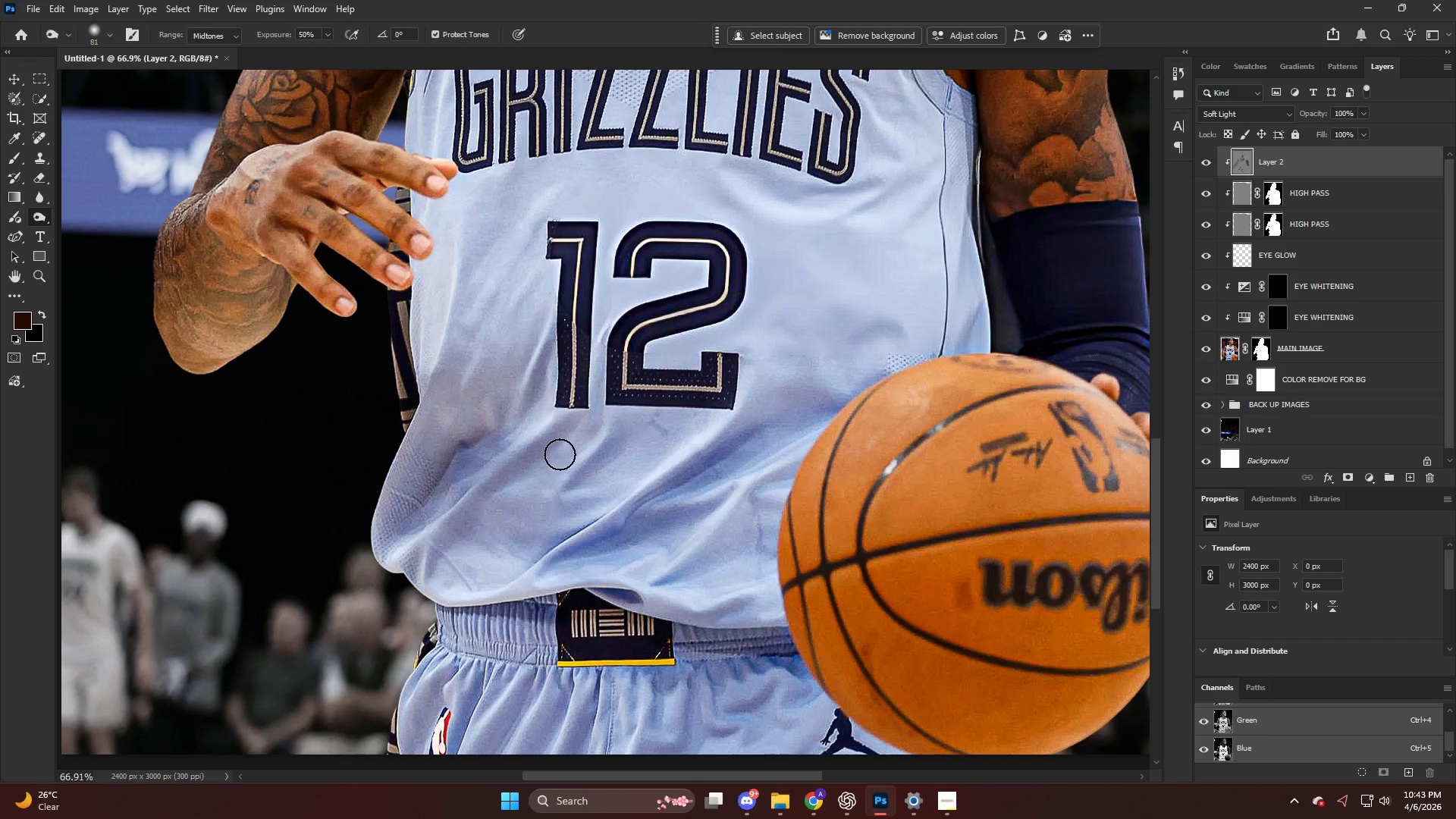 
left_click_drag(start_coordinate=[555, 459], to_coordinate=[490, 507])
 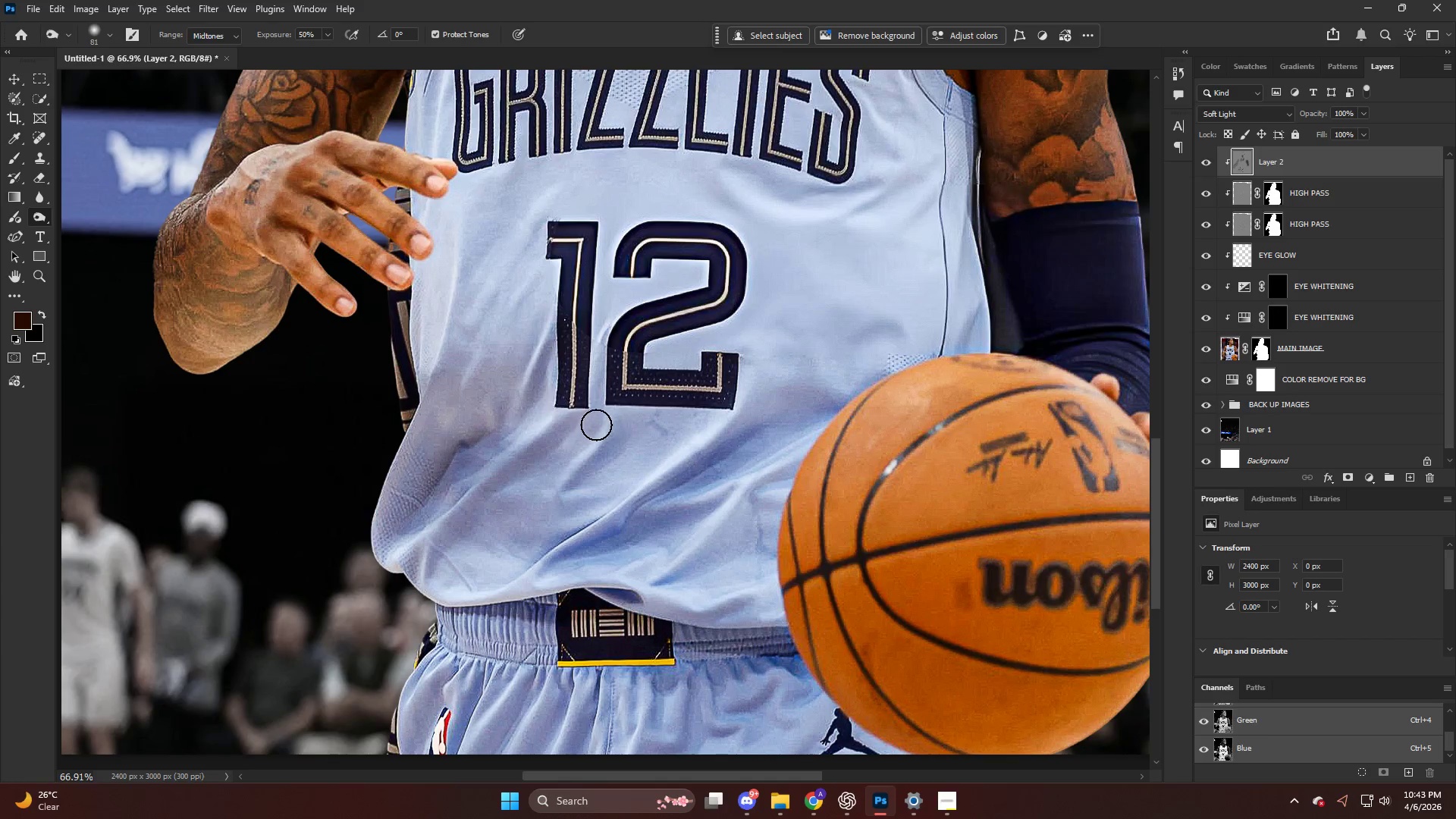 
left_click_drag(start_coordinate=[595, 428], to_coordinate=[466, 516])
 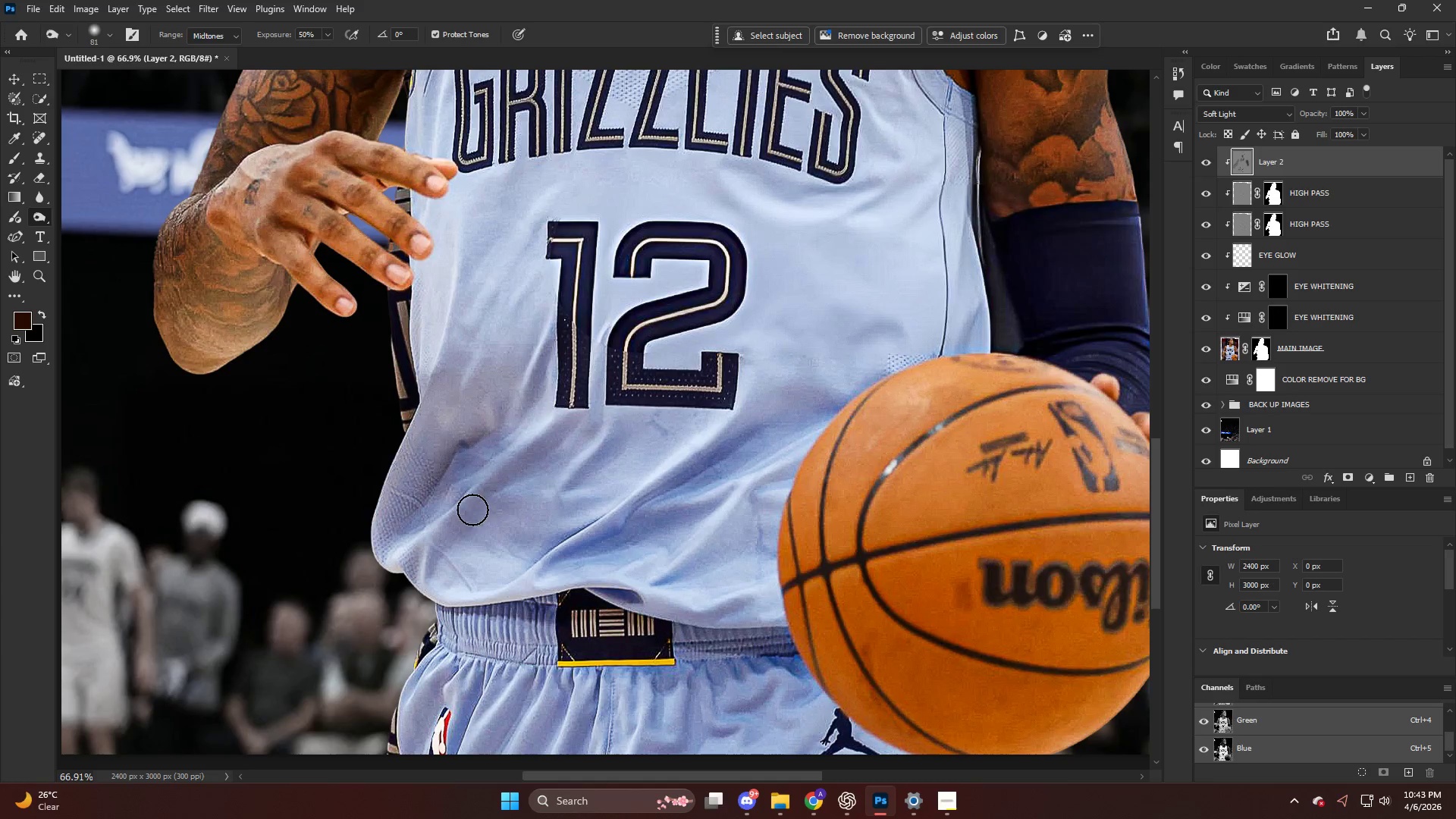 
key(Alt+AltLeft)
 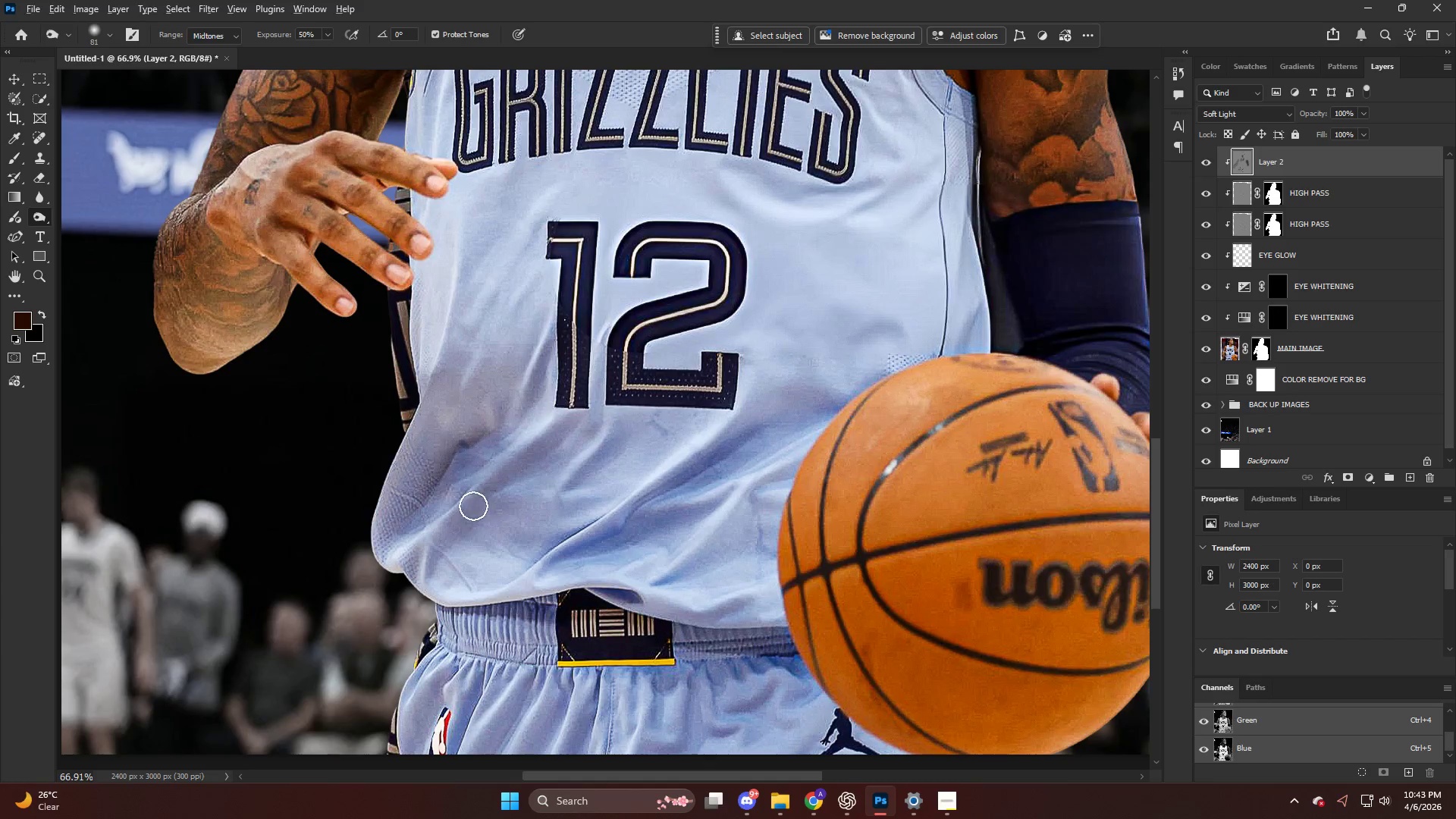 
hold_key(key=AltLeft, duration=0.72)
scroll: coordinate [524, 575], scroll_direction: down, amount: 2.0
 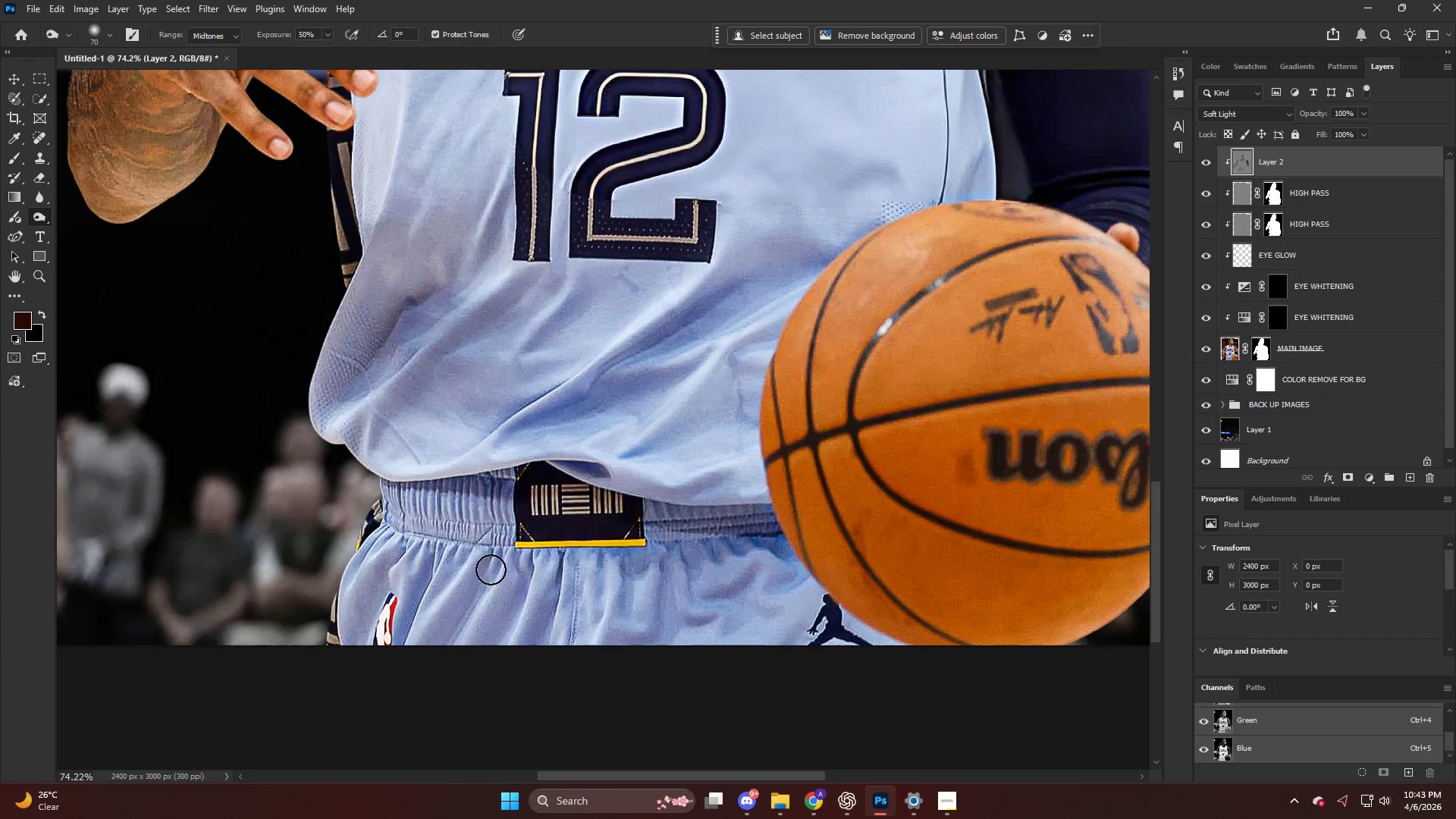 
left_click_drag(start_coordinate=[477, 579], to_coordinate=[436, 616])
 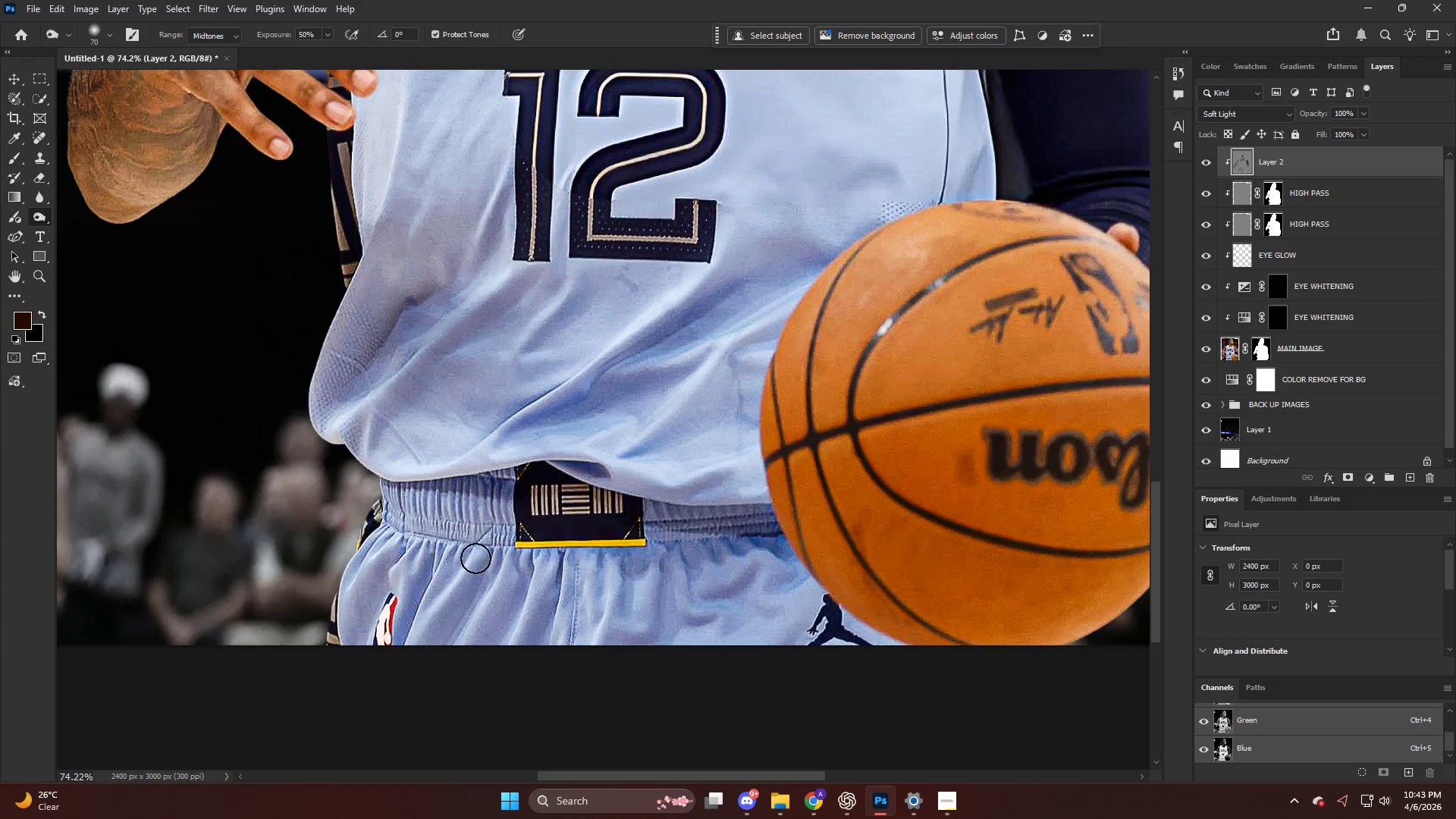 
left_click_drag(start_coordinate=[465, 573], to_coordinate=[438, 626])
 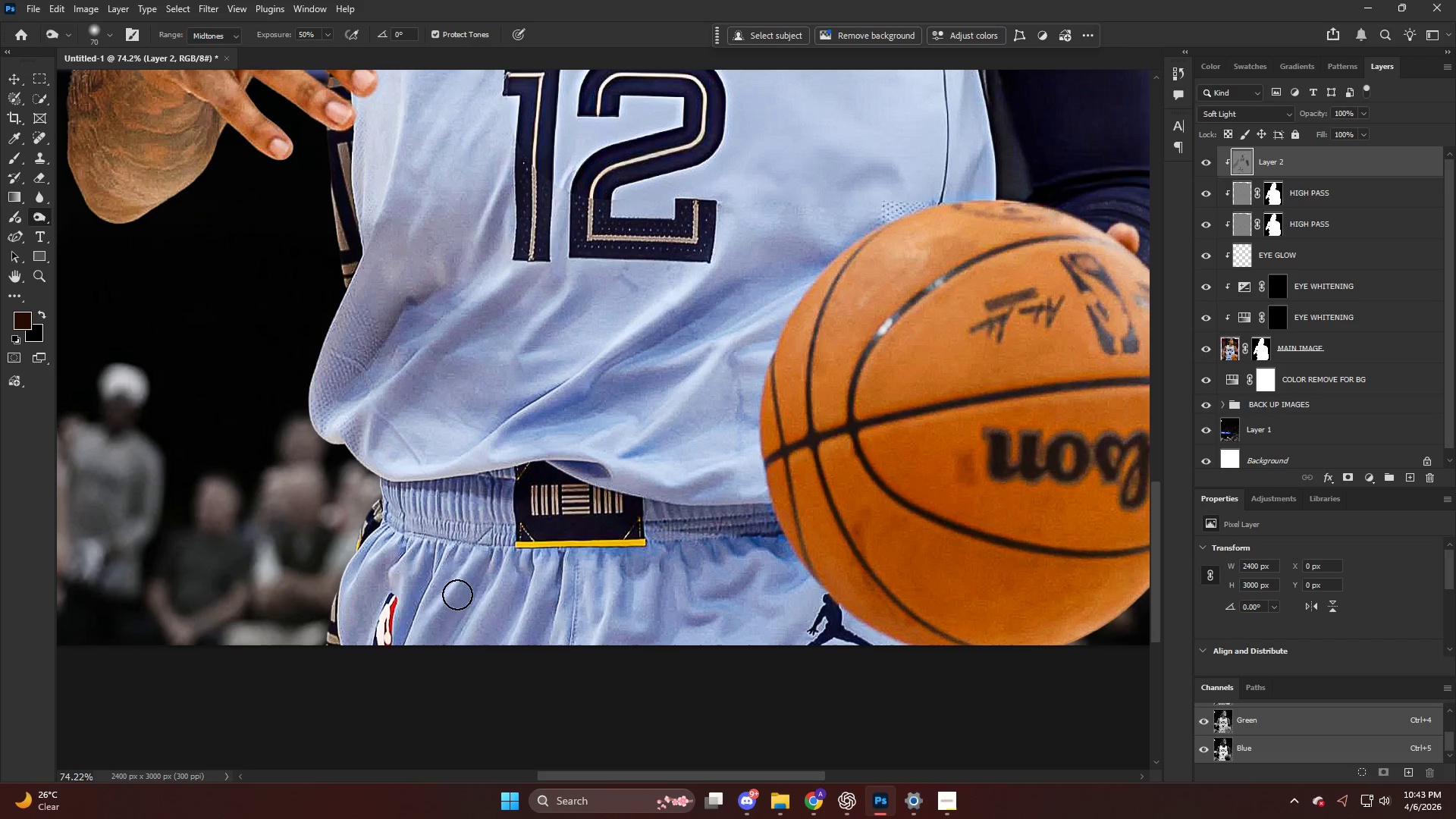 
left_click_drag(start_coordinate=[457, 595], to_coordinate=[406, 673])
 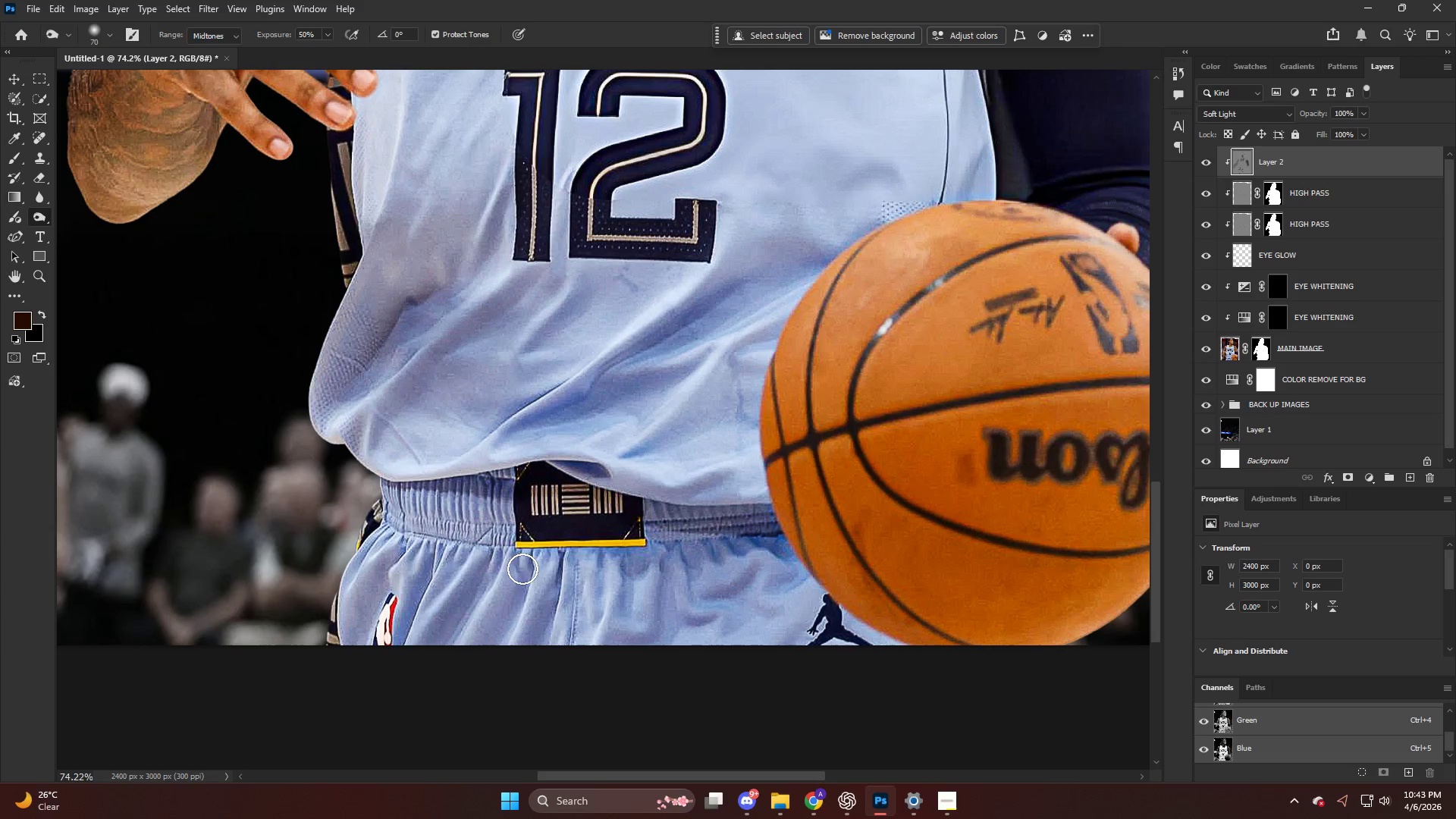 
left_click_drag(start_coordinate=[525, 555], to_coordinate=[477, 638])
 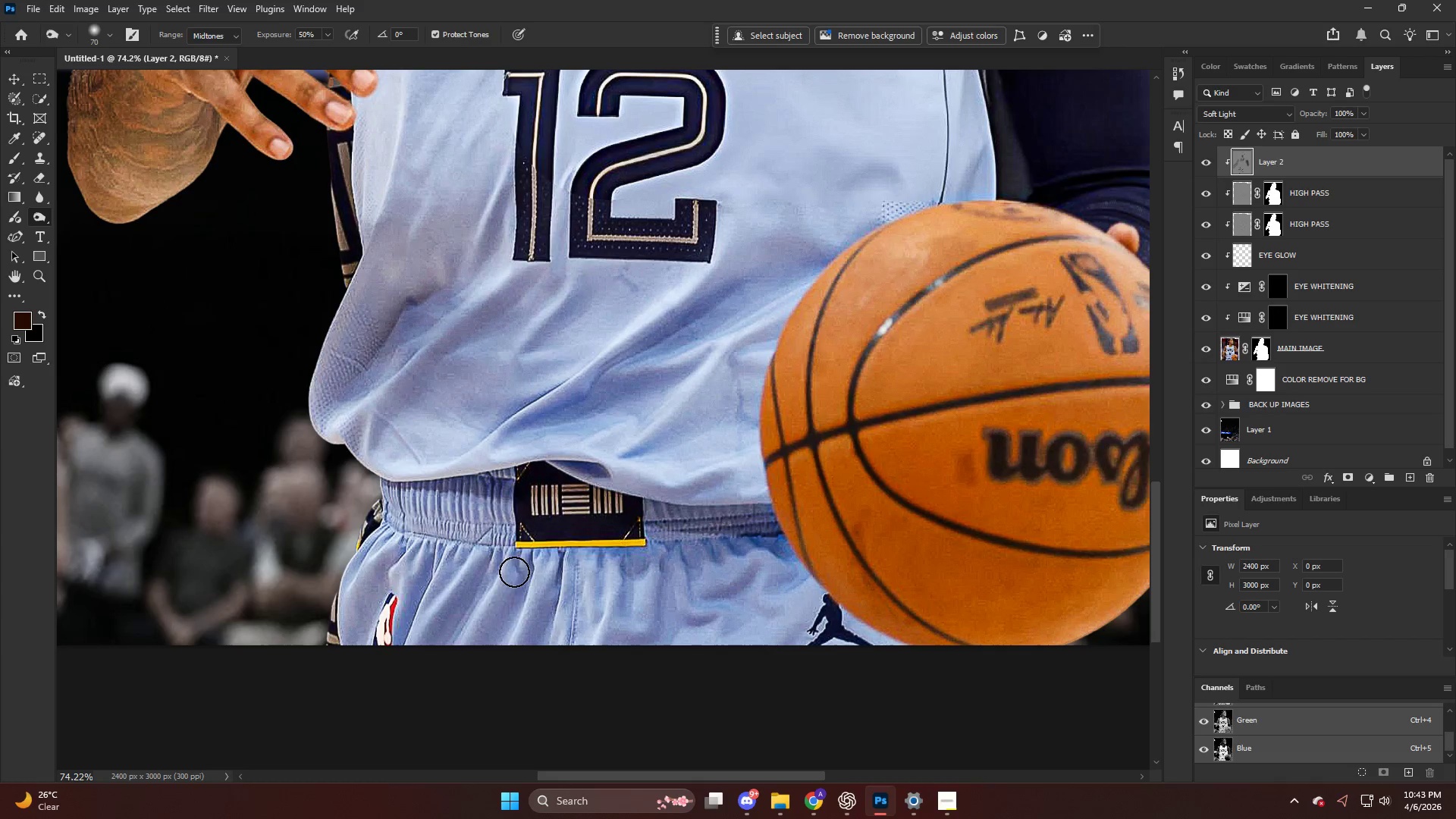 
left_click_drag(start_coordinate=[513, 585], to_coordinate=[488, 635])
 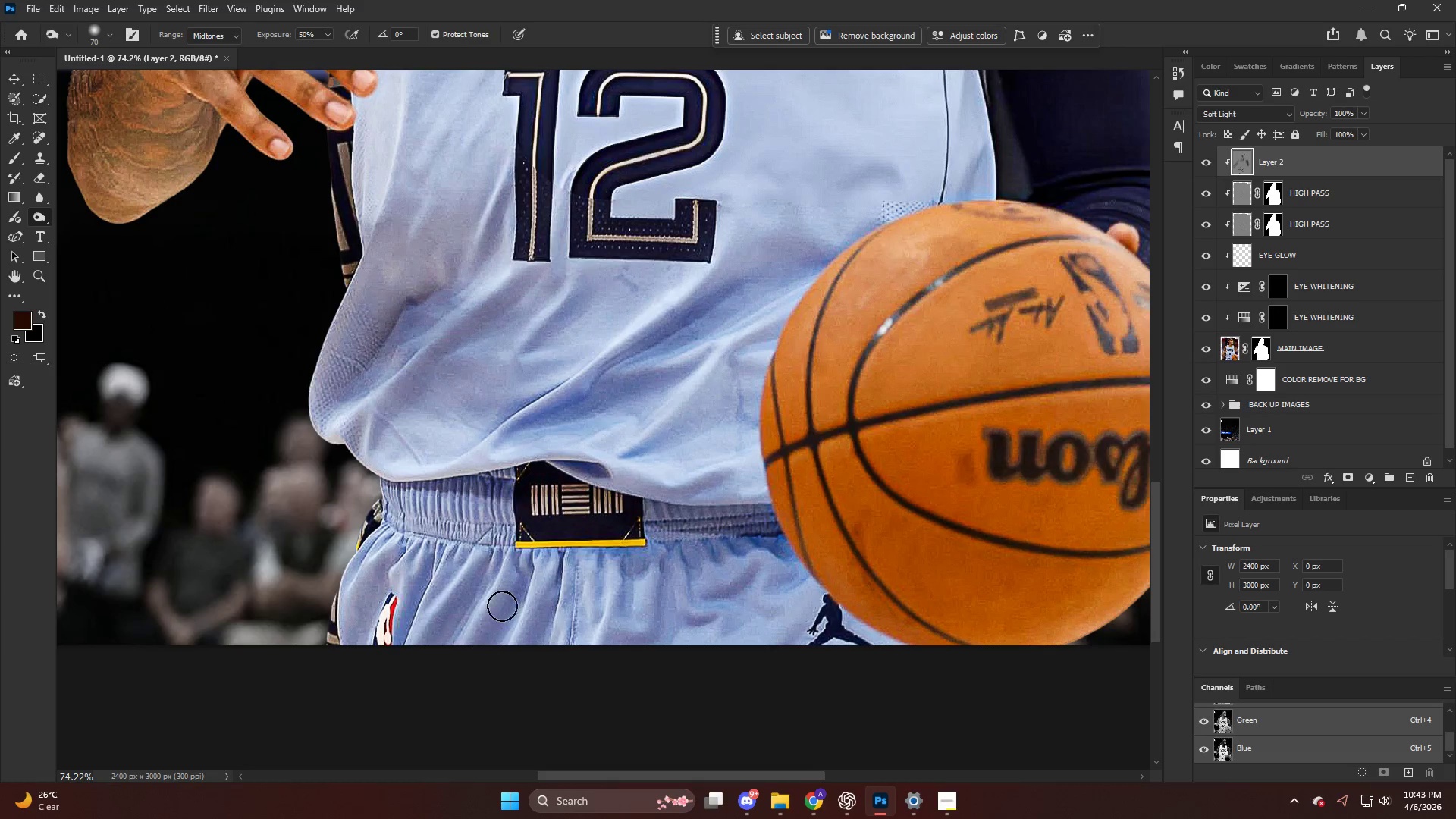 
left_click_drag(start_coordinate=[505, 601], to_coordinate=[471, 667])
 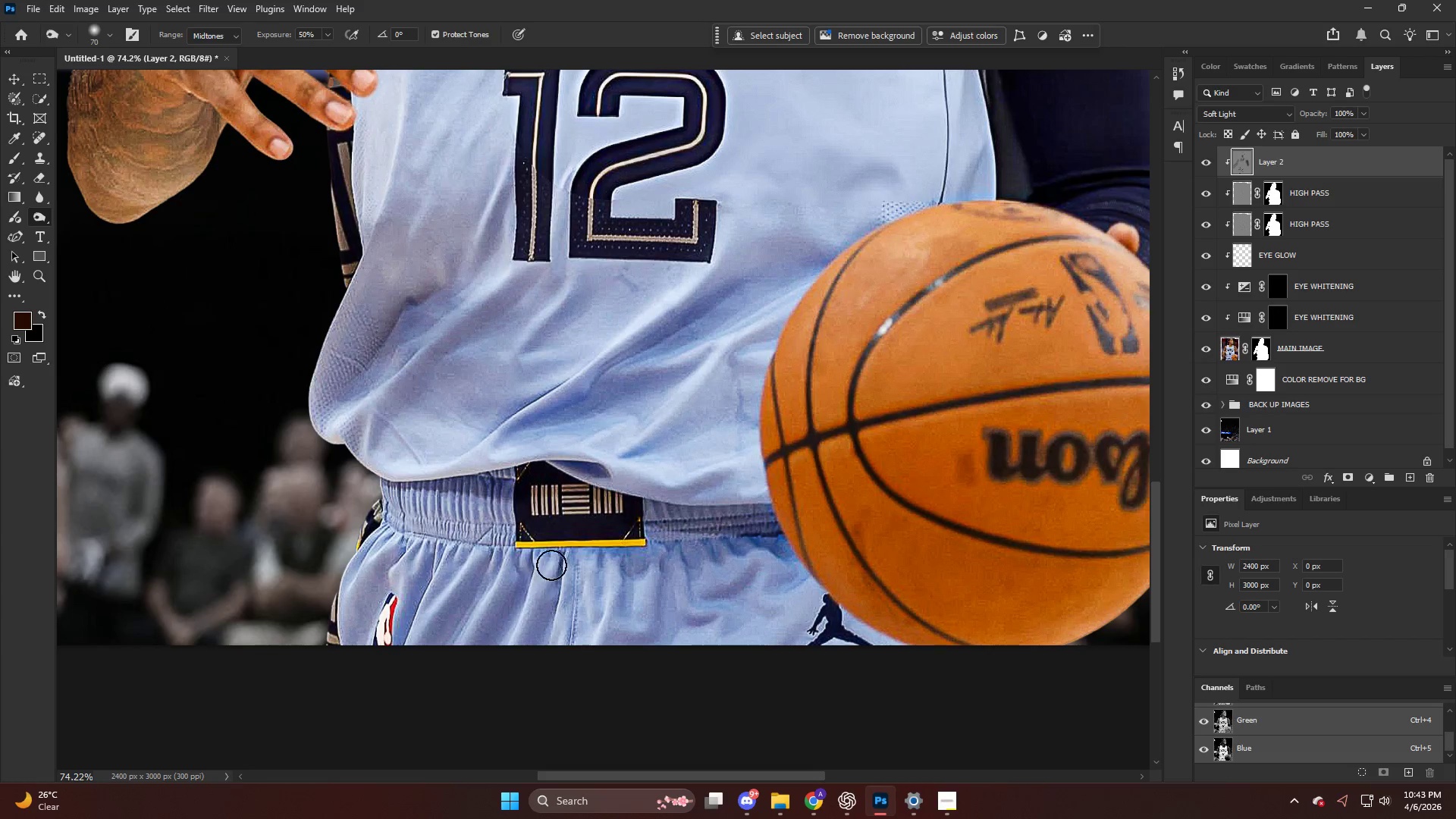 
left_click_drag(start_coordinate=[551, 568], to_coordinate=[538, 617])
 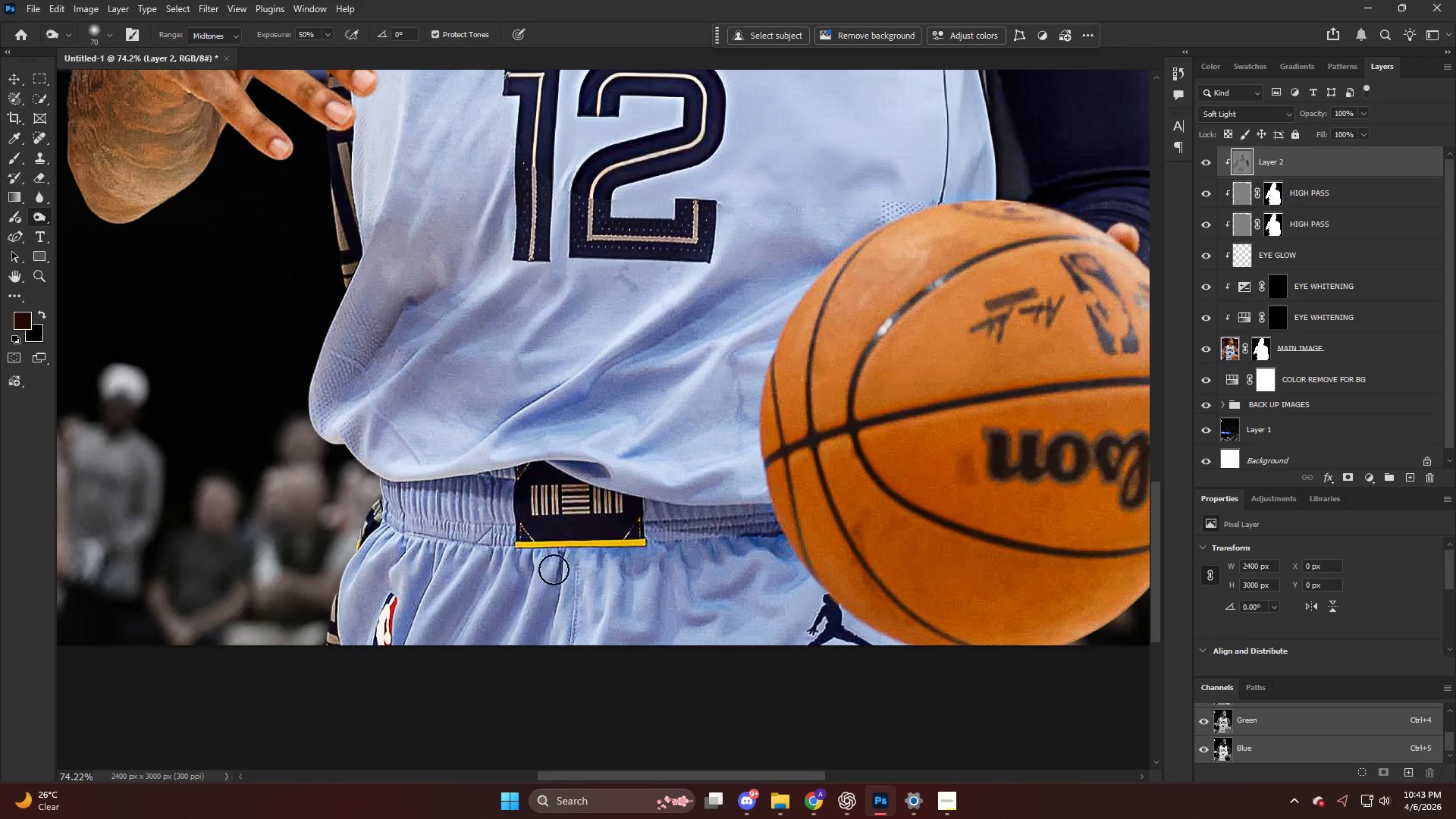 
left_click_drag(start_coordinate=[549, 588], to_coordinate=[528, 639])
 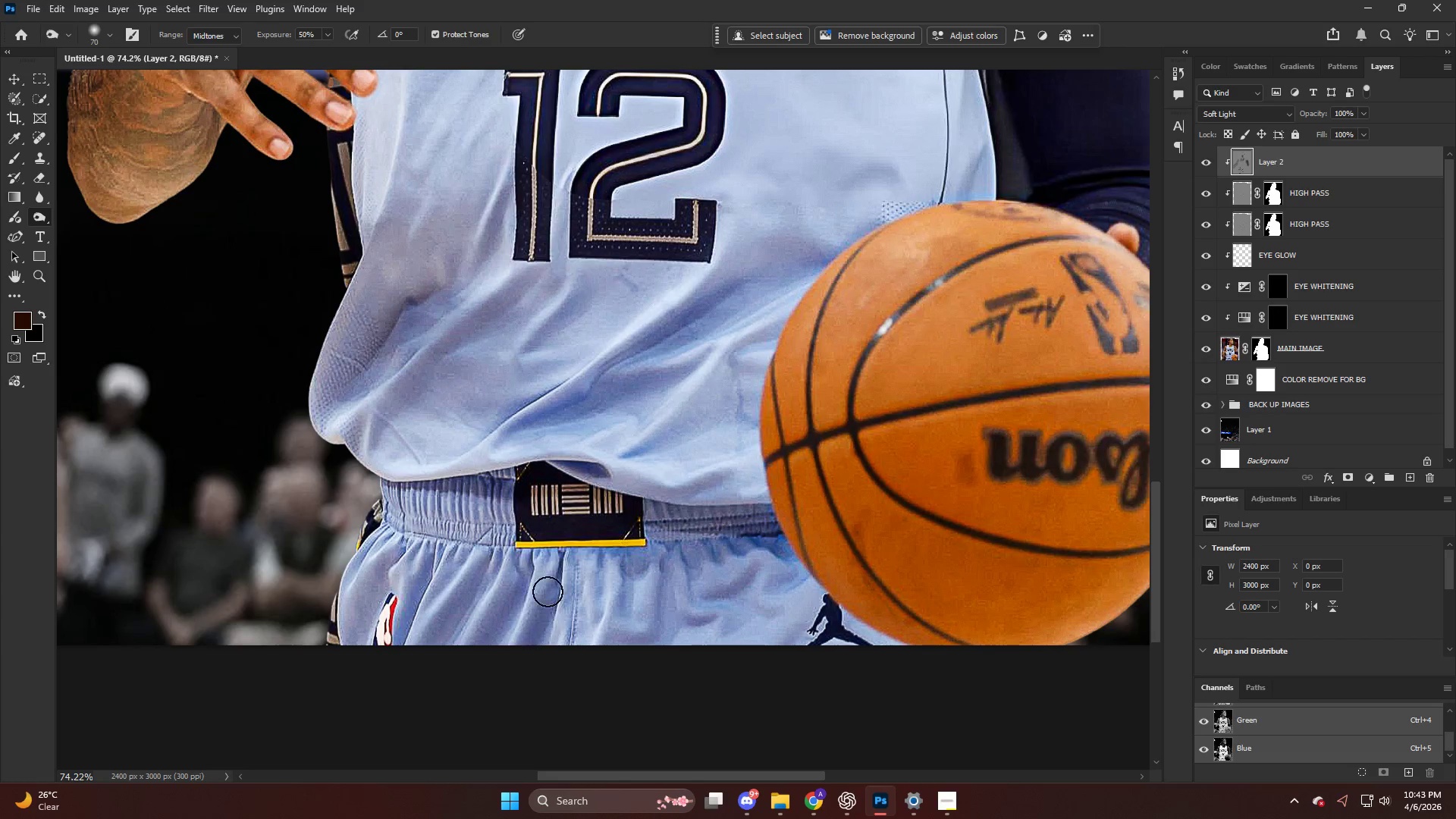 
left_click_drag(start_coordinate=[548, 592], to_coordinate=[499, 686])
 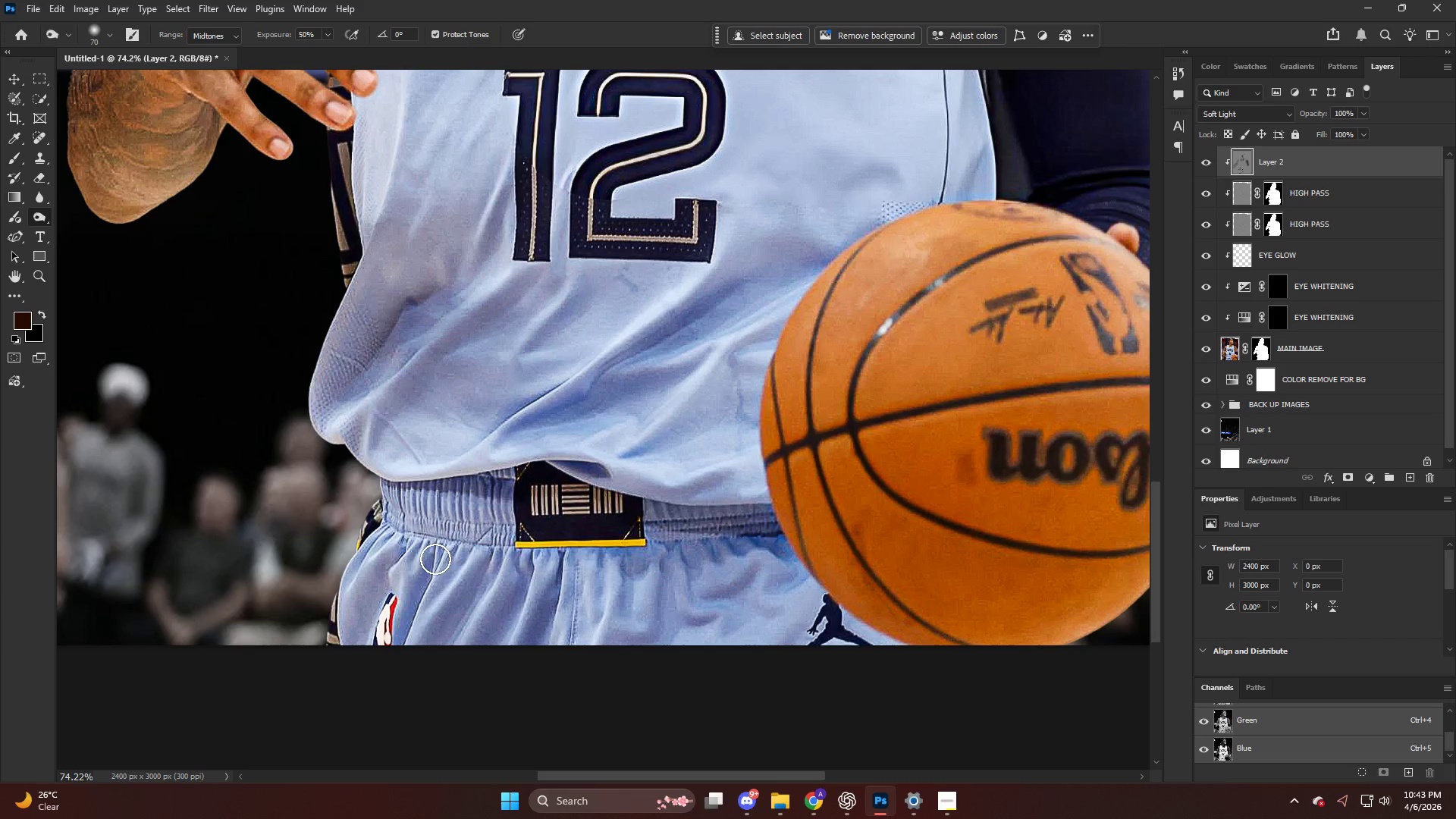 
hold_key(key=AltLeft, duration=0.66)
 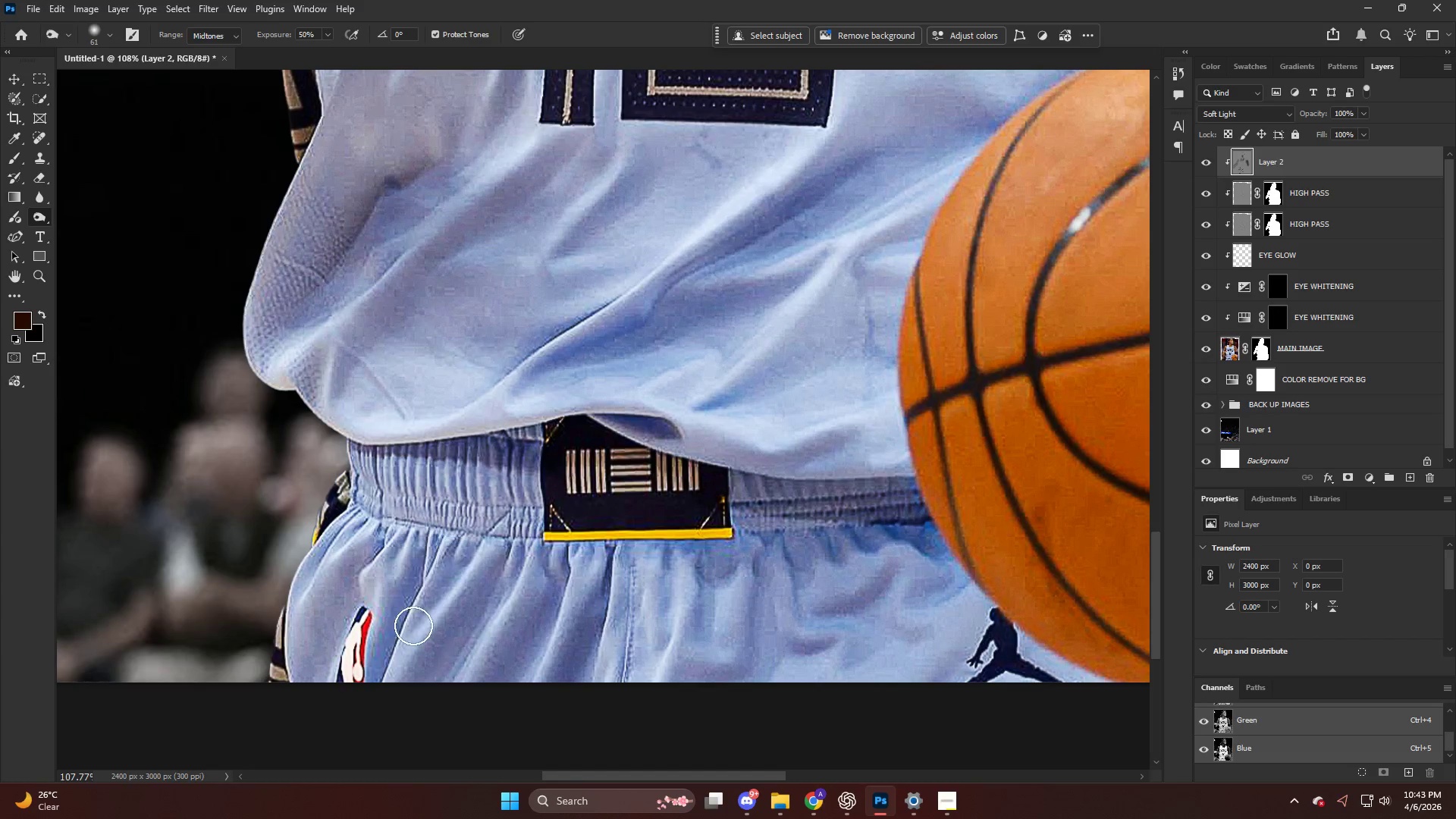 
left_click_drag(start_coordinate=[461, 559], to_coordinate=[438, 581])
 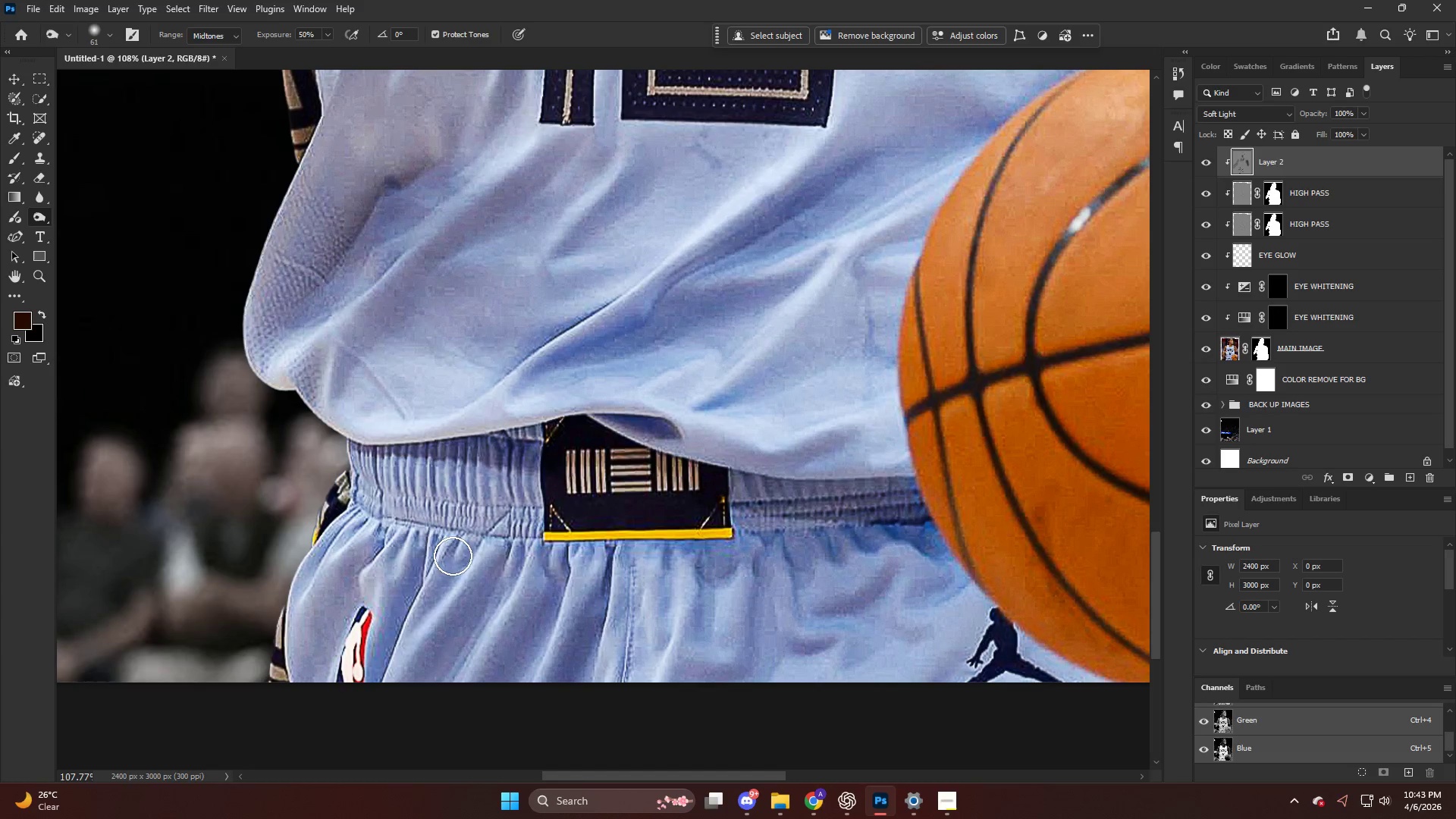 
scroll: coordinate [454, 562], scroll_direction: up, amount: 4.0
 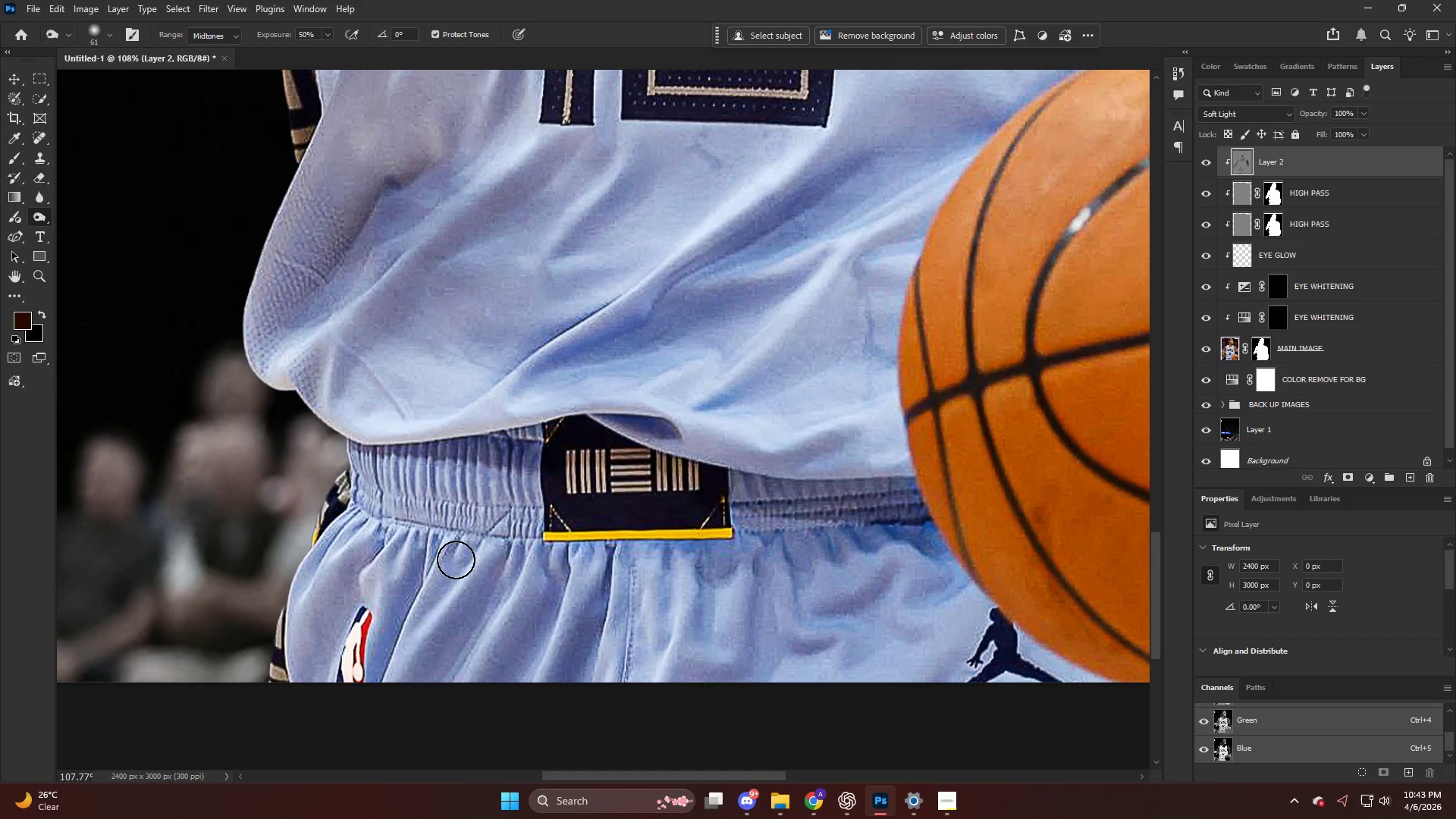 
left_click_drag(start_coordinate=[453, 556], to_coordinate=[400, 636])
 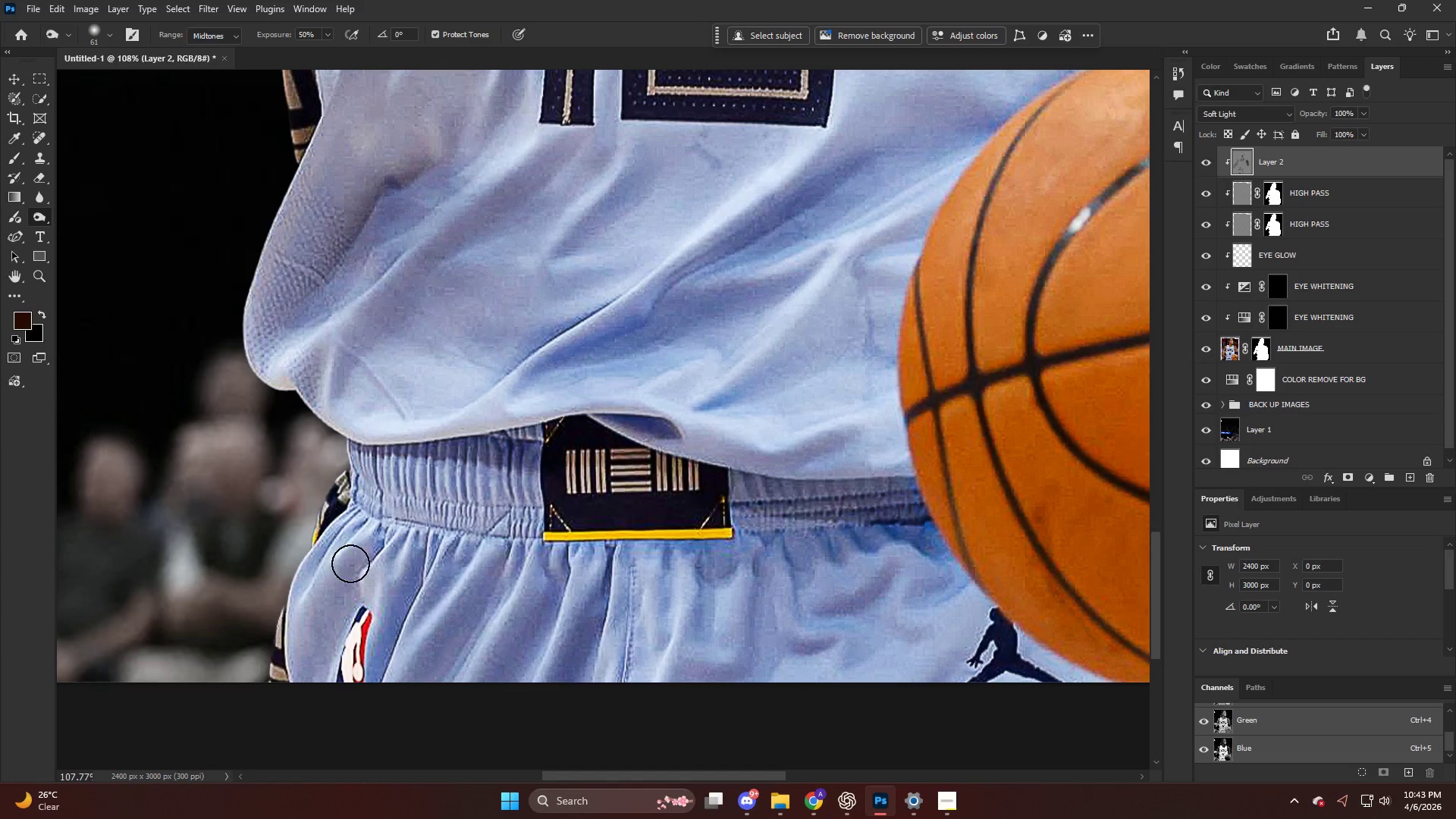 
left_click_drag(start_coordinate=[352, 568], to_coordinate=[323, 640])
 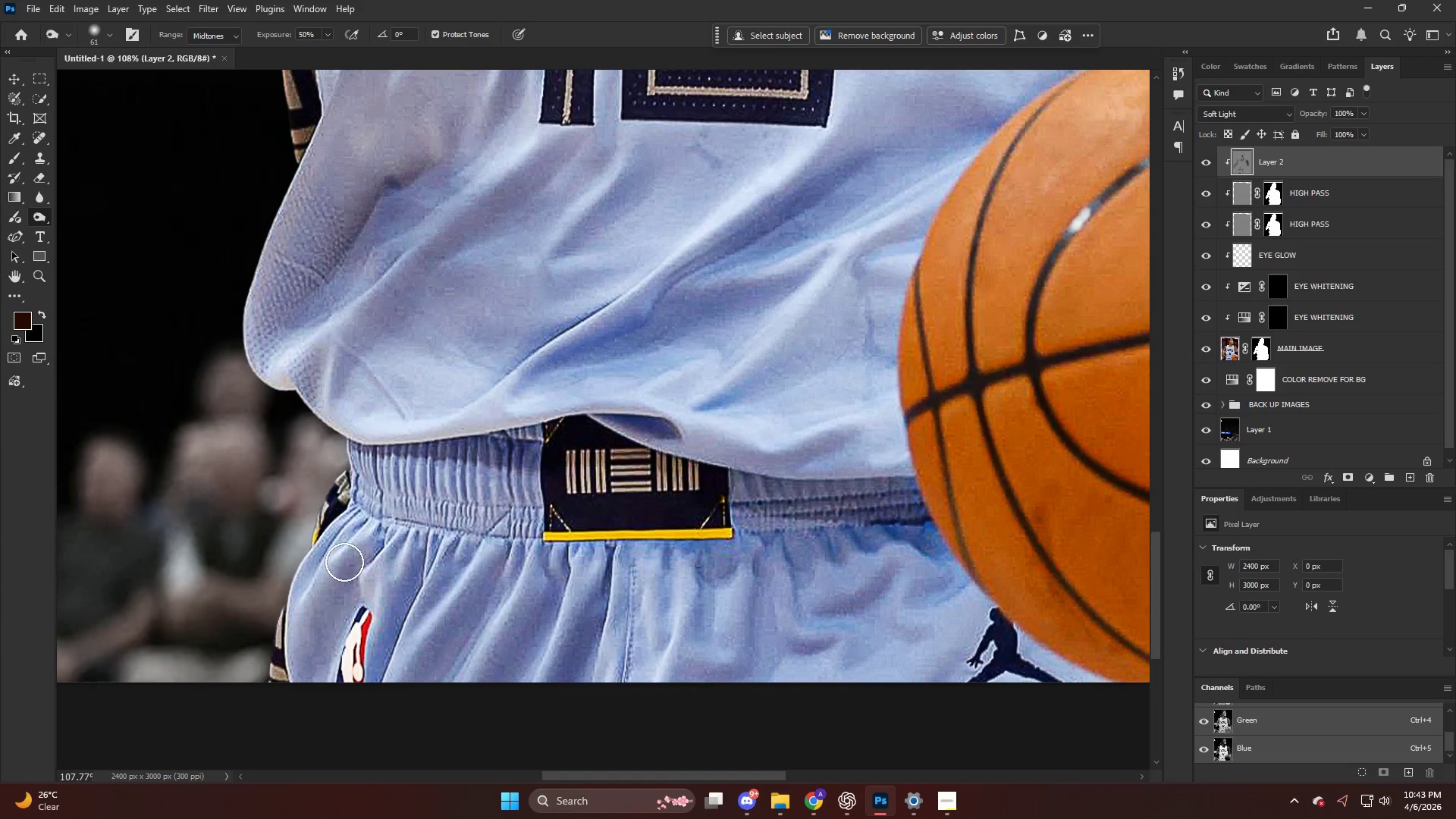 
left_click_drag(start_coordinate=[342, 579], to_coordinate=[328, 607])
 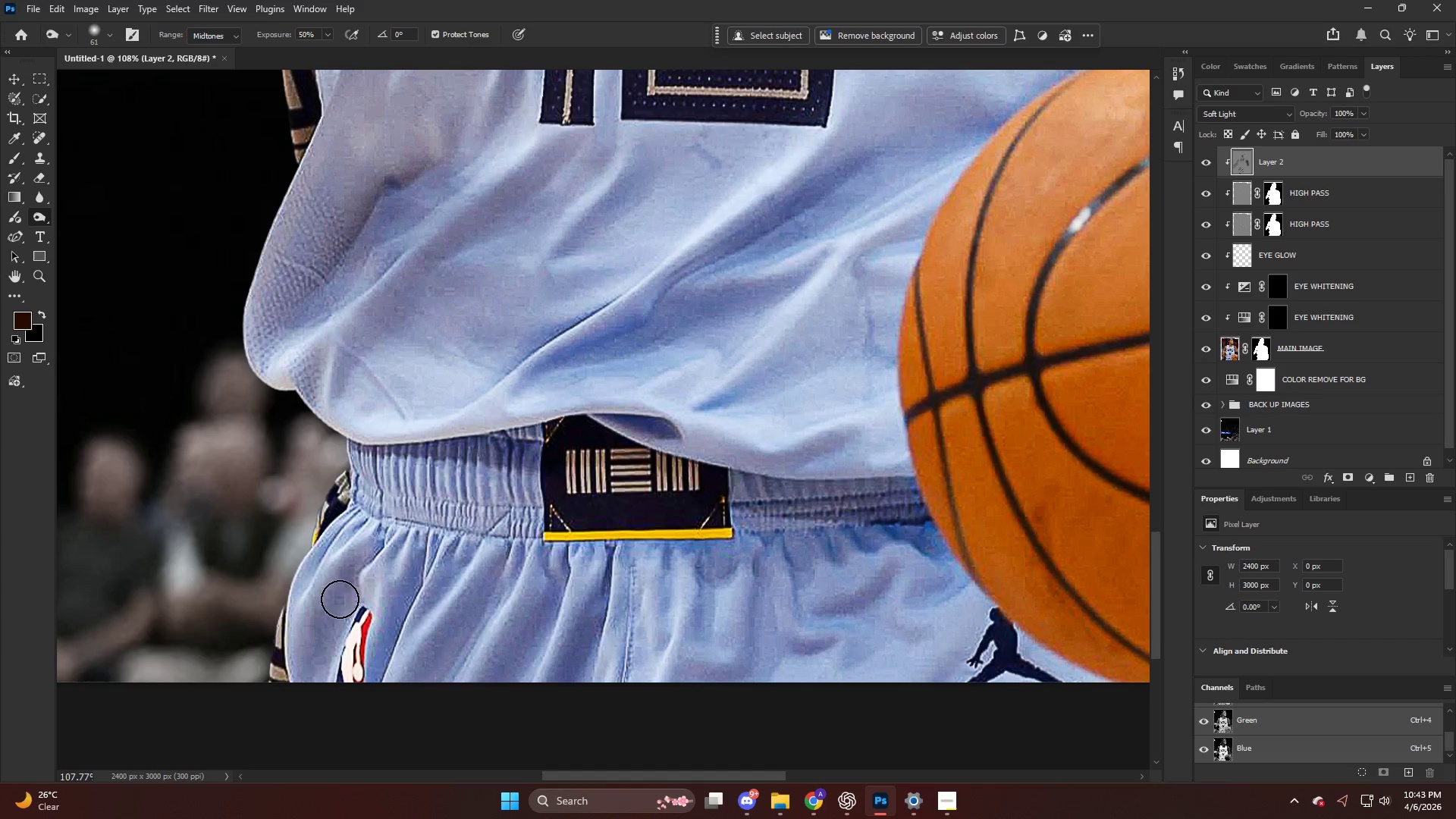 
left_click_drag(start_coordinate=[338, 606], to_coordinate=[323, 629])
 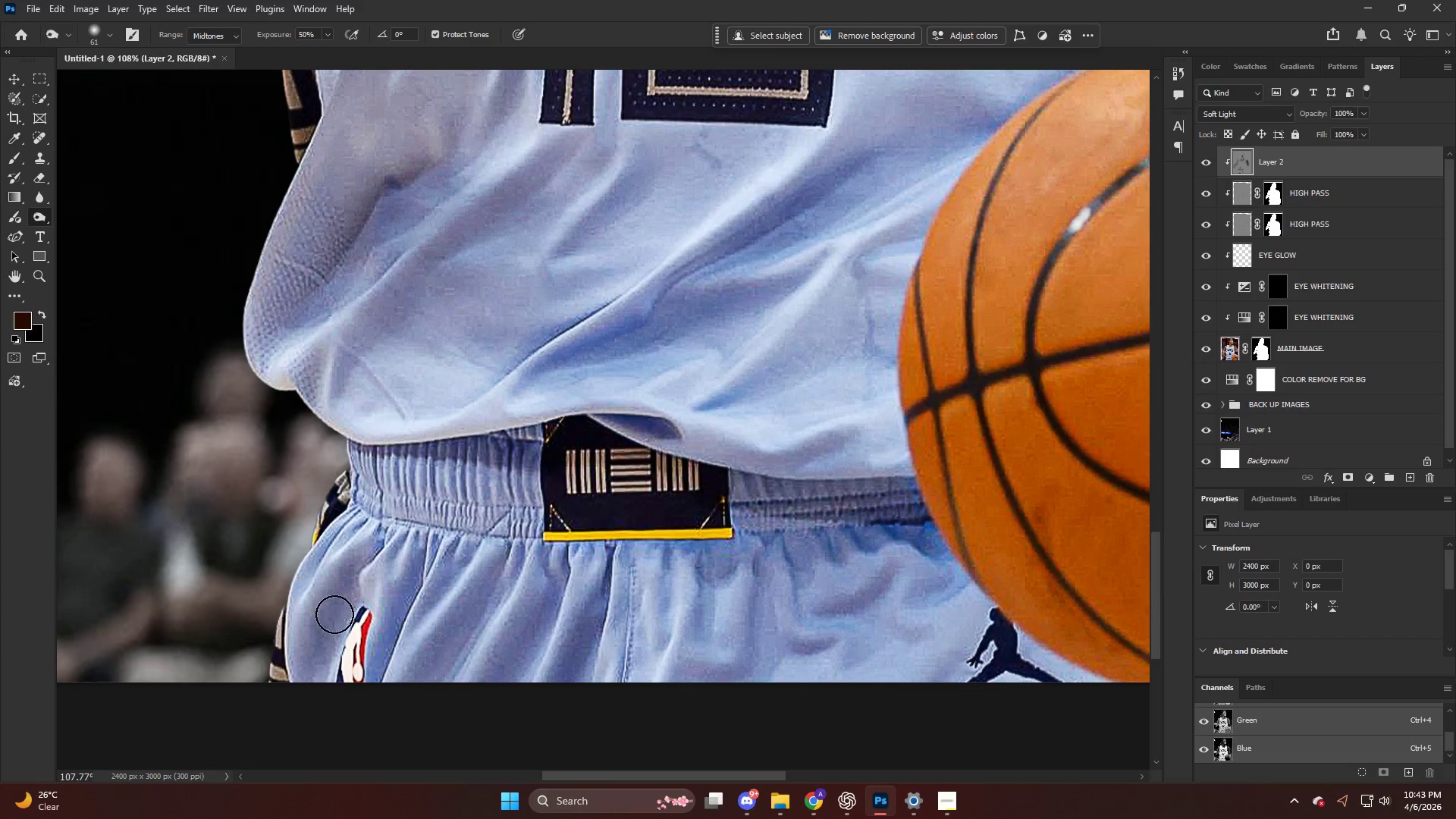 
left_click_drag(start_coordinate=[337, 605], to_coordinate=[290, 749])
 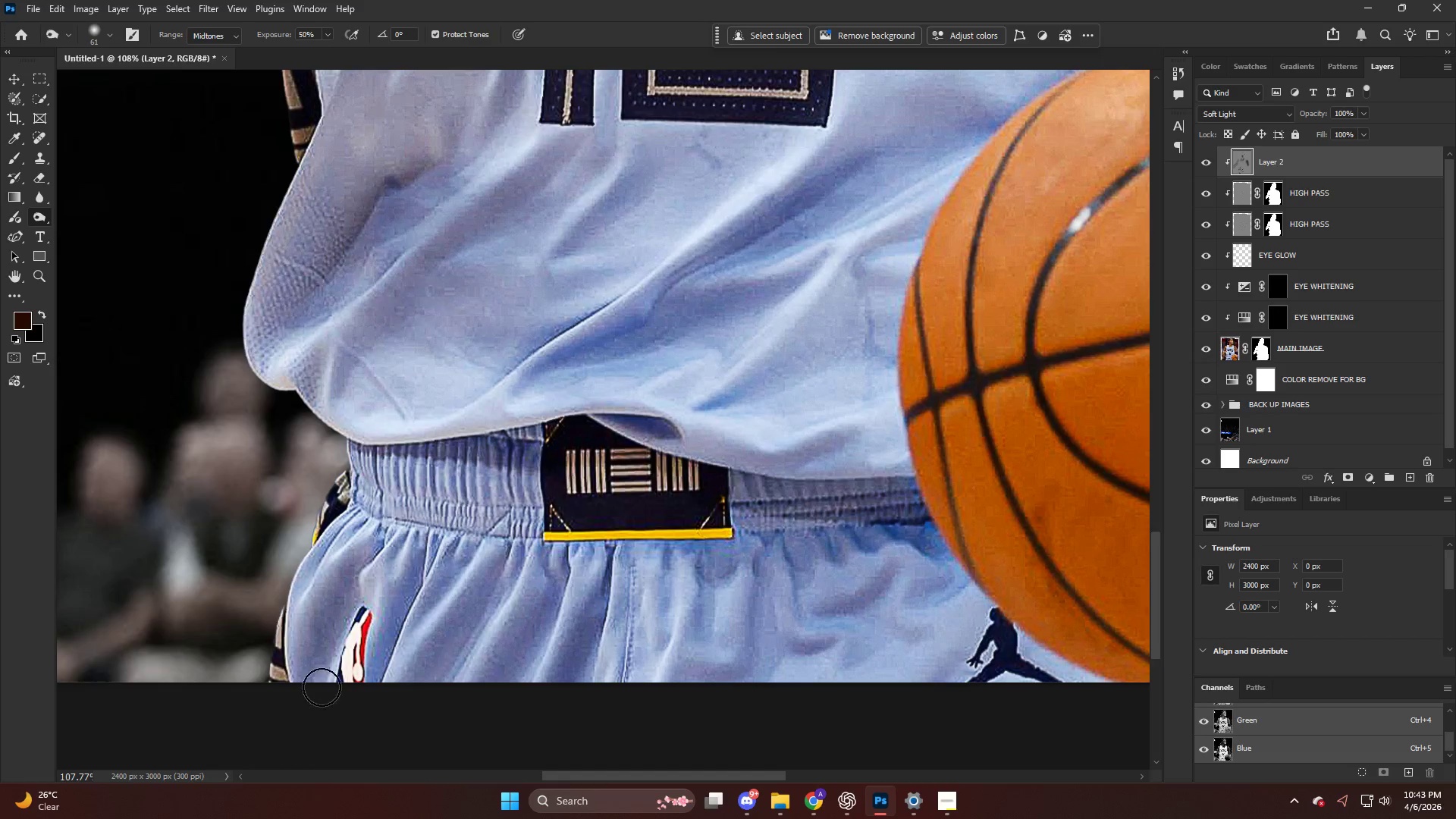 
key(Alt+AltLeft)
 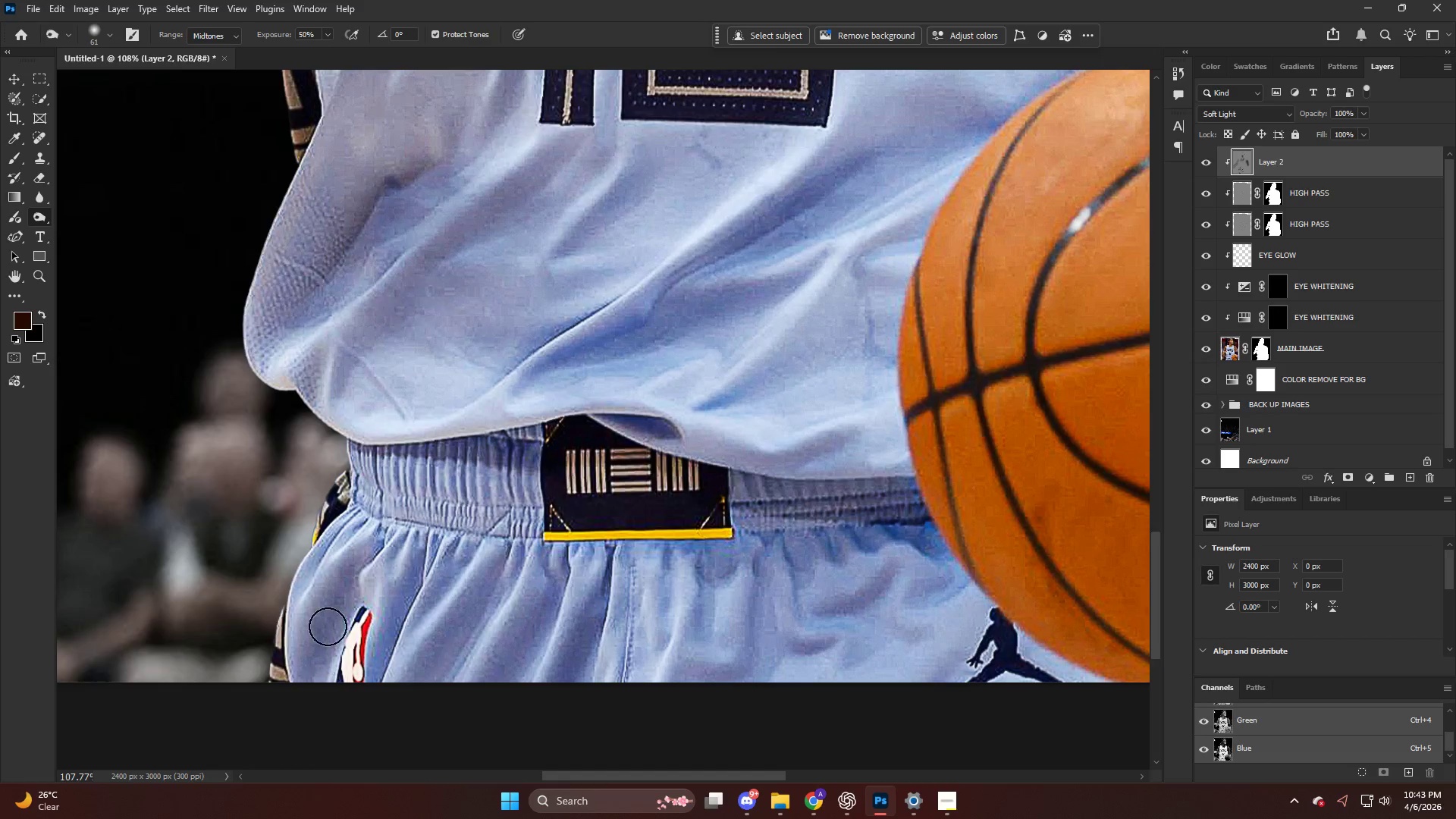 
key(Alt+AltLeft)
 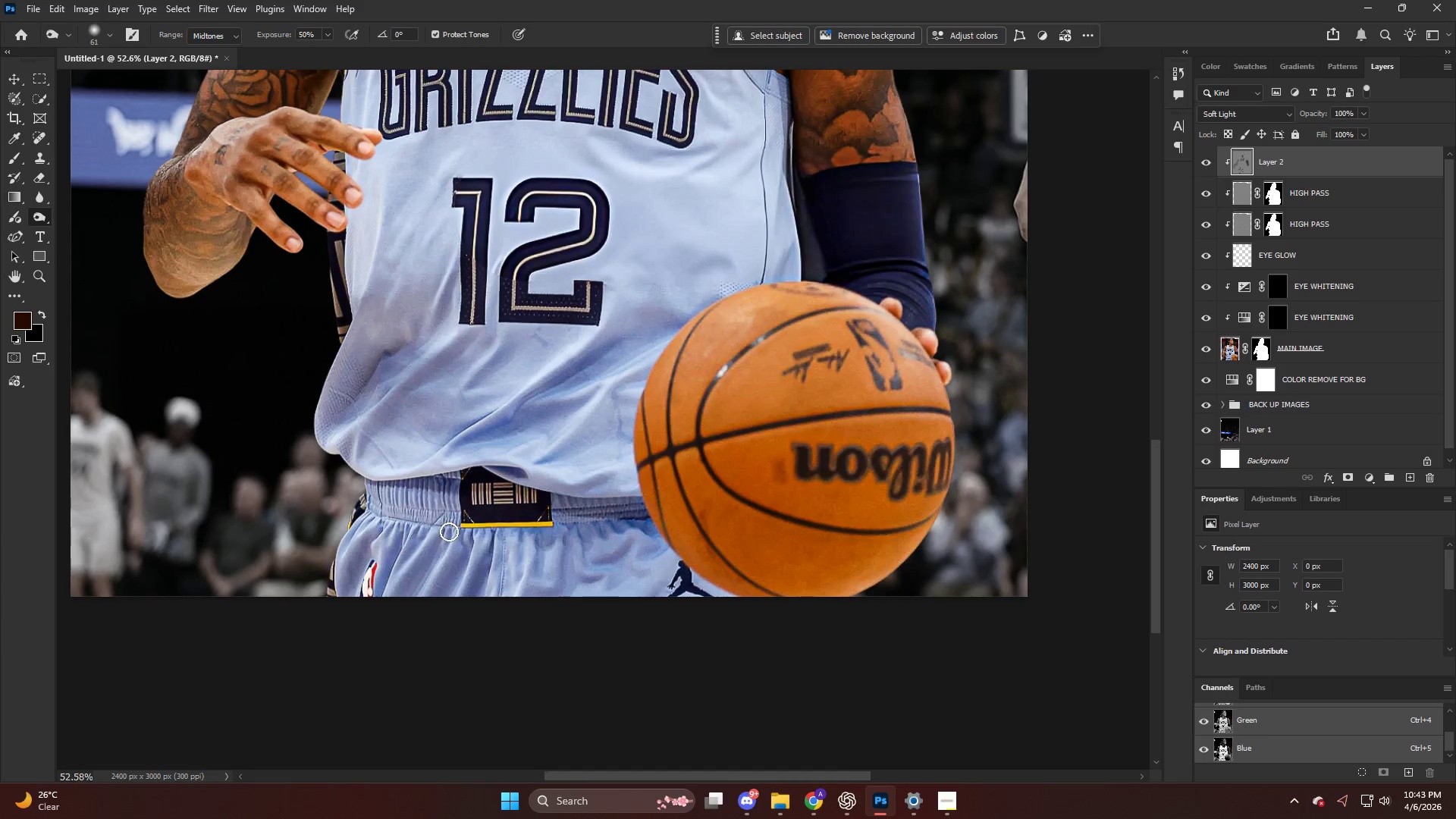 
hold_key(key=AltLeft, duration=0.84)
 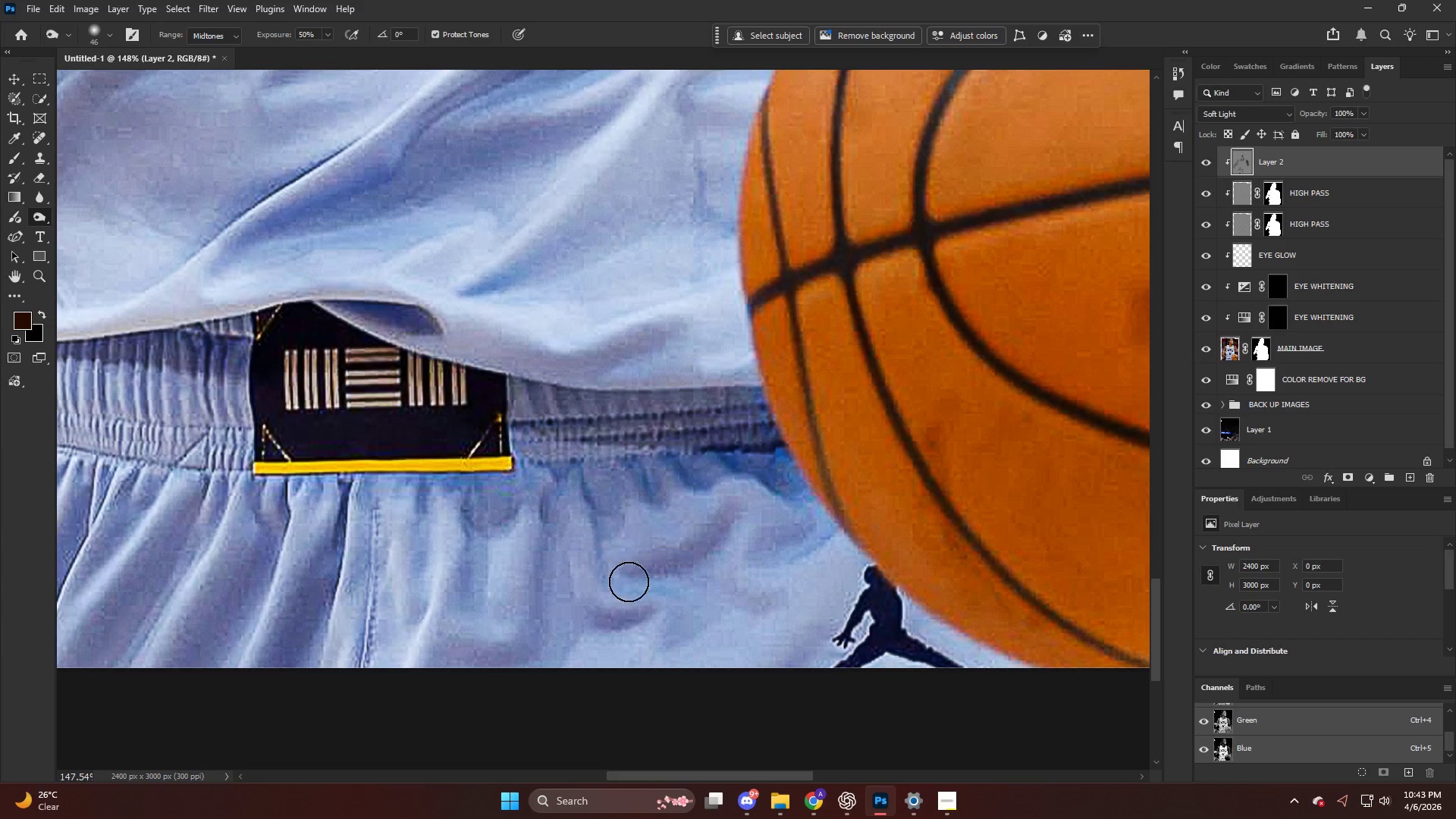 
key(Alt+AltLeft)
 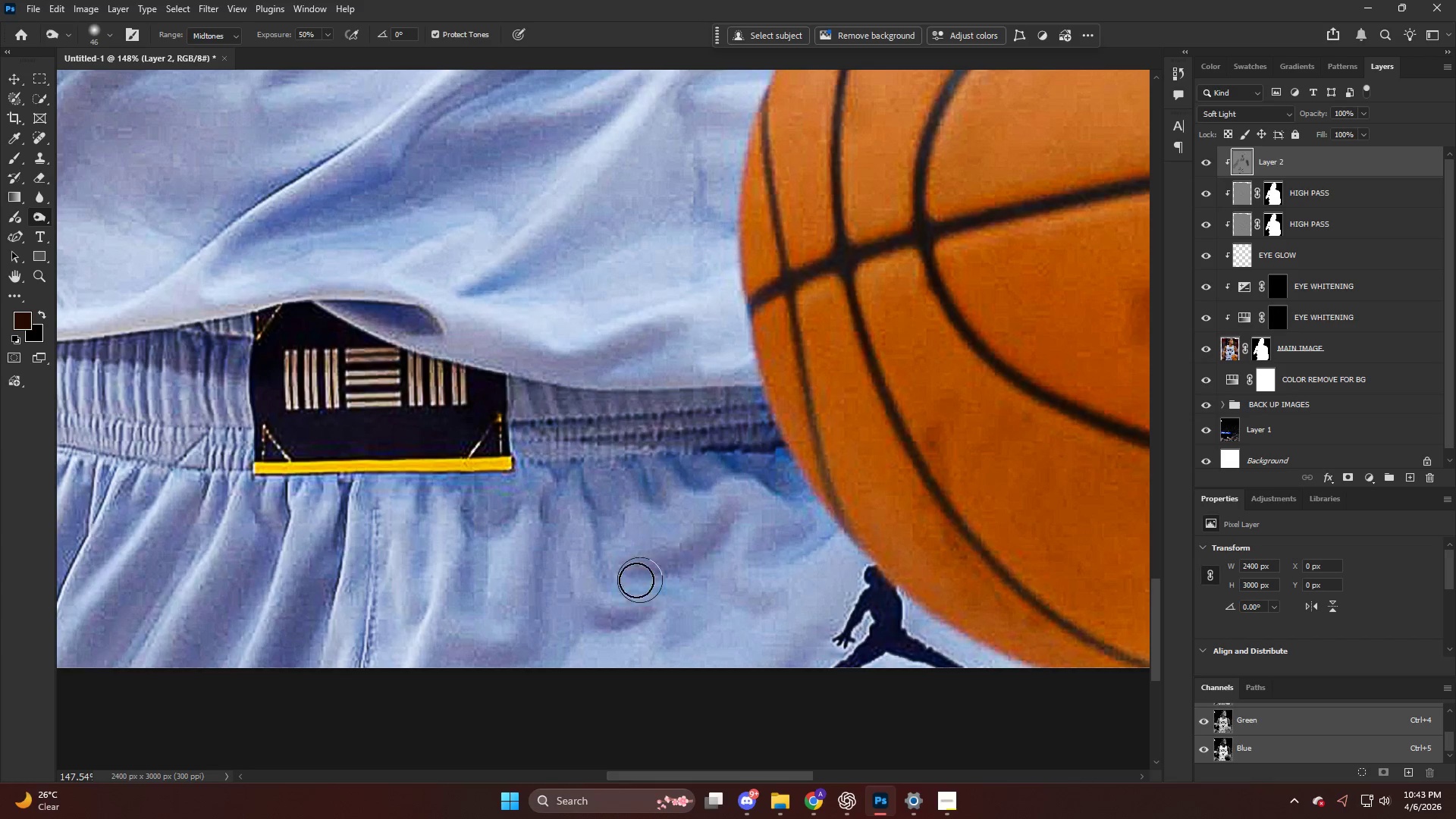 
scroll: coordinate [581, 554], scroll_direction: none, amount: 0.0
 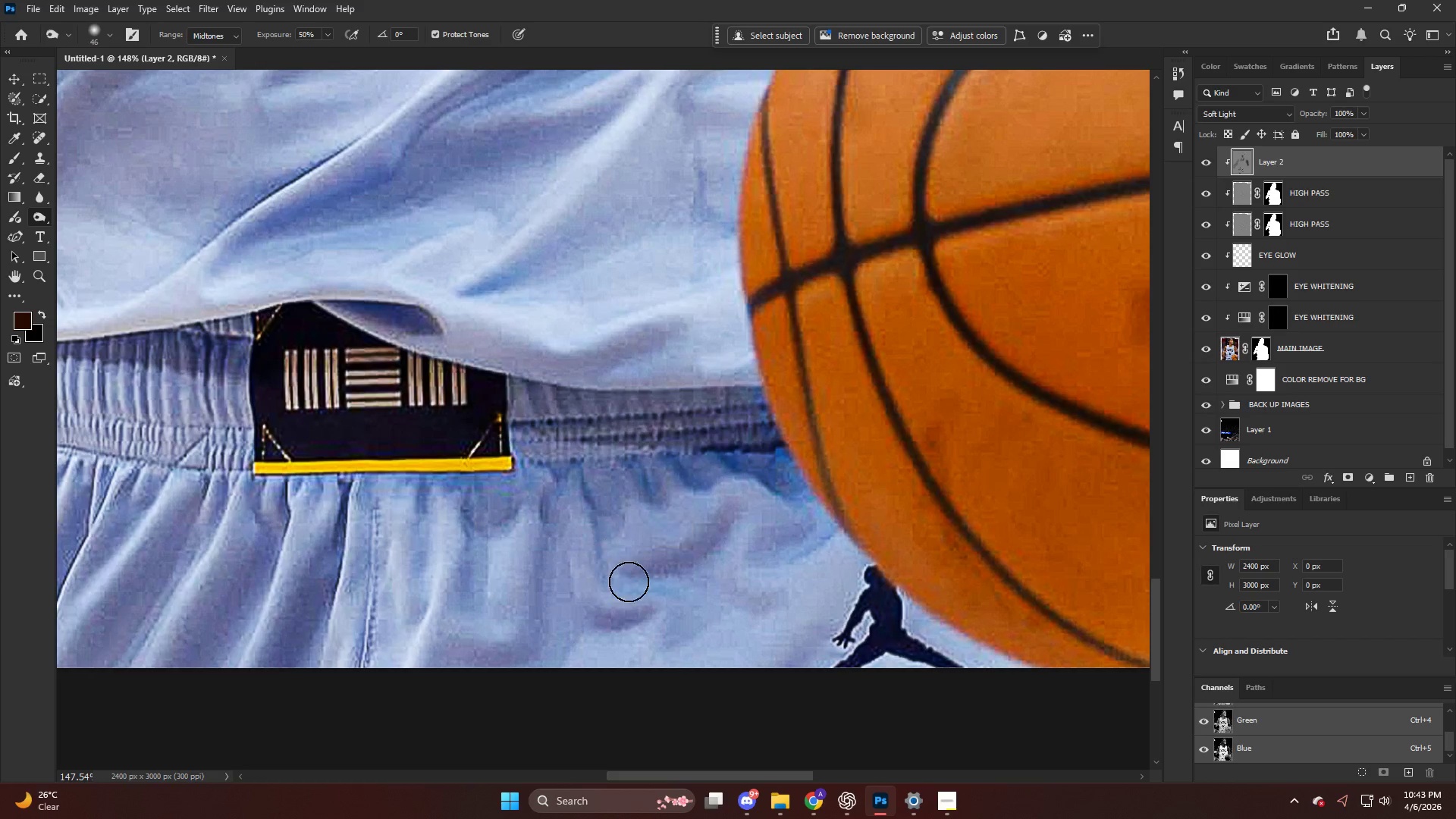 
left_click_drag(start_coordinate=[647, 574], to_coordinate=[740, 527])
 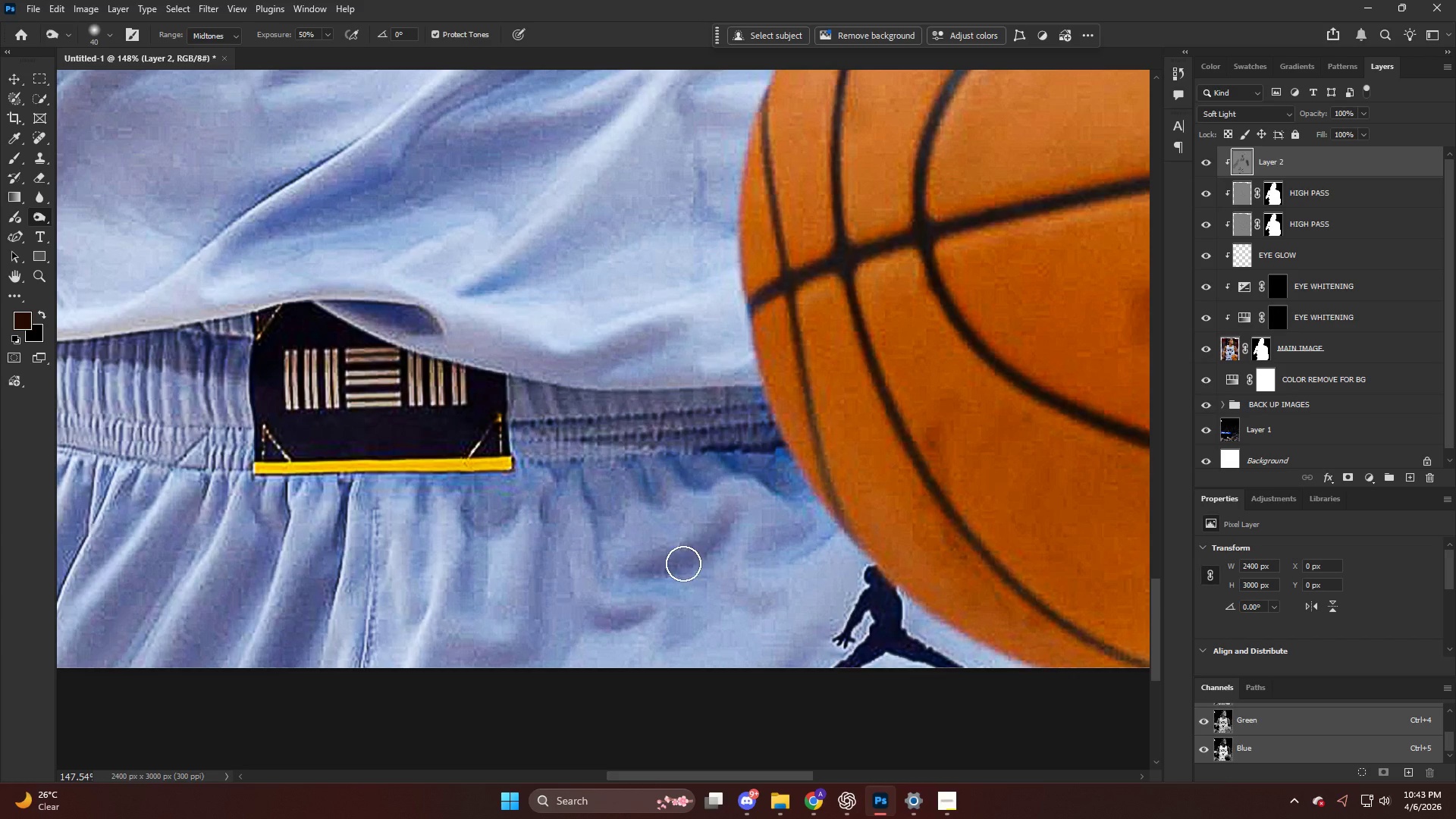 
left_click_drag(start_coordinate=[683, 563], to_coordinate=[722, 511])
 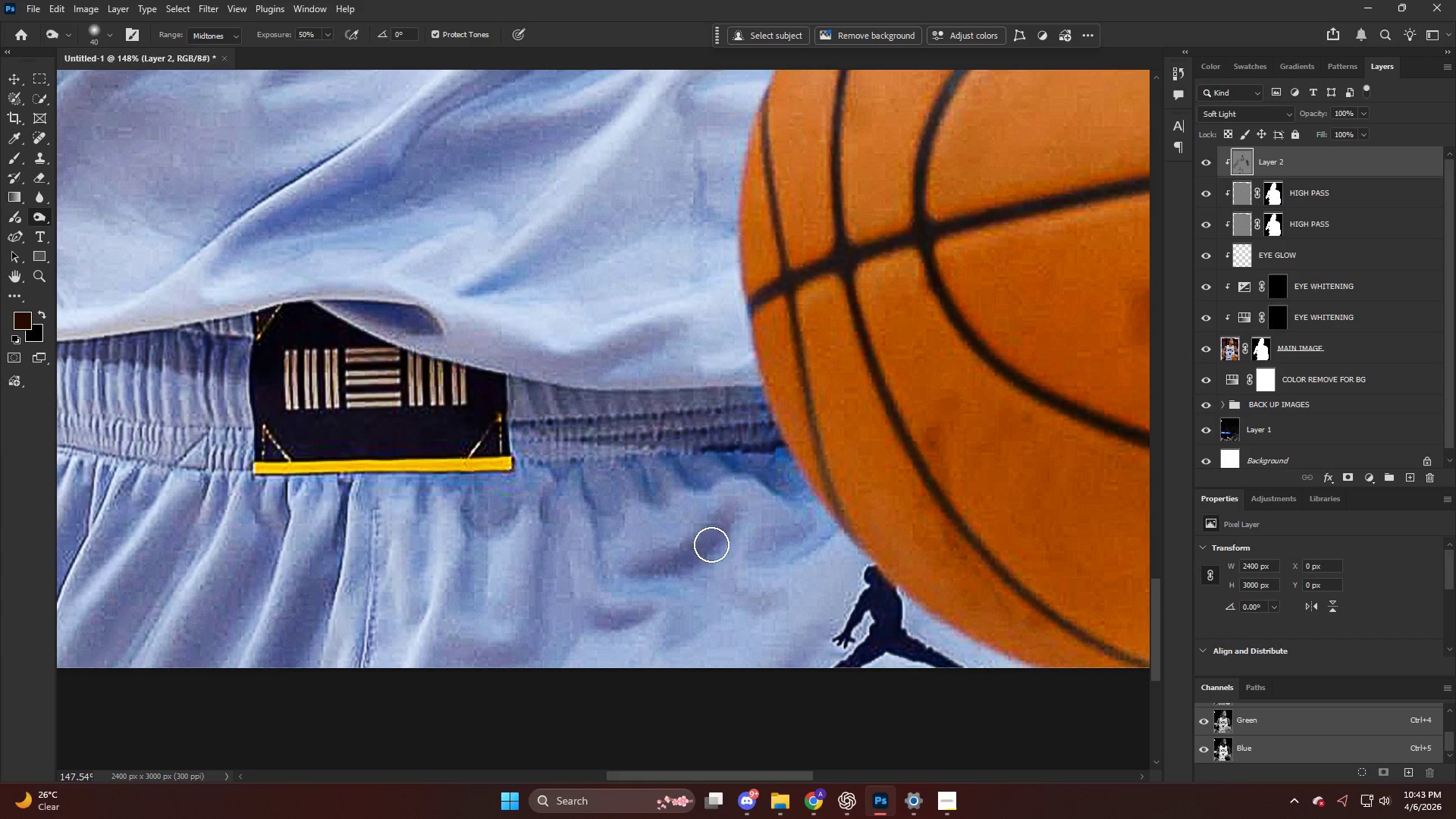 
left_click_drag(start_coordinate=[706, 549], to_coordinate=[601, 592])
 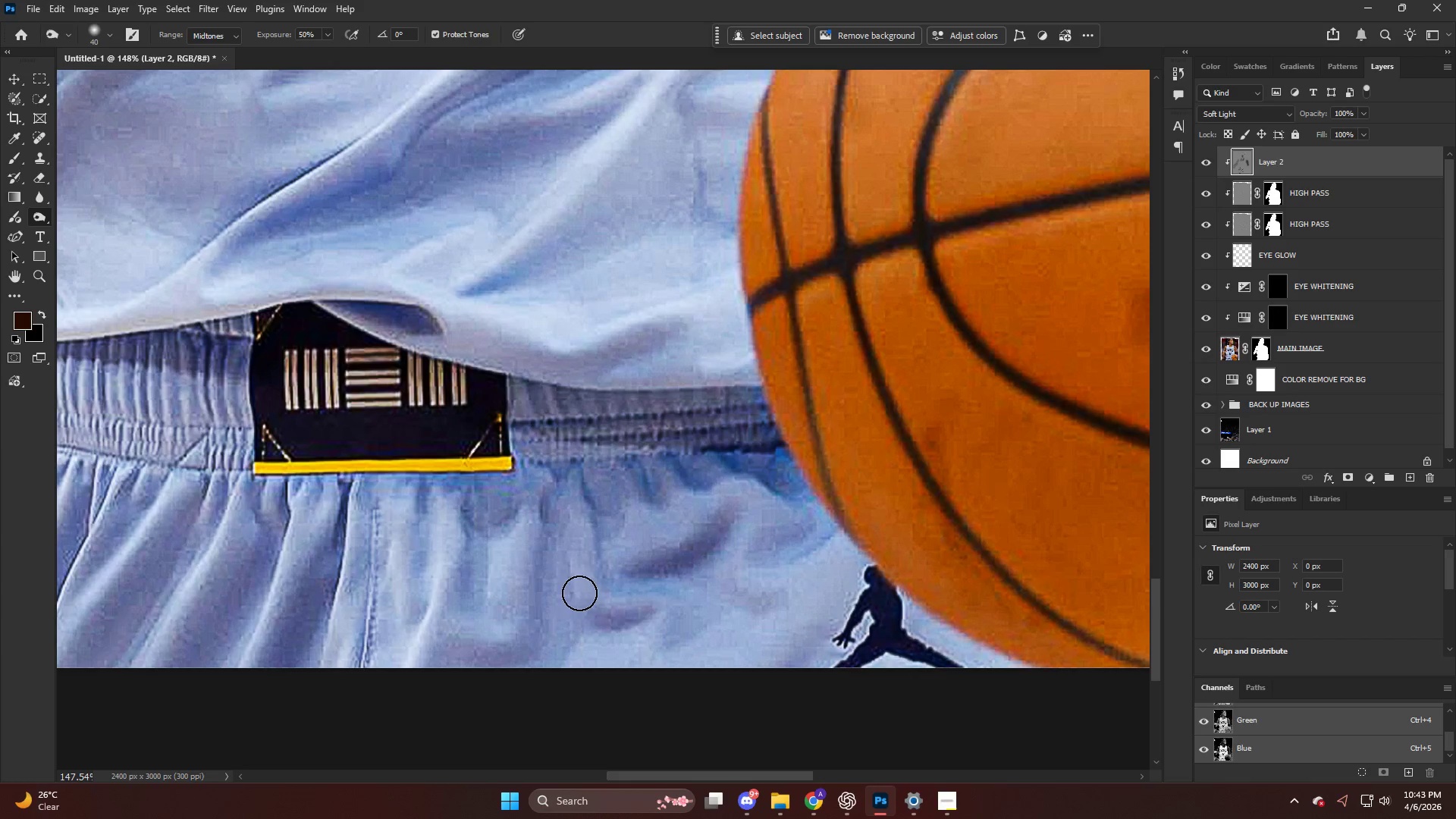 
left_click_drag(start_coordinate=[578, 590], to_coordinate=[660, 622])
 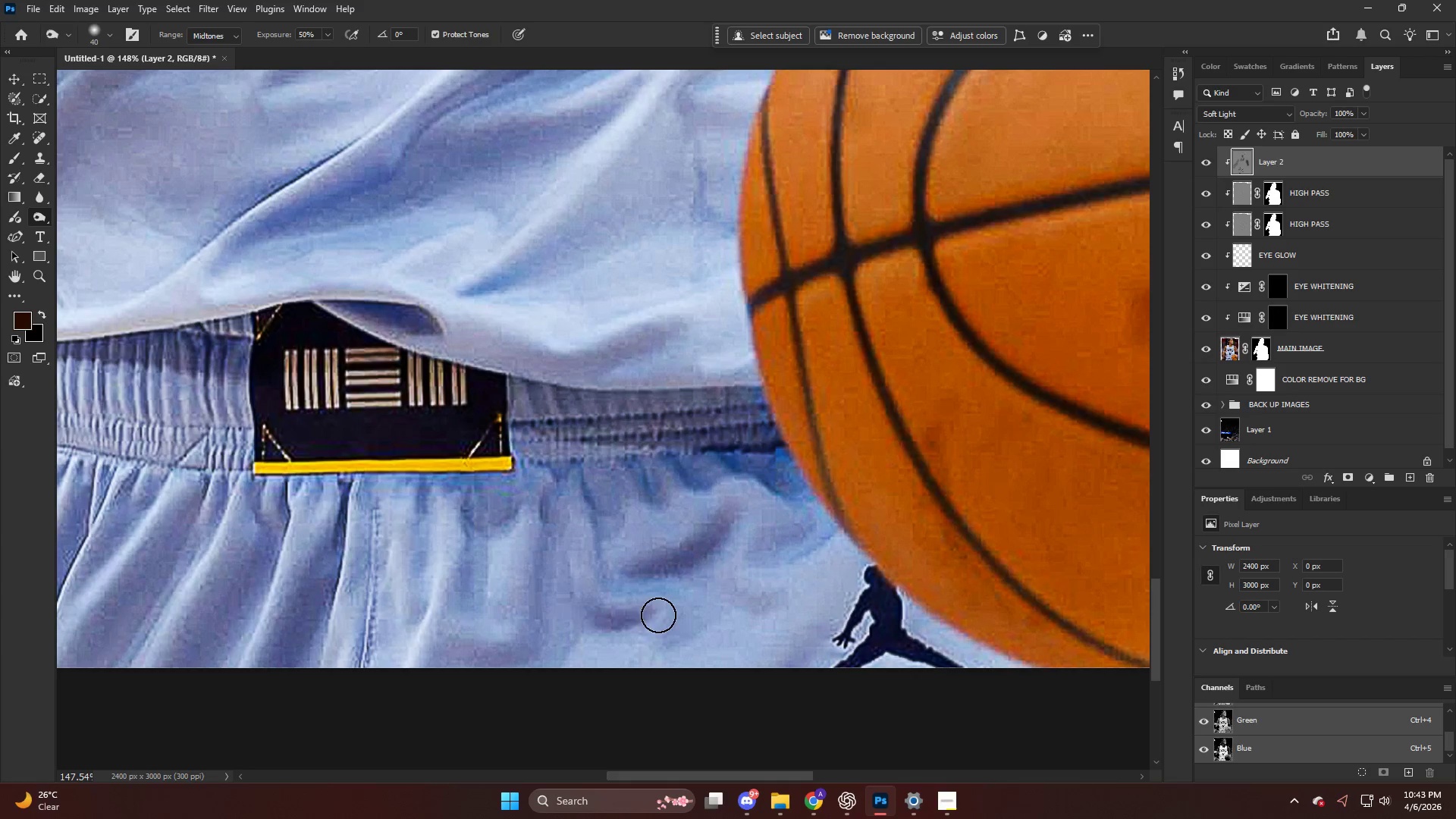 
left_click_drag(start_coordinate=[644, 617], to_coordinate=[548, 617])
 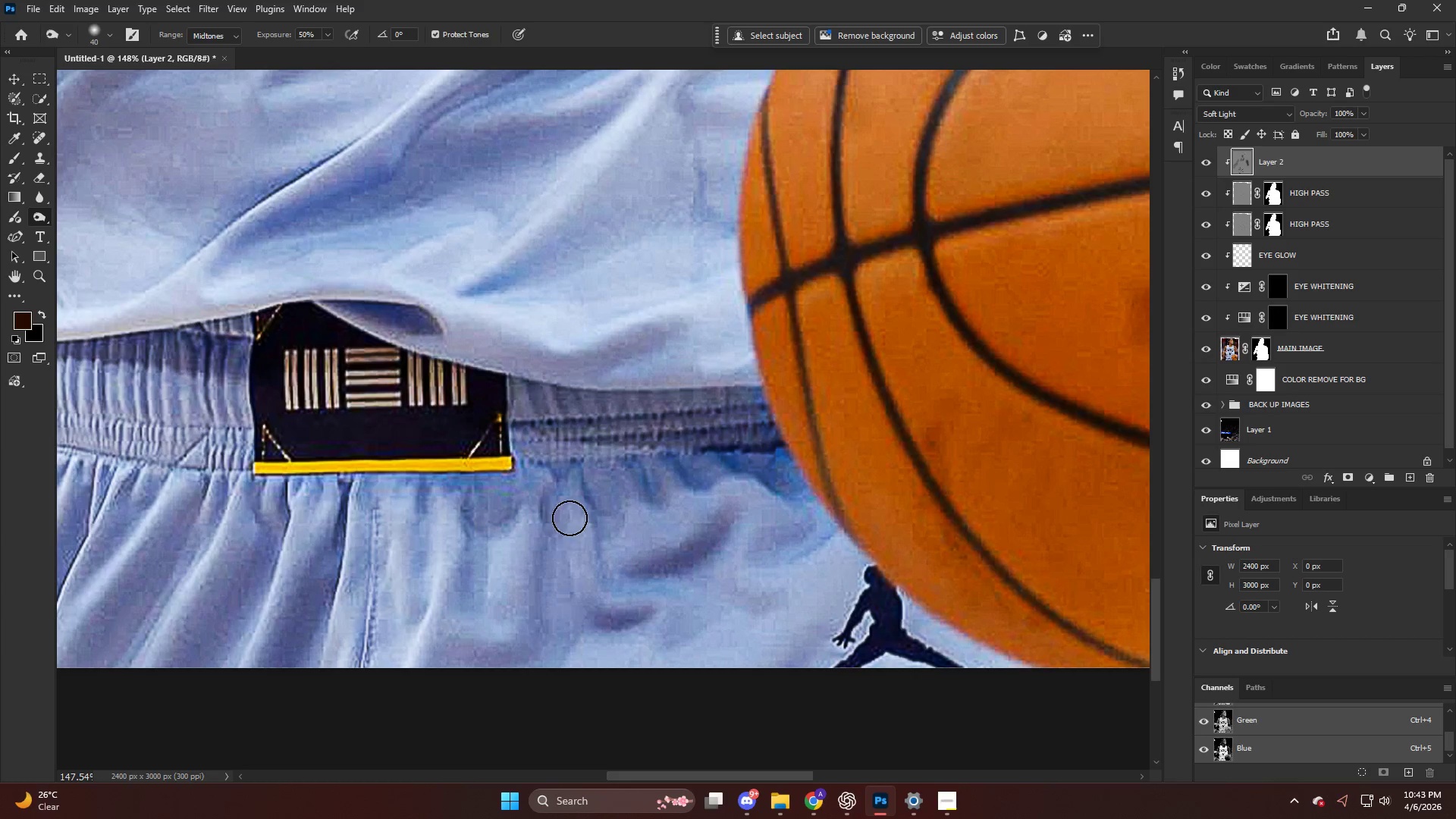 
left_click_drag(start_coordinate=[565, 526], to_coordinate=[546, 643])
 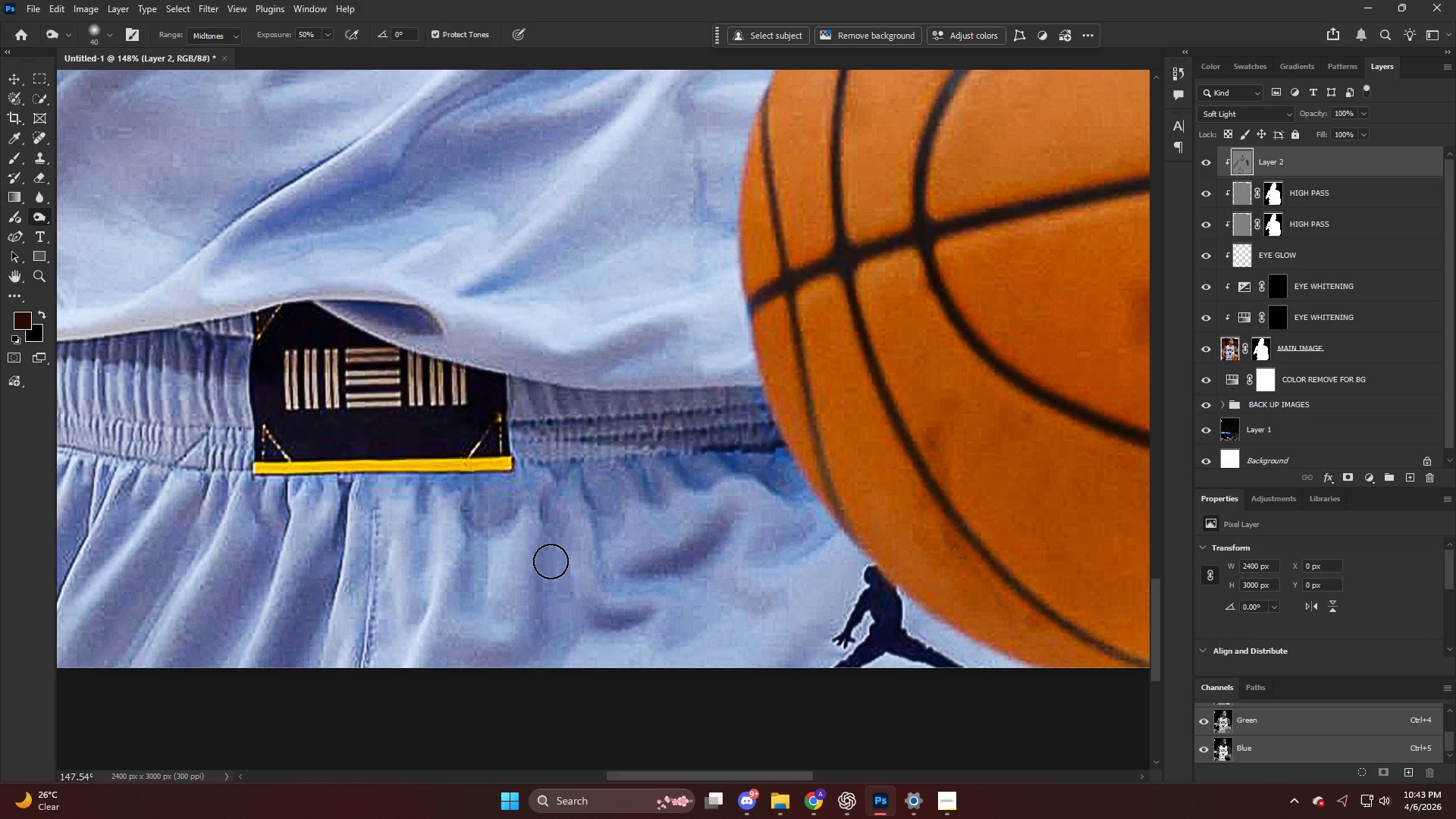 
left_click_drag(start_coordinate=[554, 575], to_coordinate=[529, 649])
 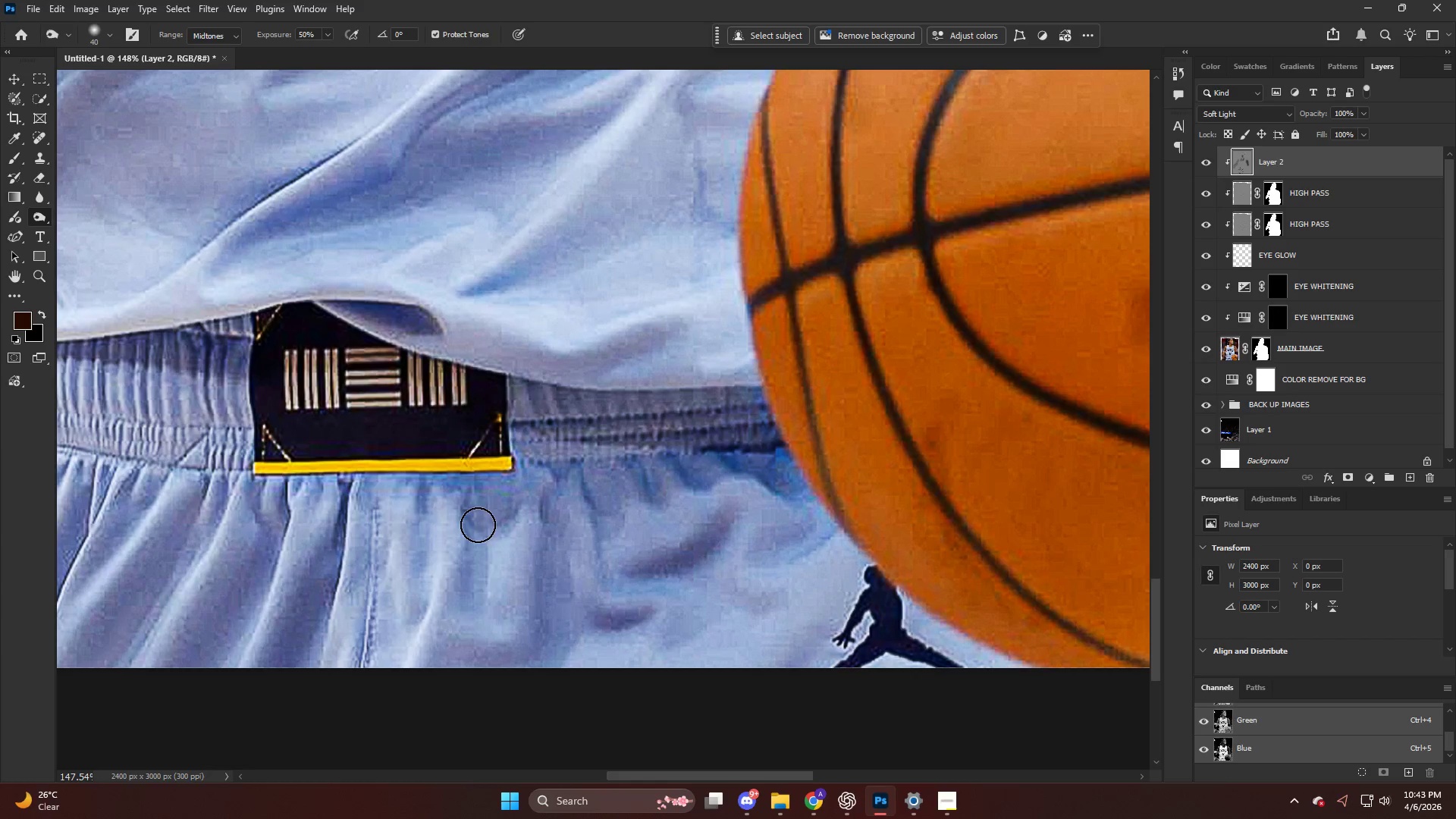 
left_click_drag(start_coordinate=[479, 526], to_coordinate=[464, 601])
 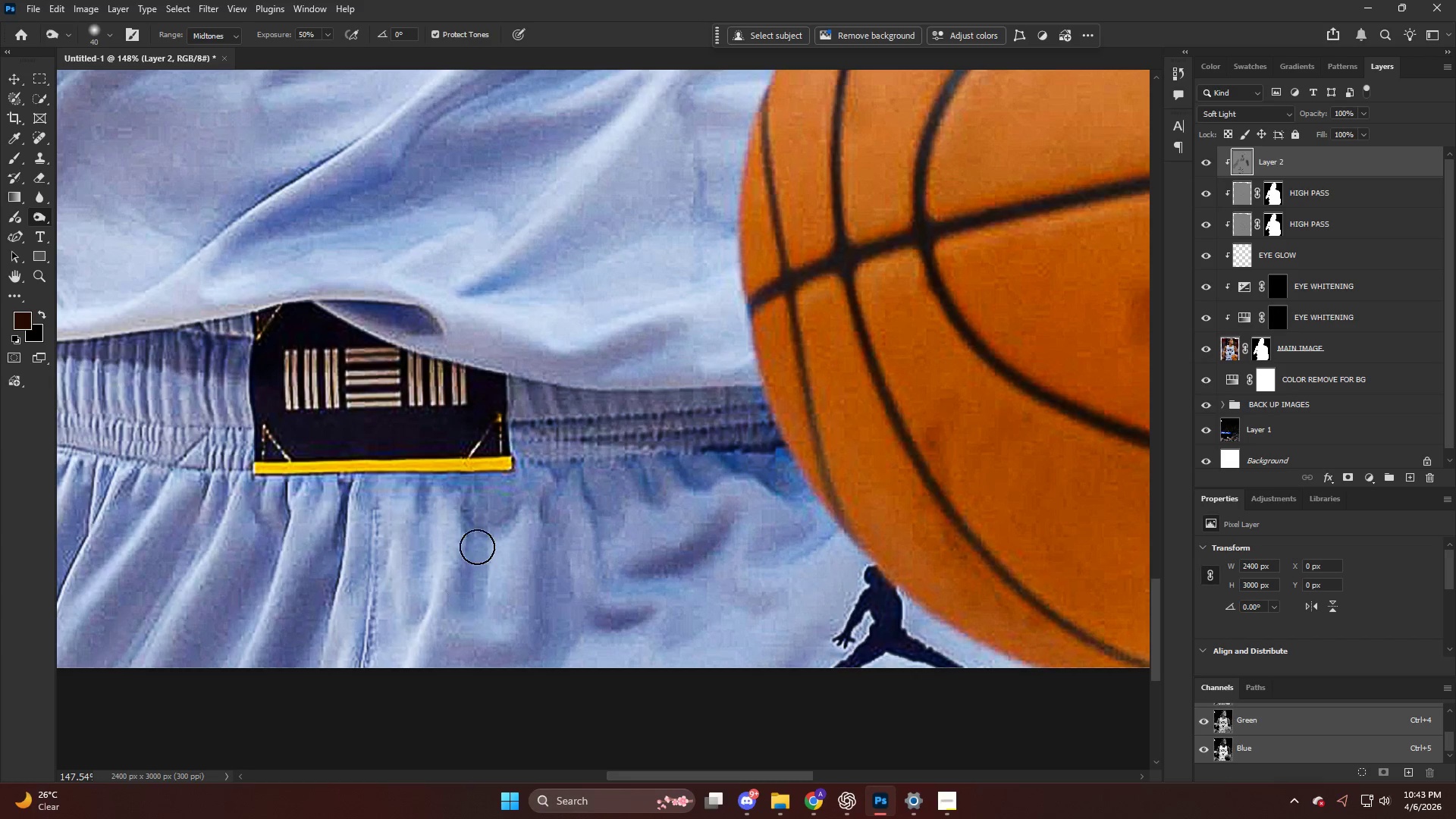 
left_click_drag(start_coordinate=[479, 538], to_coordinate=[455, 623])
 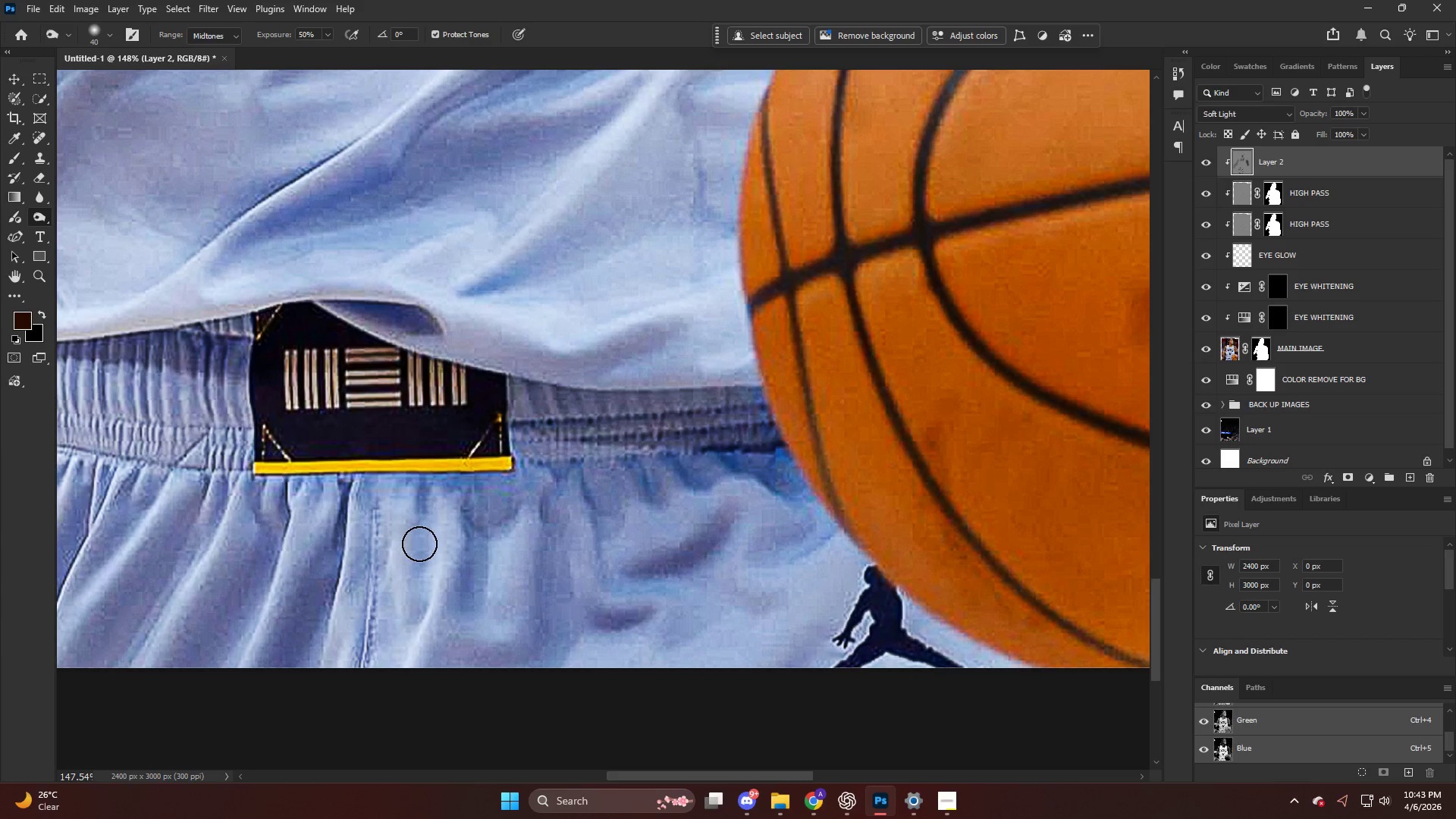 
left_click_drag(start_coordinate=[419, 550], to_coordinate=[409, 625])
 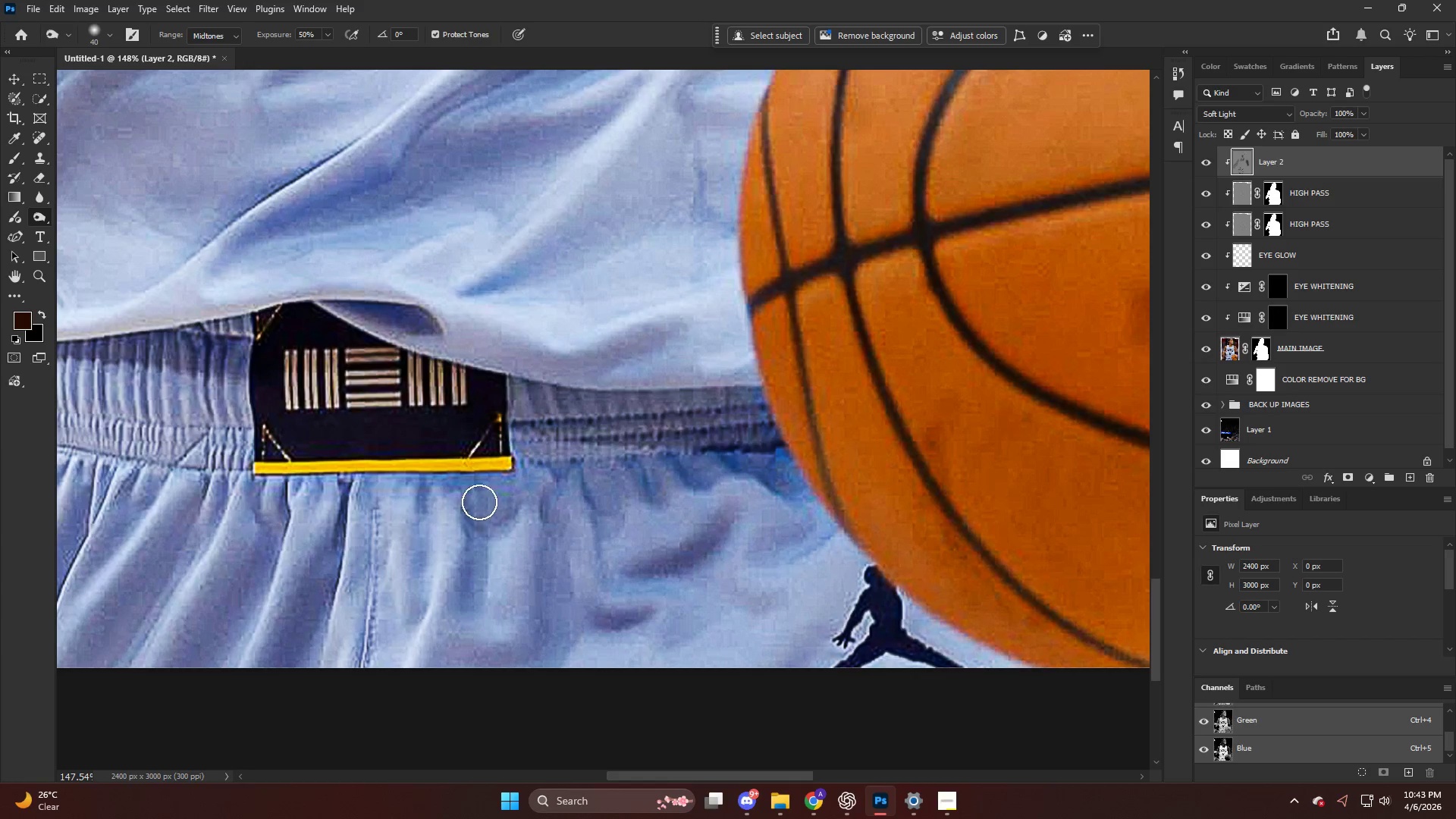 
left_click_drag(start_coordinate=[480, 502], to_coordinate=[500, 526])
 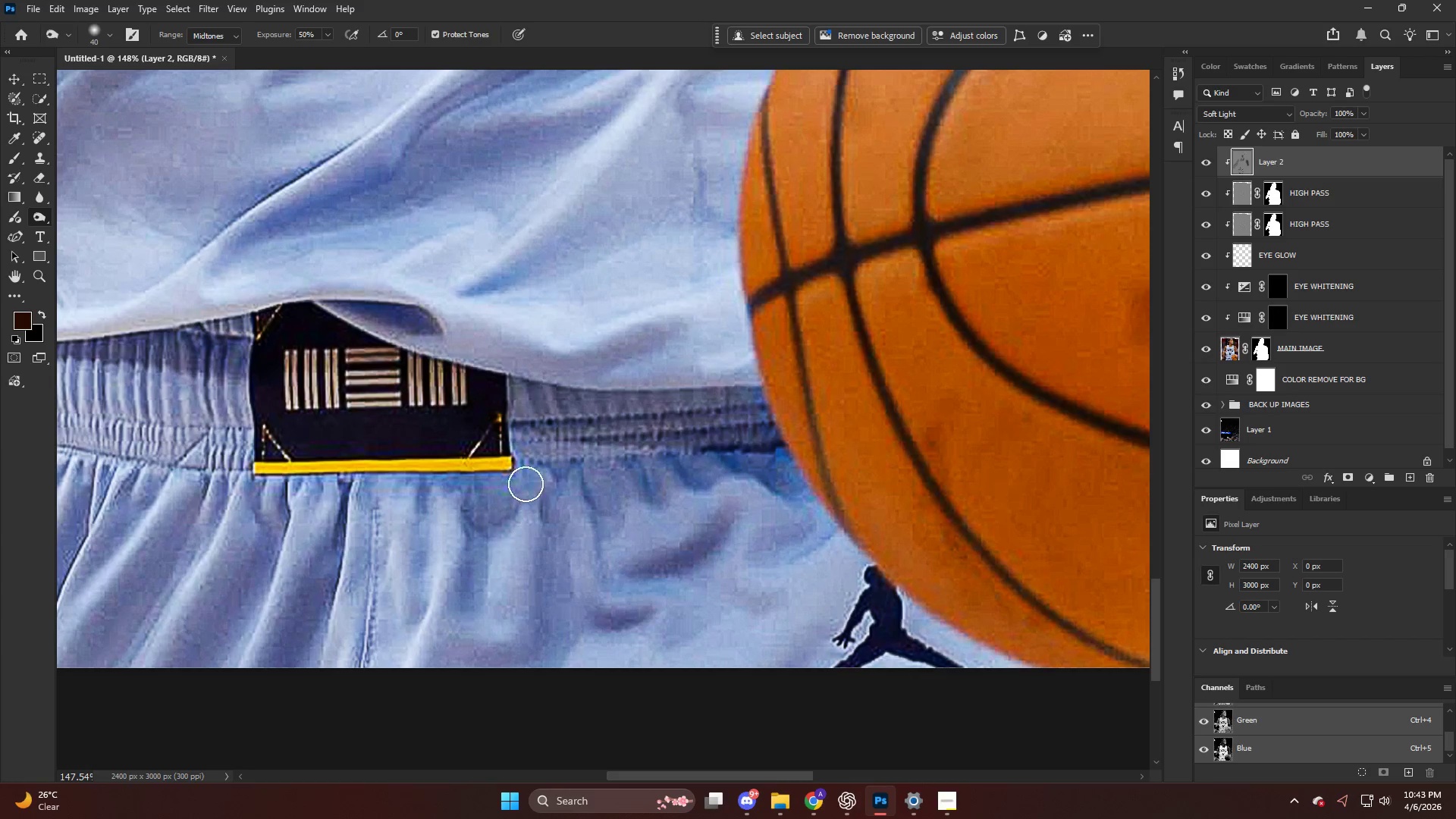 
left_click_drag(start_coordinate=[526, 484], to_coordinate=[545, 513])
 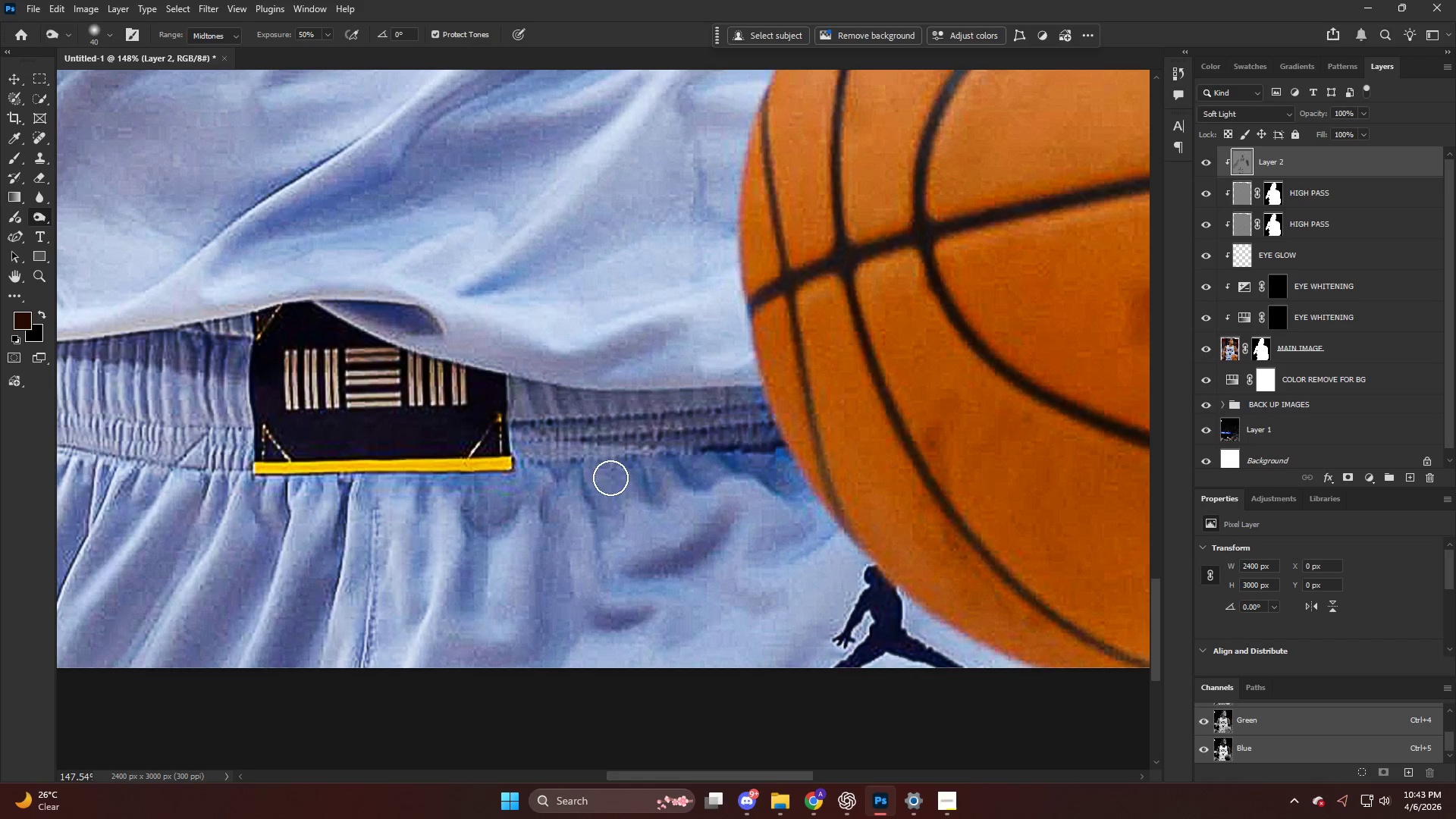 
left_click_drag(start_coordinate=[616, 482], to_coordinate=[627, 504])
 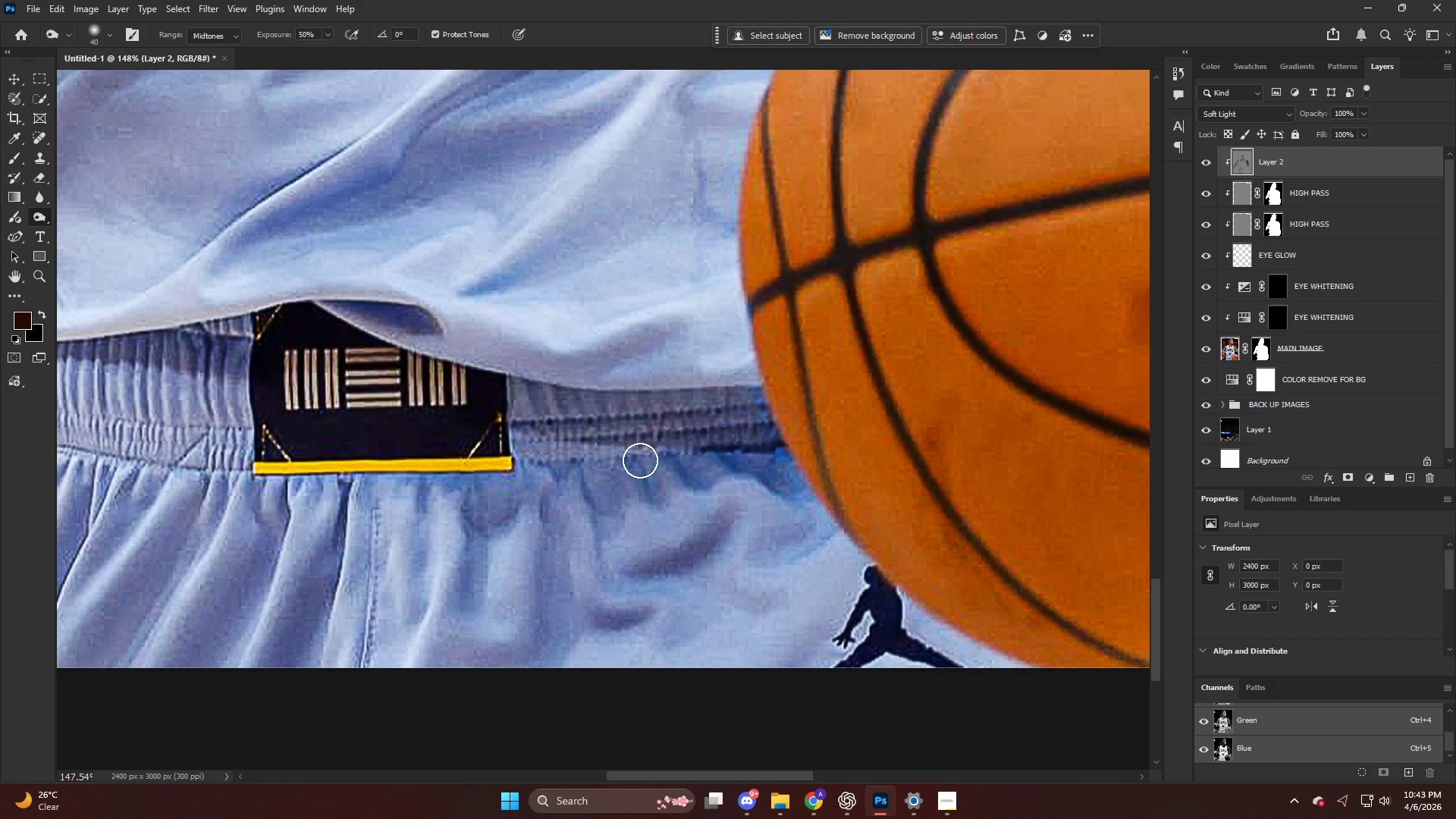 
left_click_drag(start_coordinate=[642, 467], to_coordinate=[657, 495])
 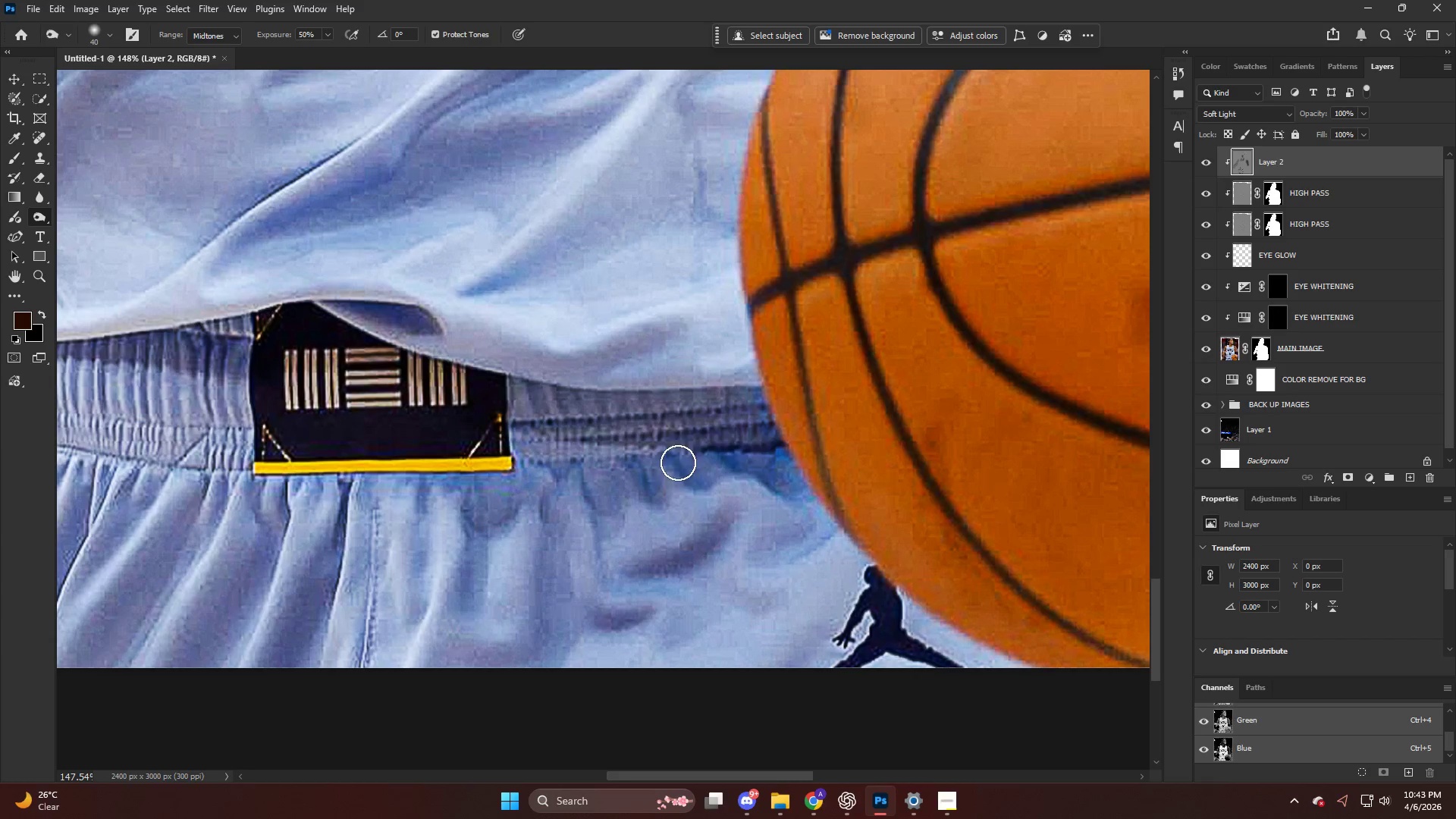 
left_click_drag(start_coordinate=[678, 470], to_coordinate=[688, 484])
 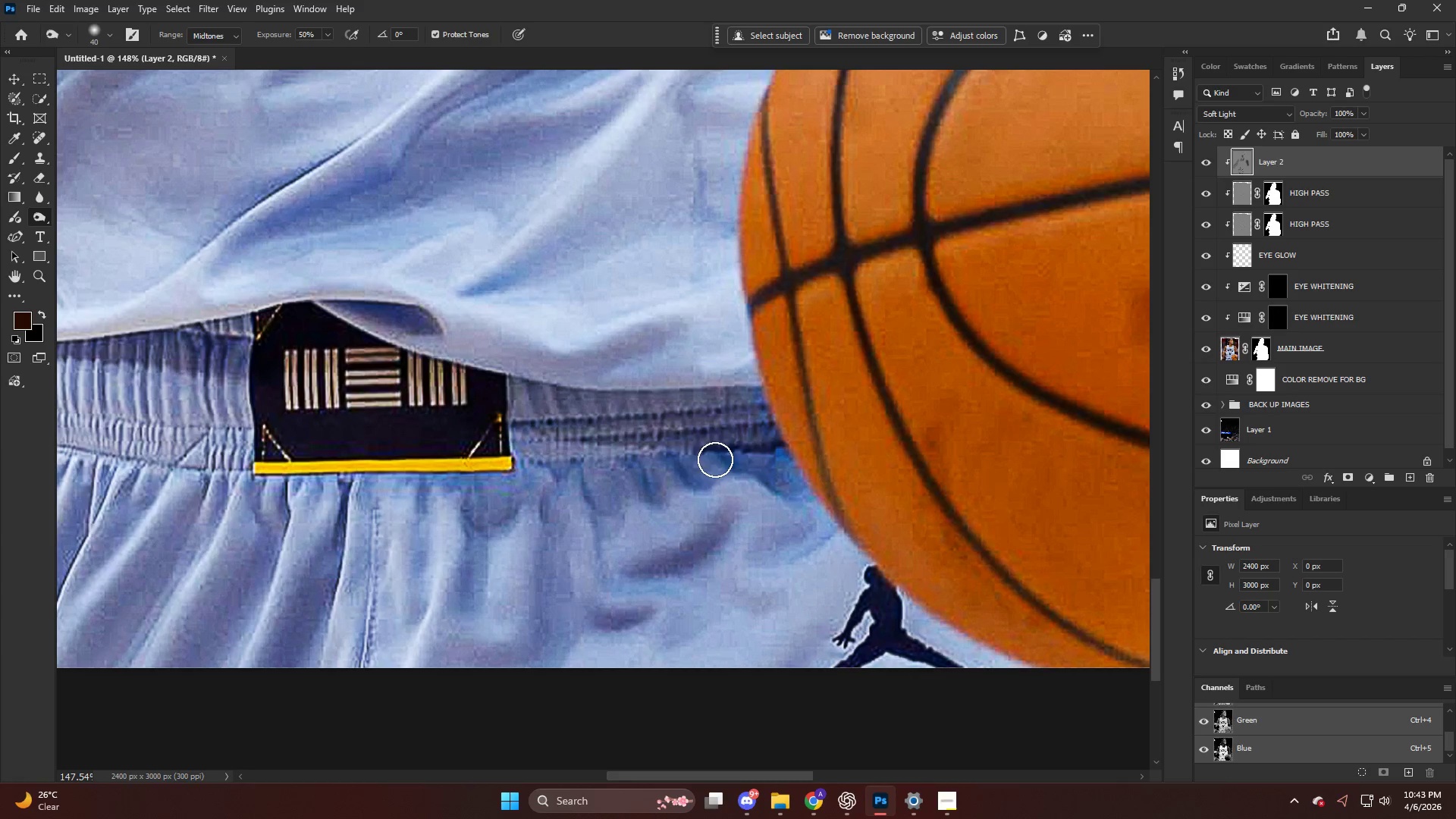 
left_click_drag(start_coordinate=[729, 469], to_coordinate=[745, 479])
 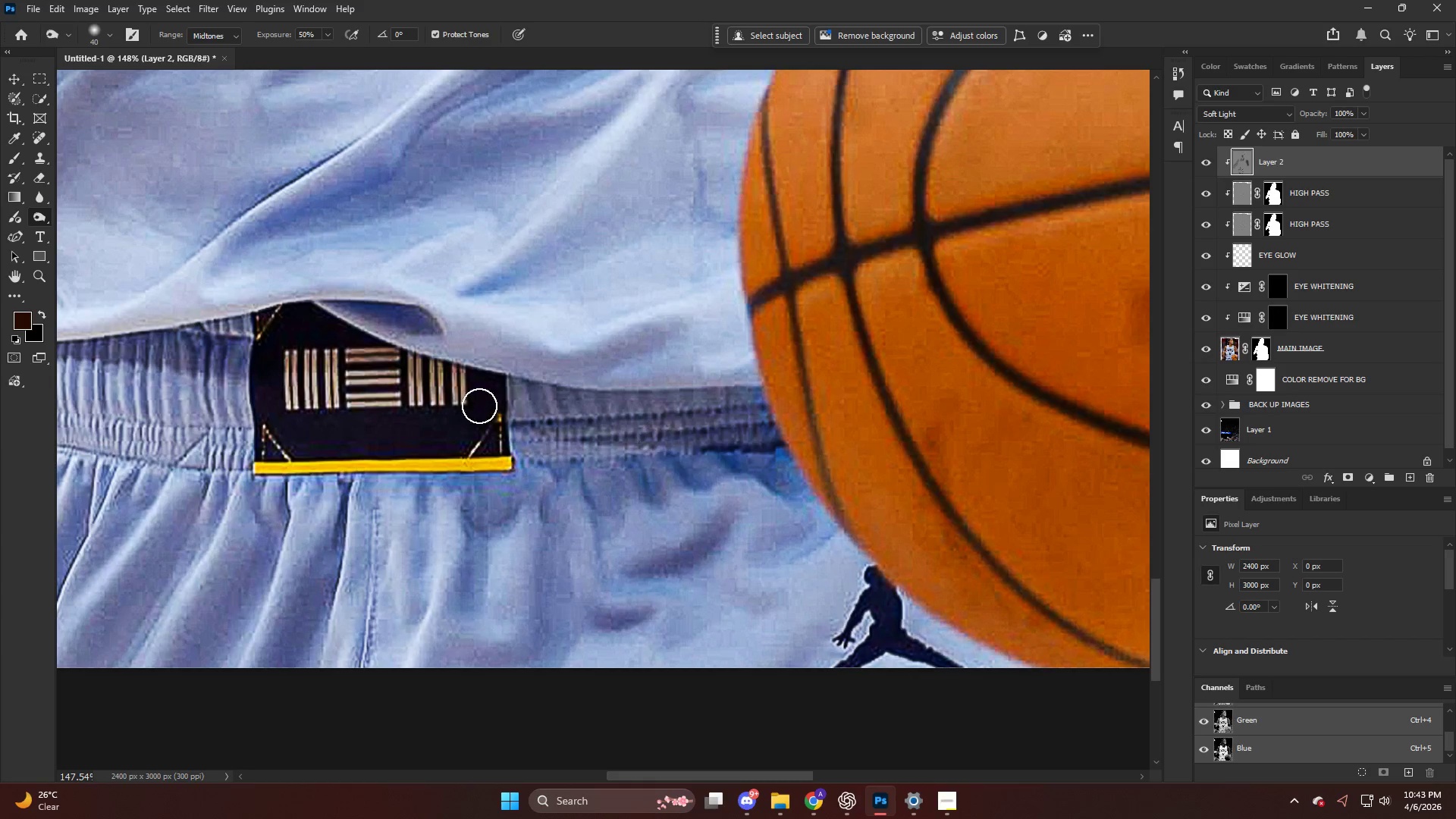 
left_click_drag(start_coordinate=[525, 402], to_coordinate=[648, 419])
 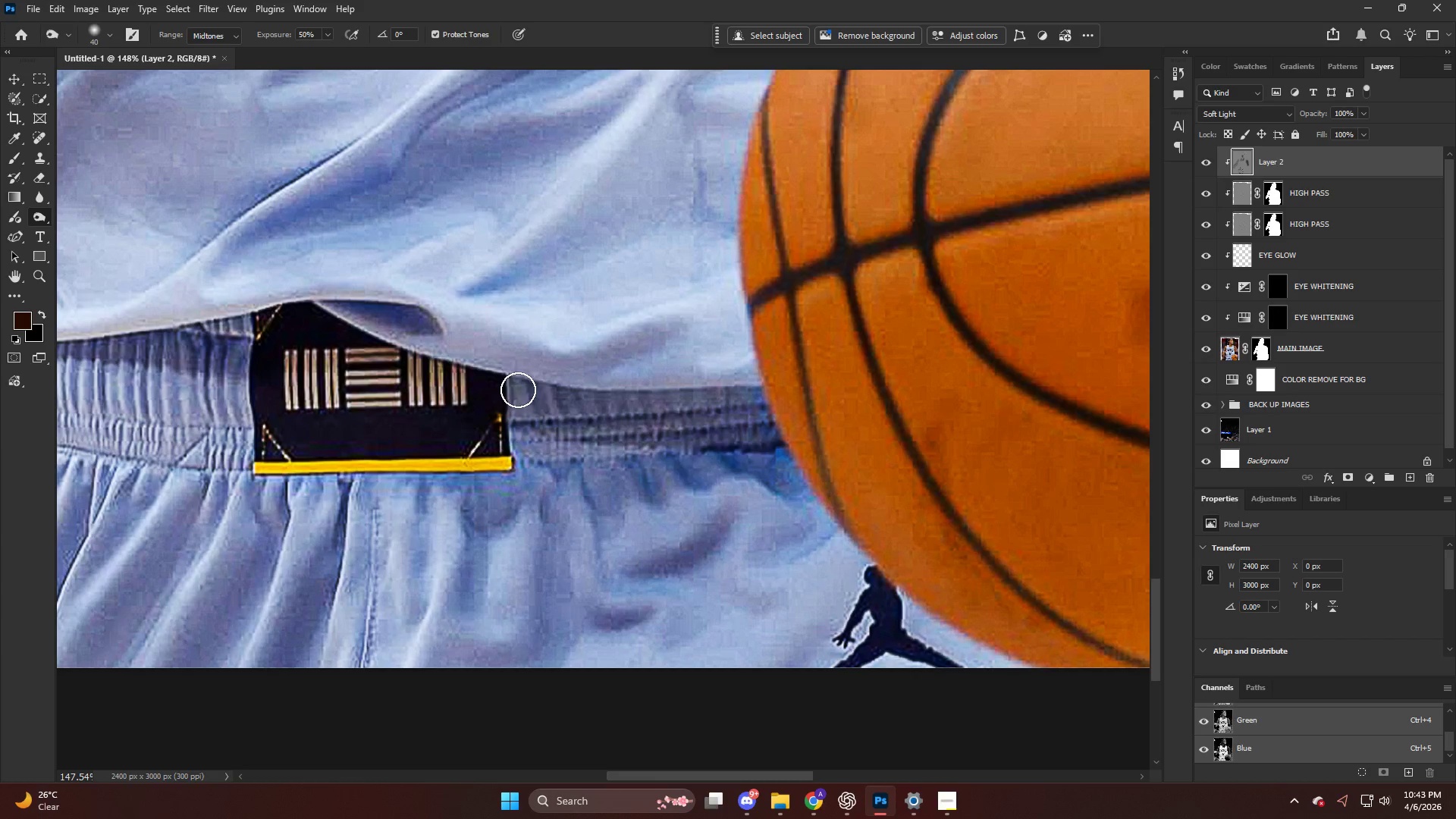 
left_click_drag(start_coordinate=[511, 395], to_coordinate=[734, 430])
 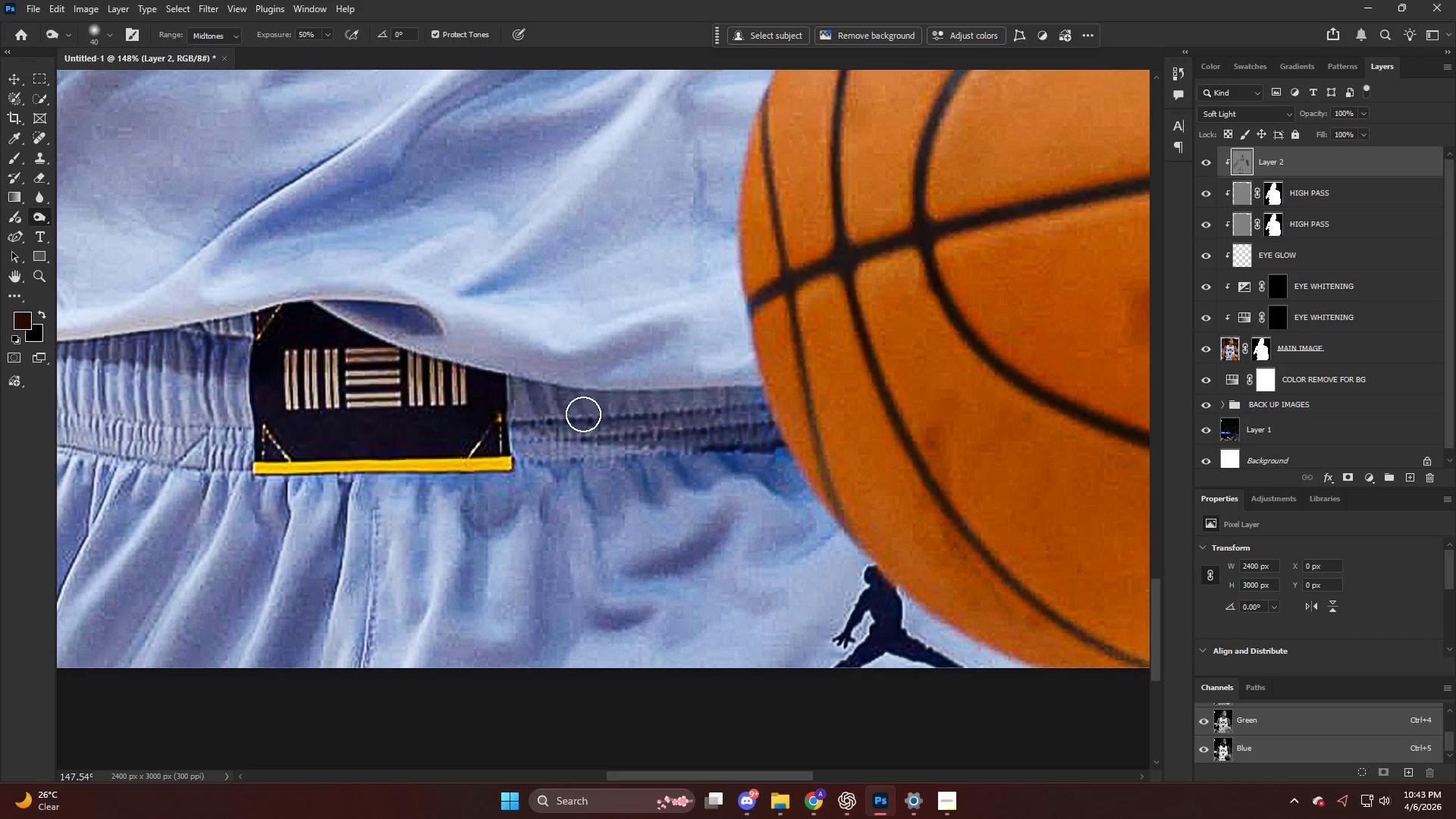 
left_click_drag(start_coordinate=[670, 417], to_coordinate=[795, 421])
 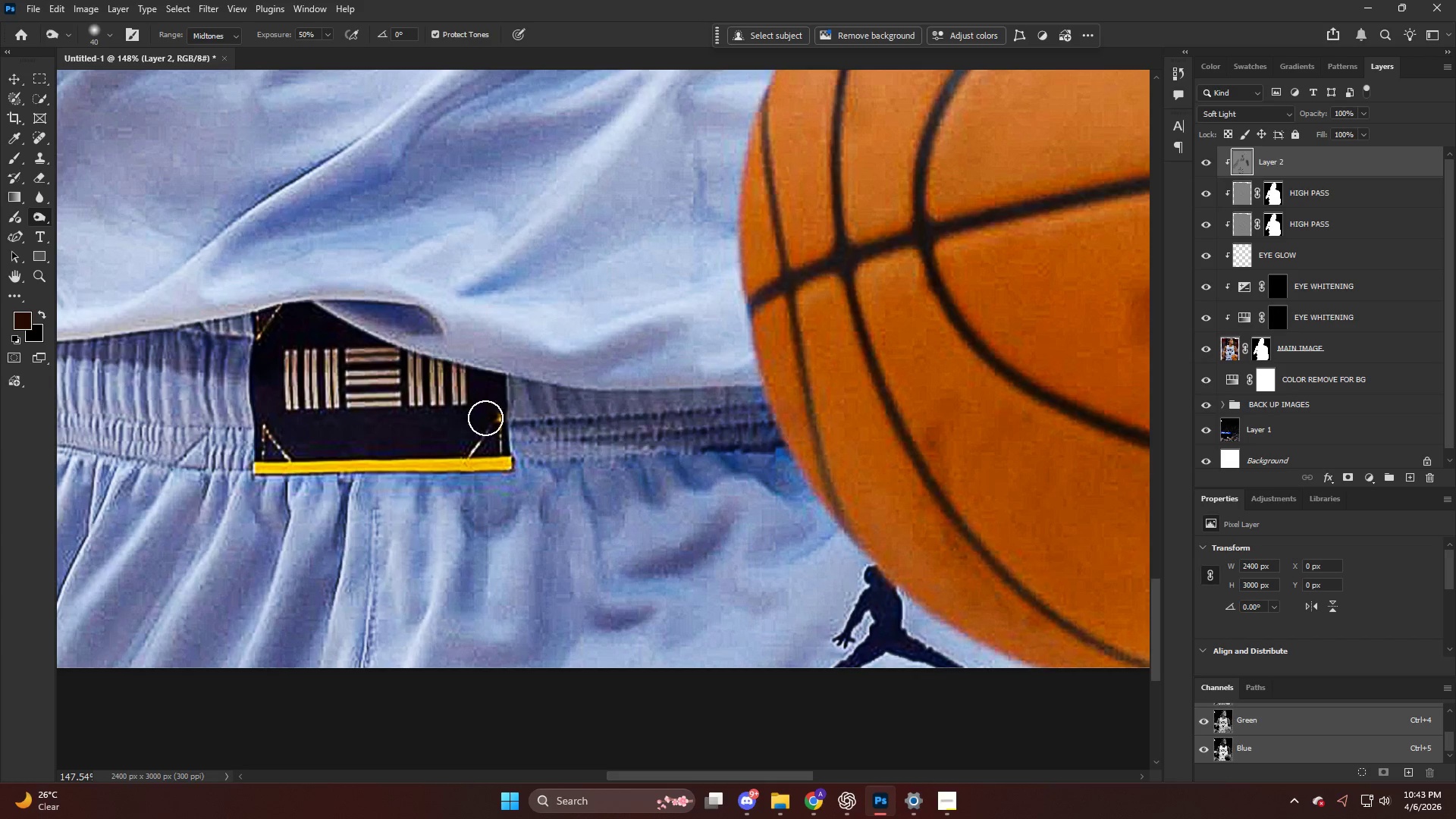 
hold_key(key=AltLeft, duration=0.69)
 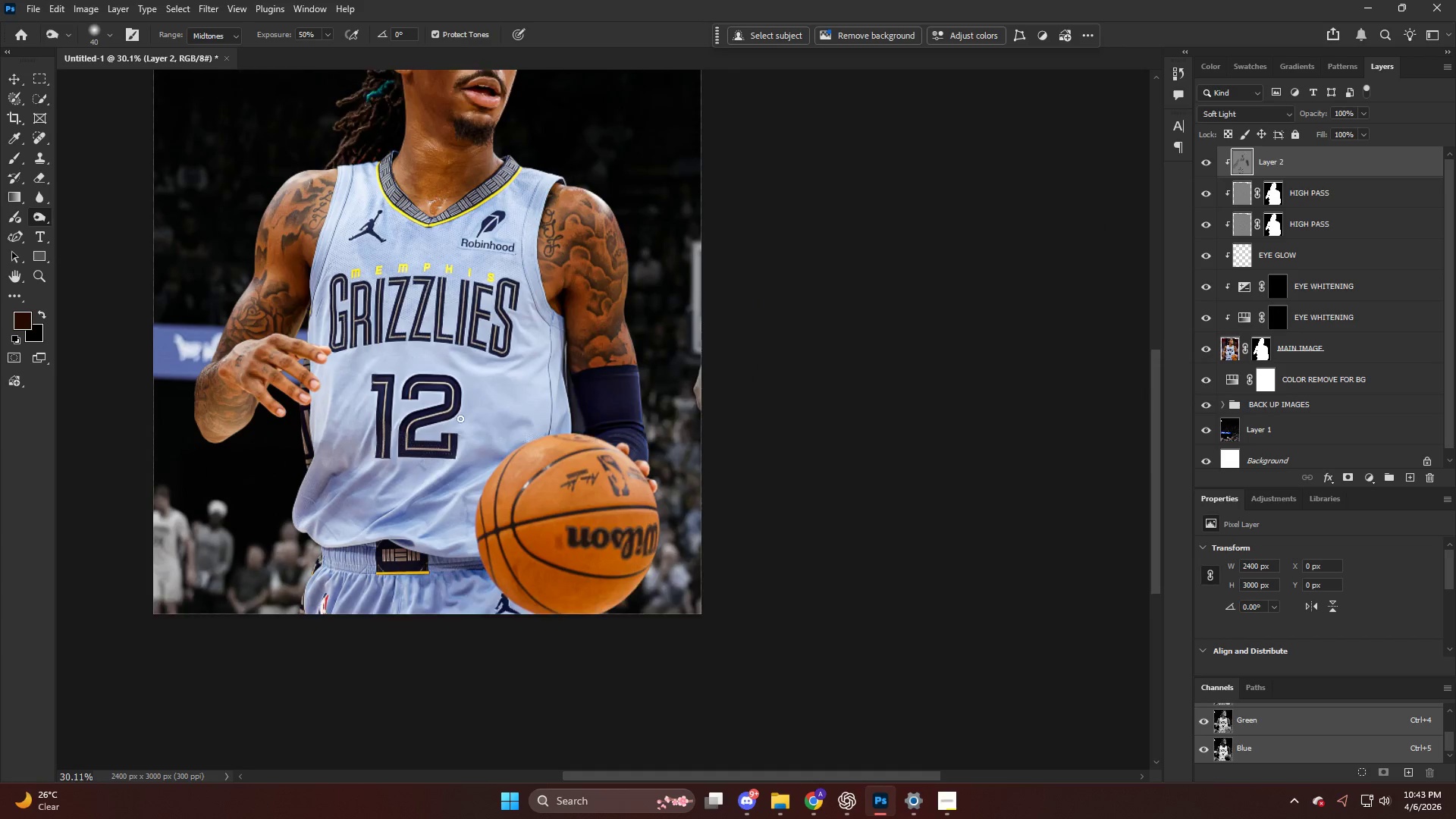 
hold_key(key=AltLeft, duration=0.92)
 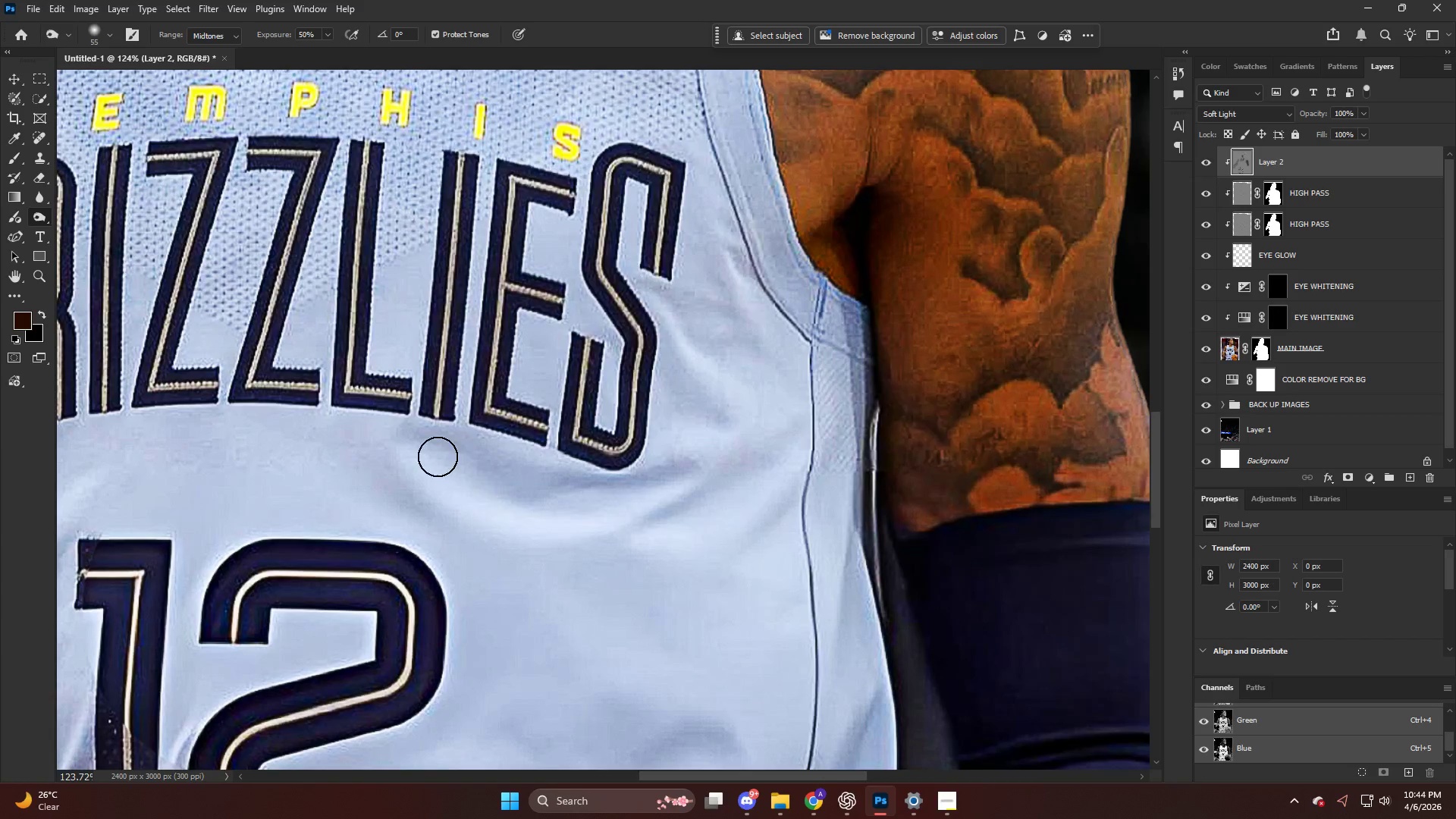 
left_click_drag(start_coordinate=[436, 455], to_coordinate=[600, 487])
 